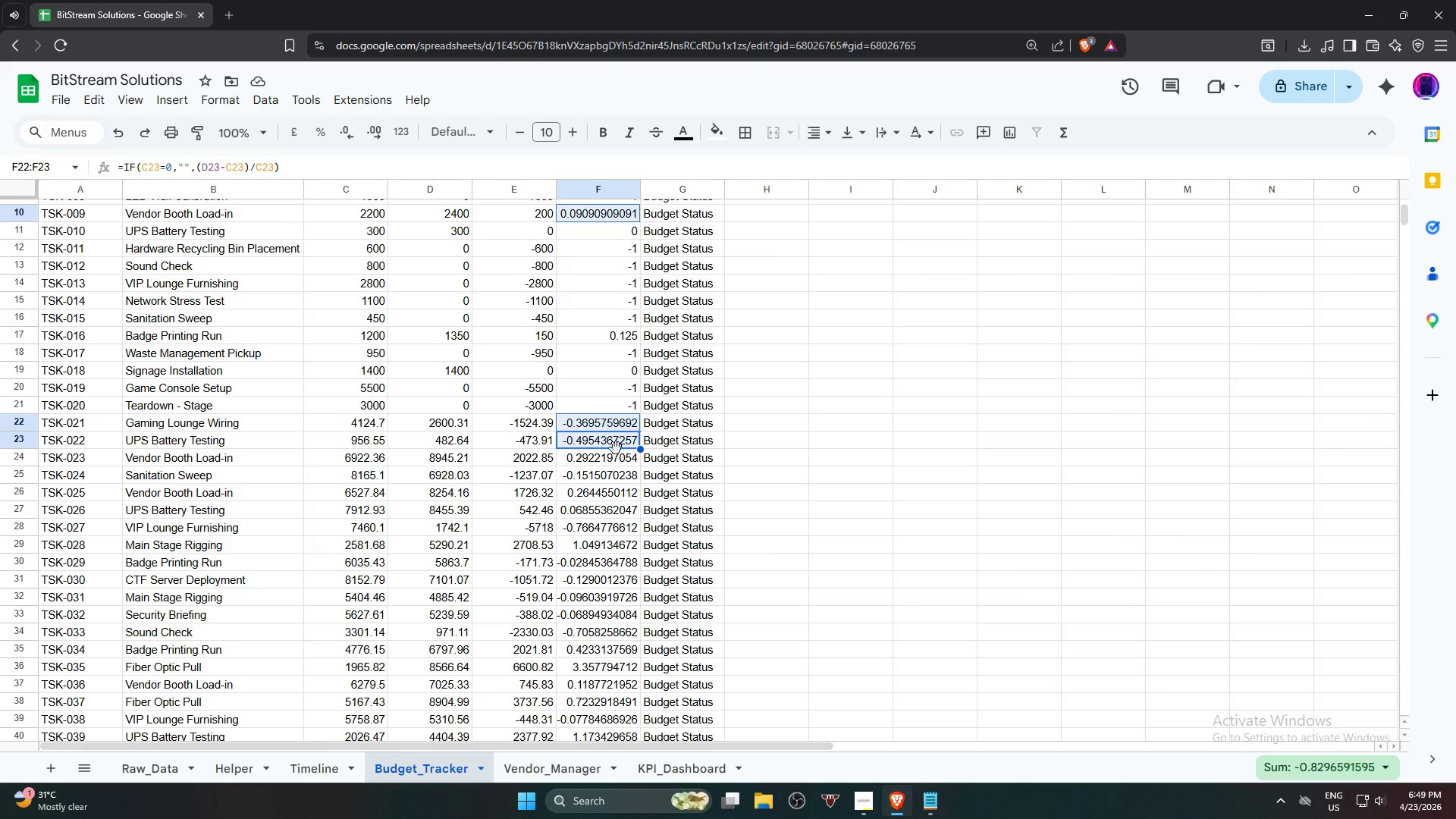 
hold_key(key=ControlLeft, duration=2.95)
 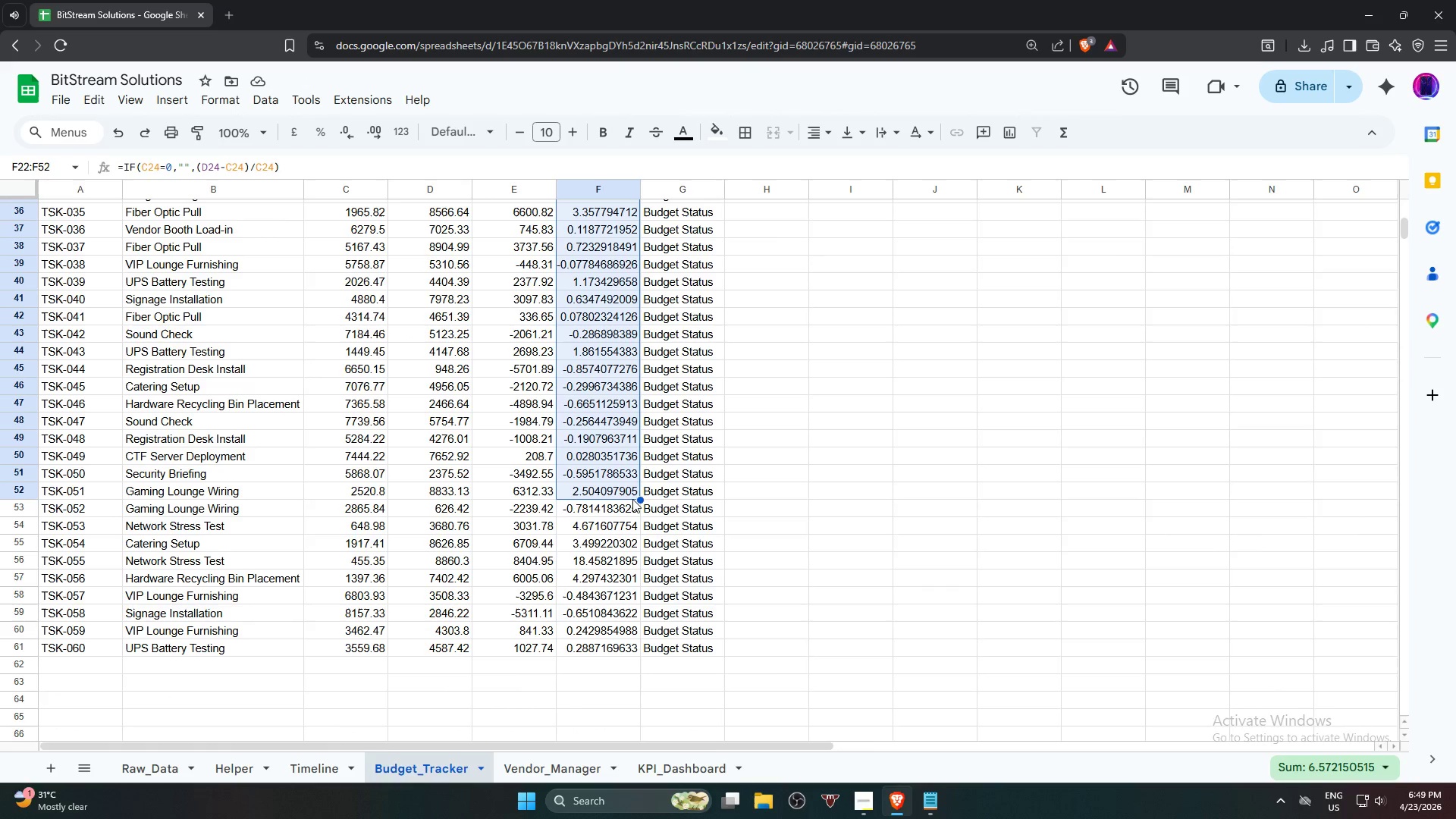 
scroll: coordinate [617, 454], scroll_direction: down, amount: 3.0
 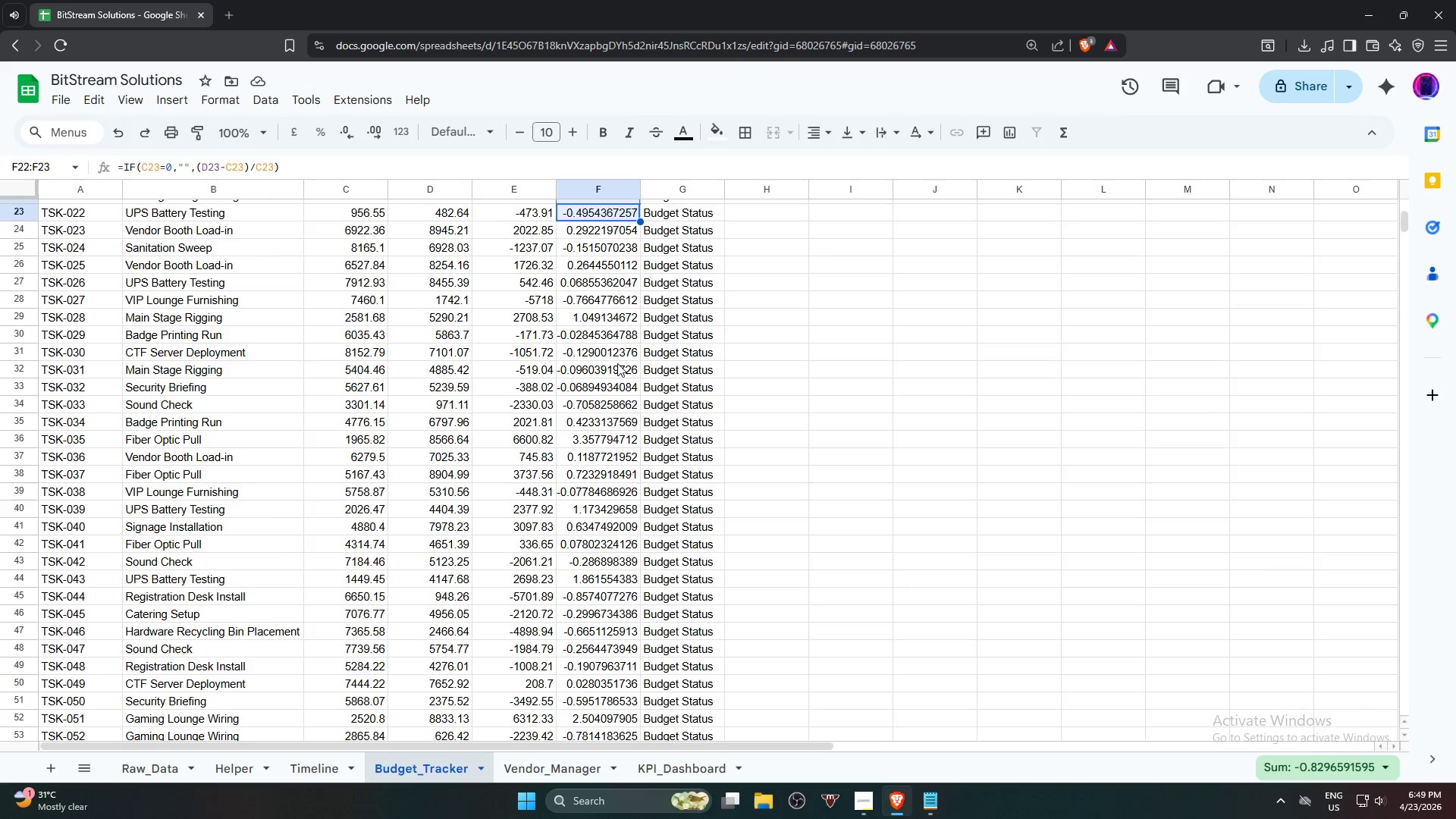 
left_click_drag(start_coordinate=[610, 232], to_coordinate=[617, 723])
 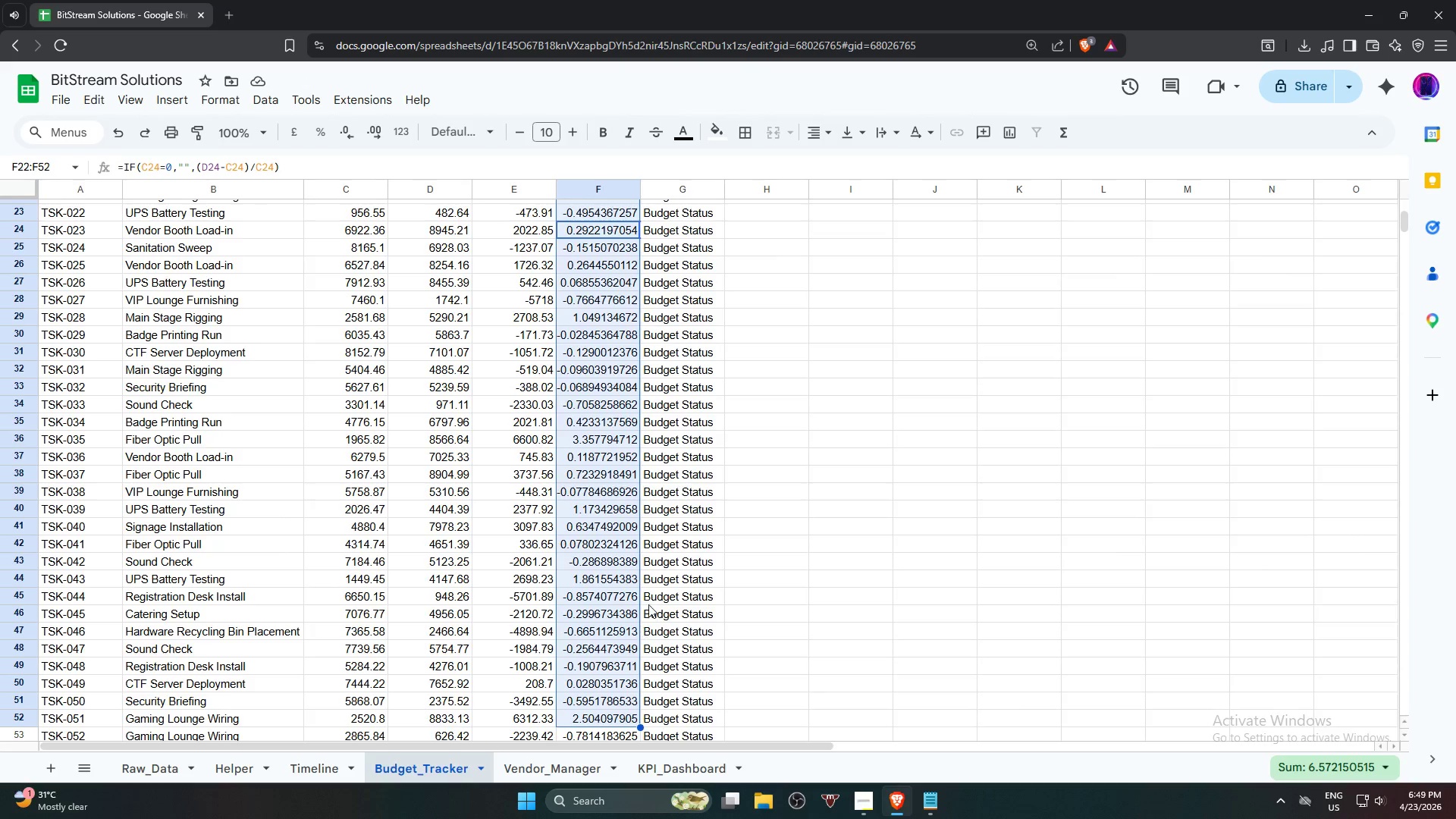 
hold_key(key=ControlLeft, duration=1.45)
 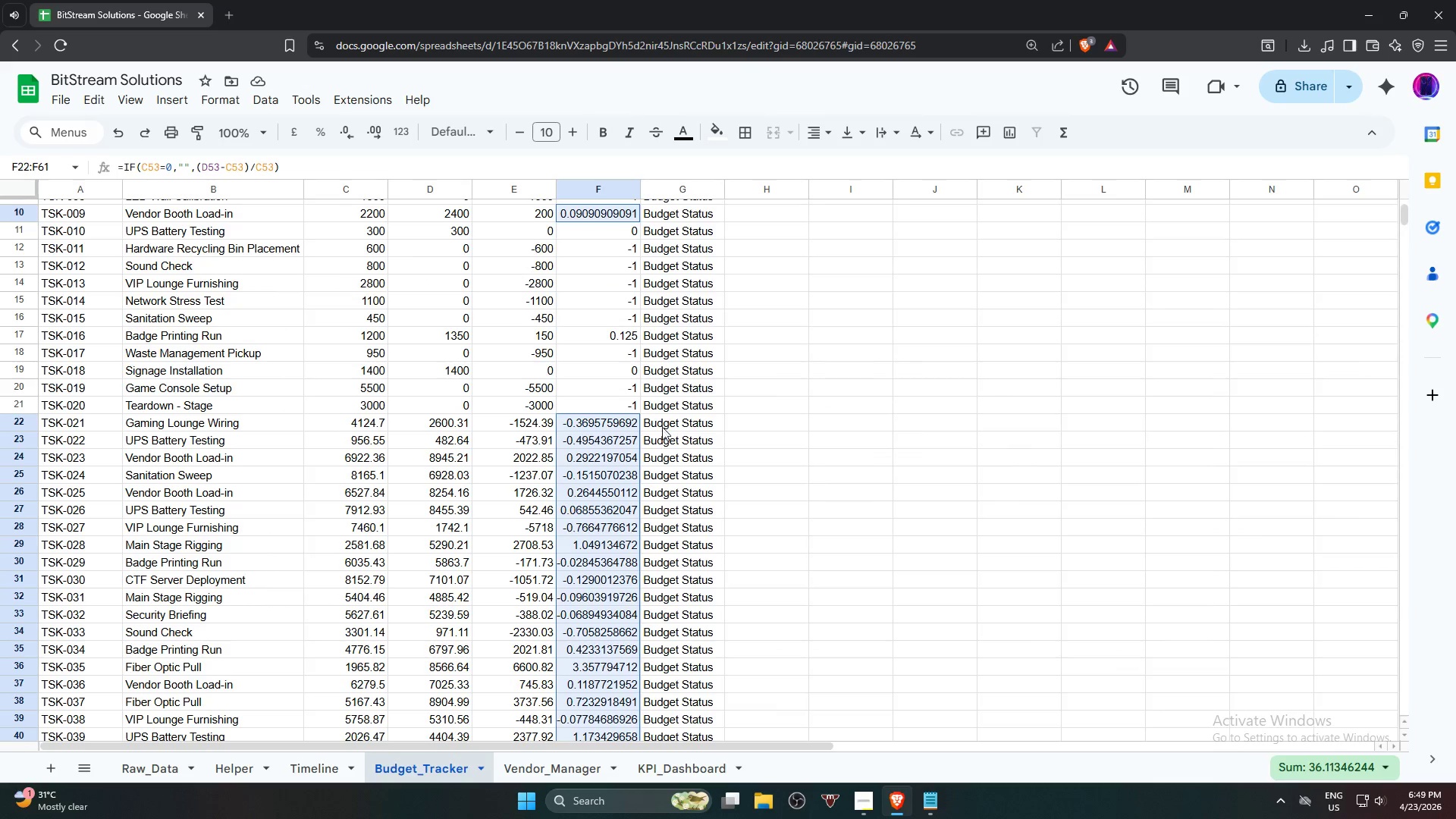 
scroll: coordinate [648, 596], scroll_direction: down, amount: 3.0
 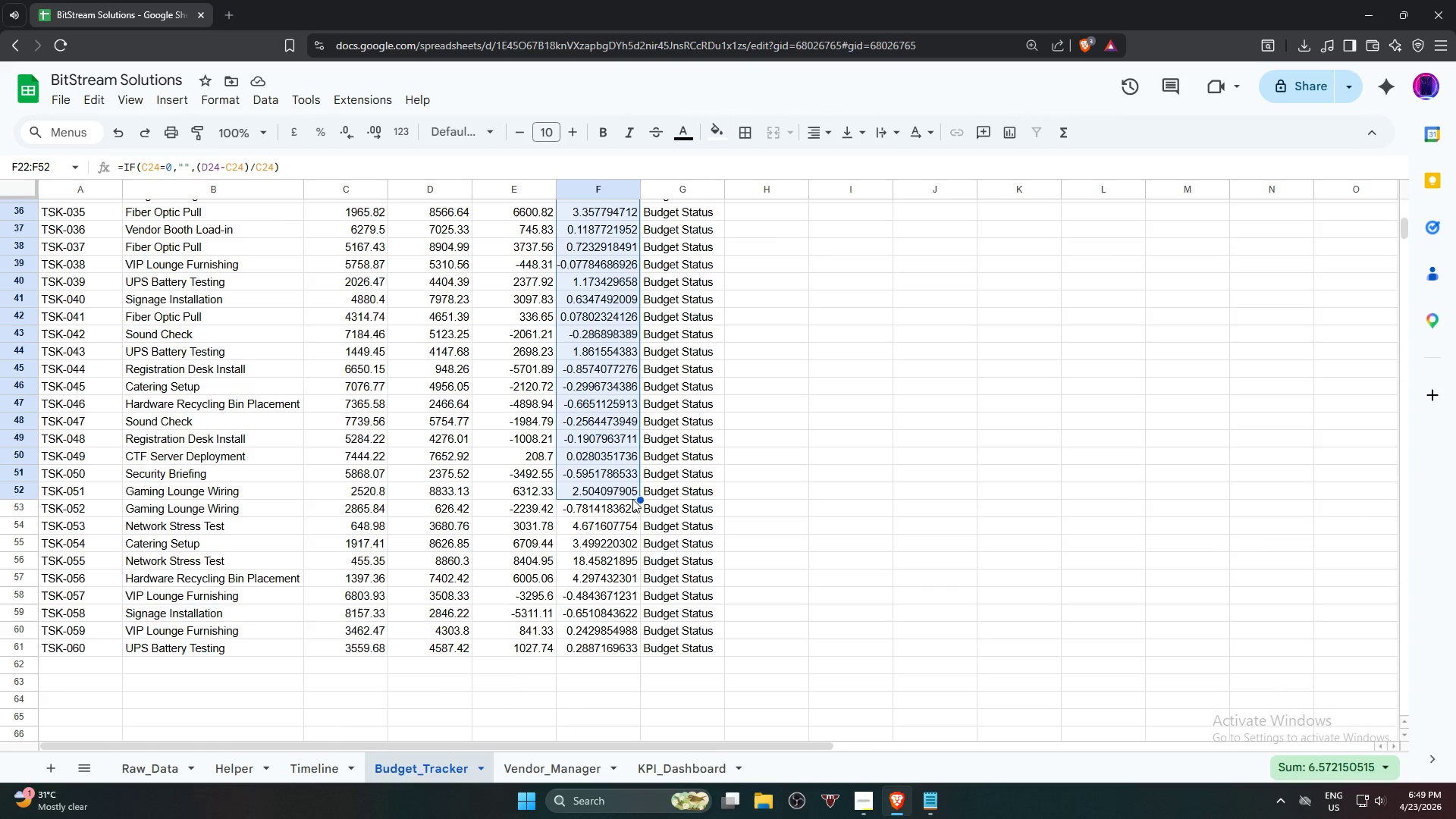 
left_click_drag(start_coordinate=[613, 510], to_coordinate=[606, 643])
 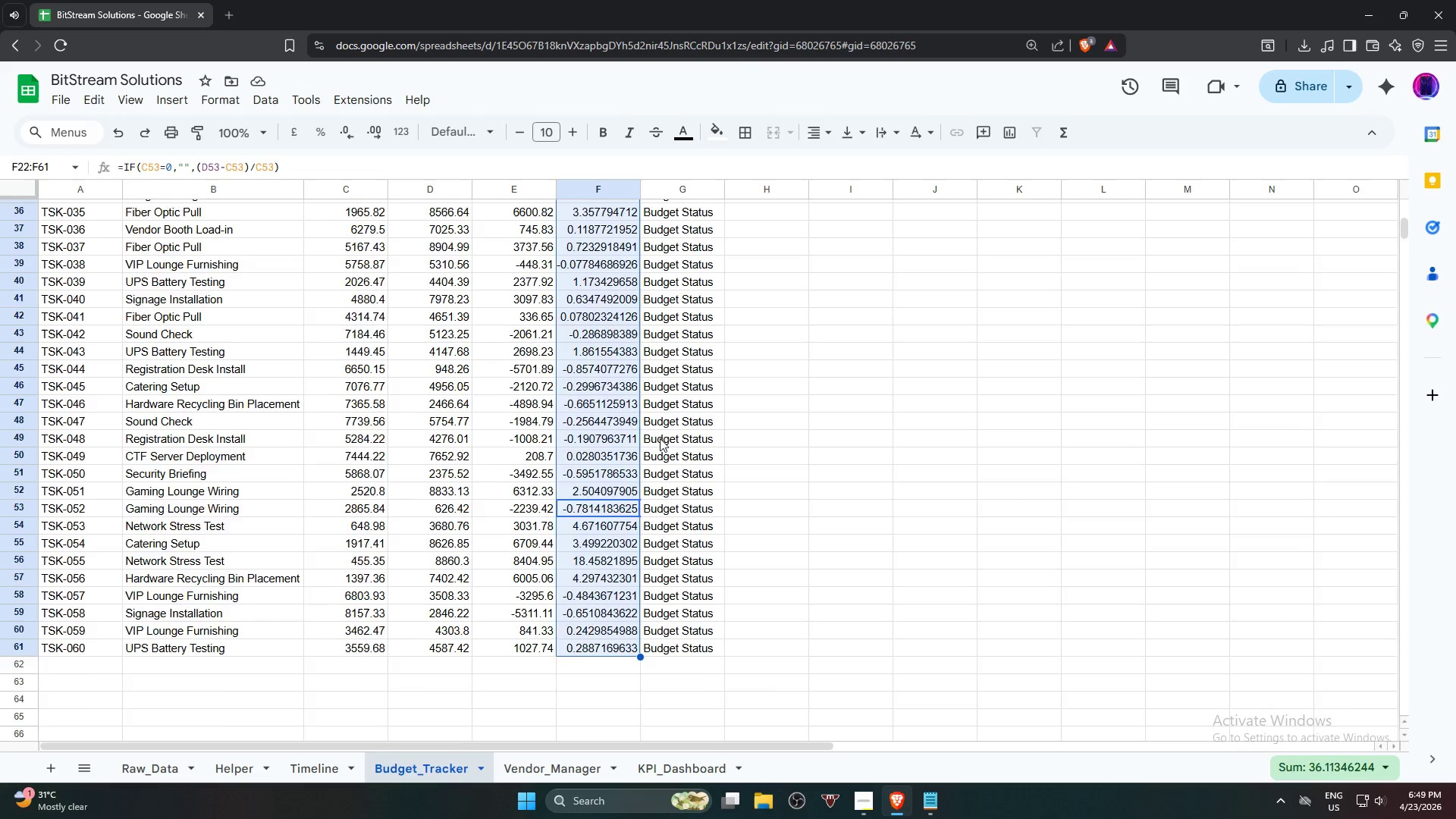 
scroll: coordinate [656, 369], scroll_direction: up, amount: 18.0
 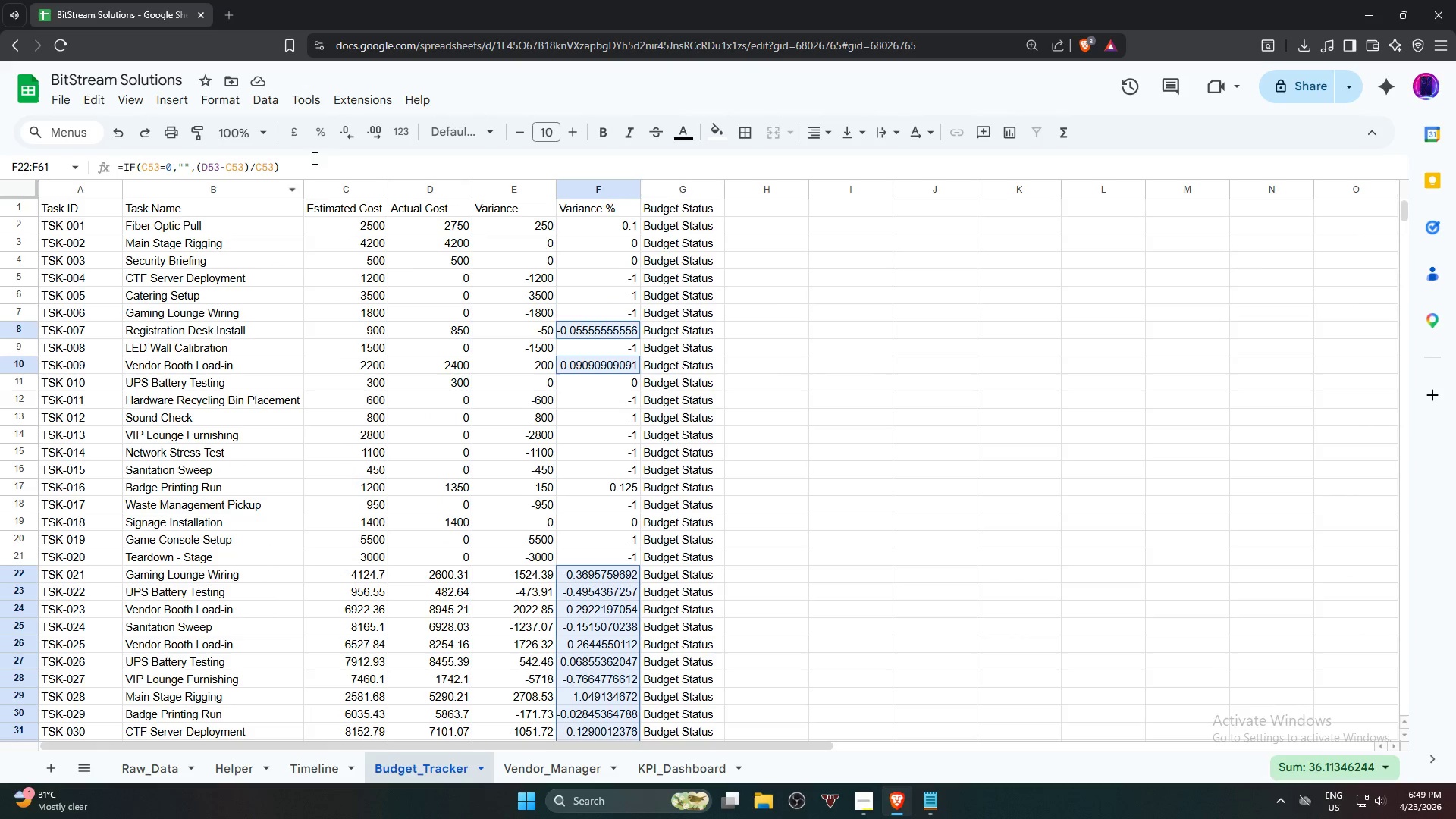 
double_click([338, 142])
 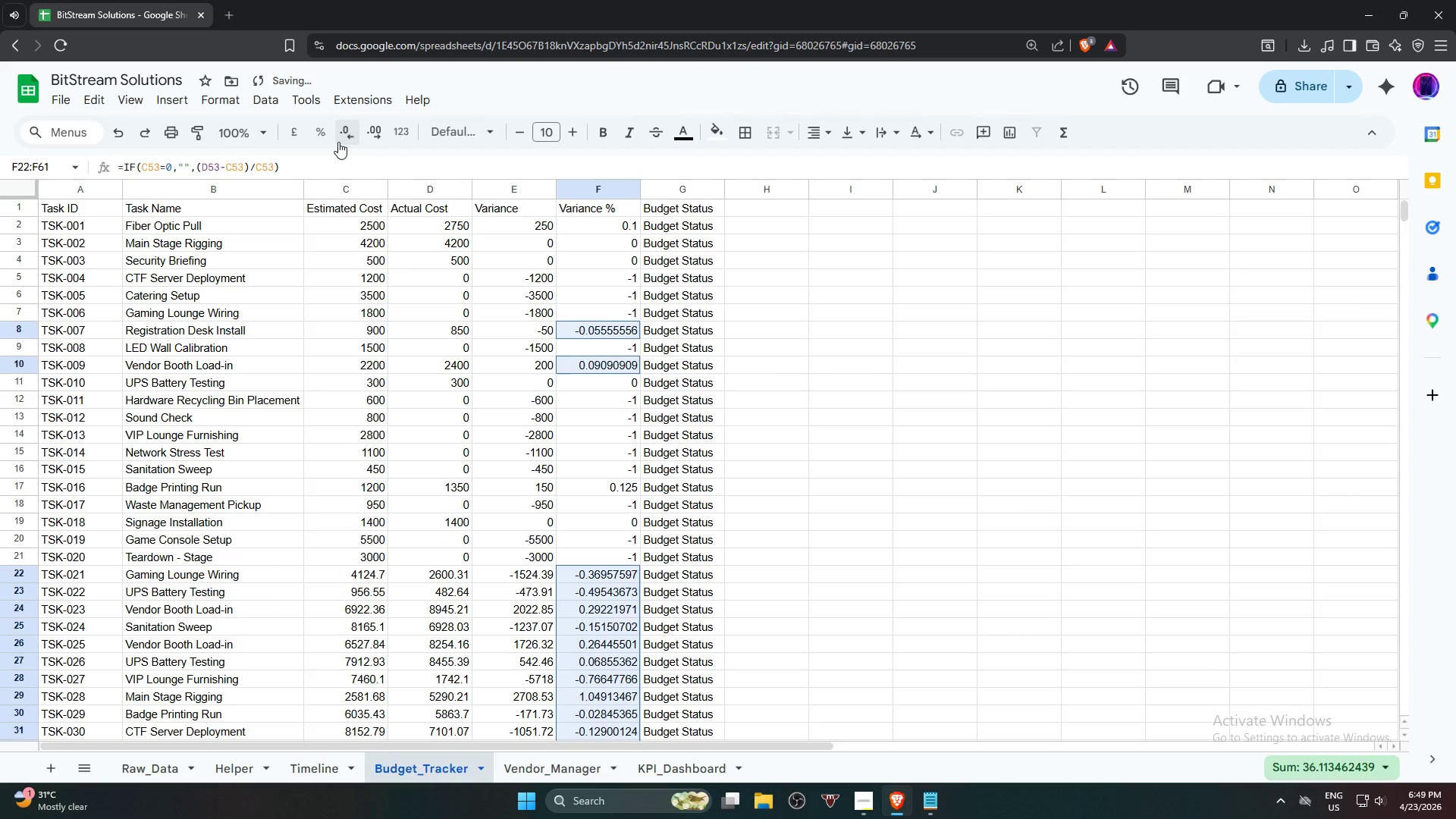 
triple_click([338, 142])
 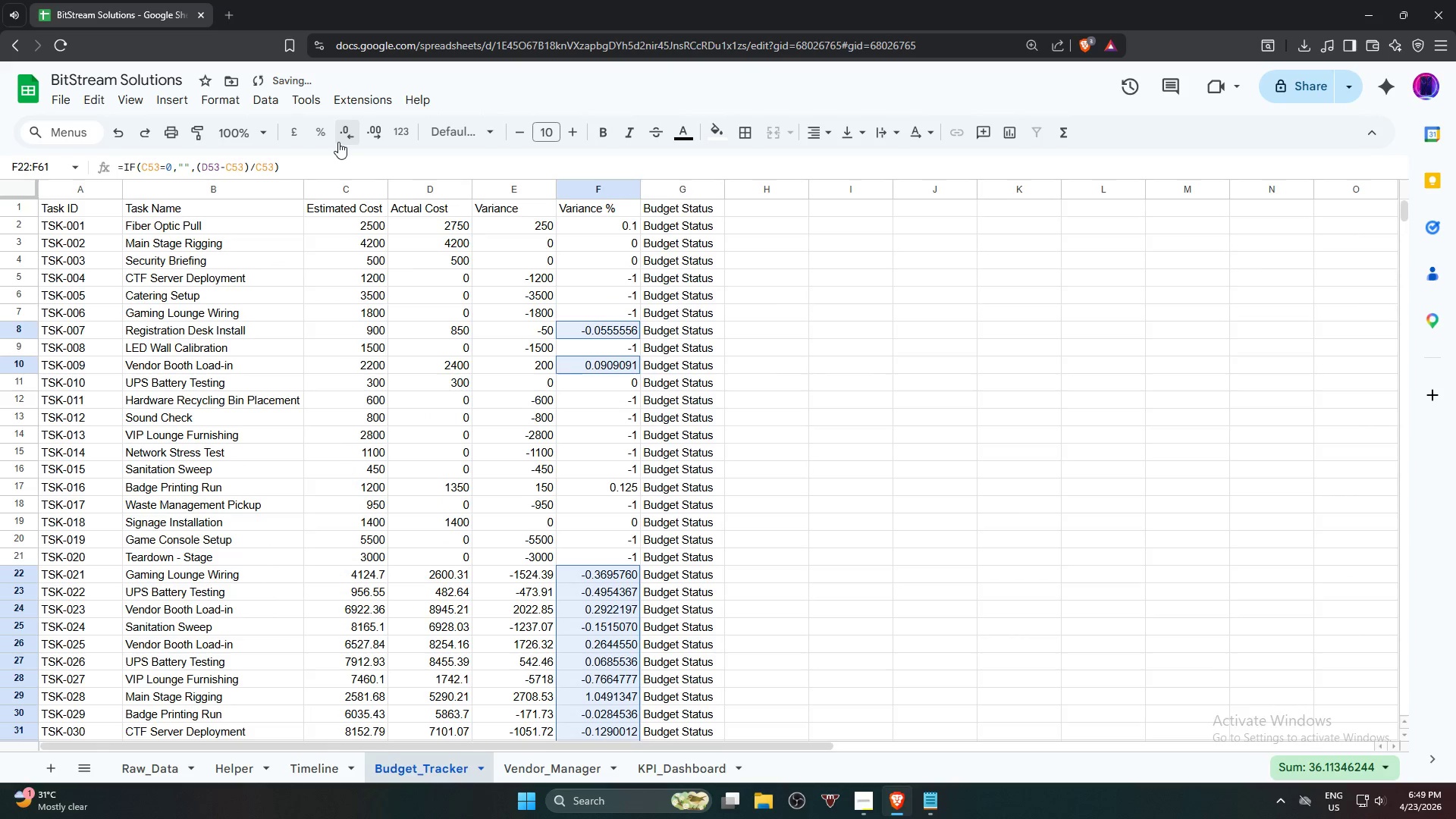 
triple_click([338, 142])
 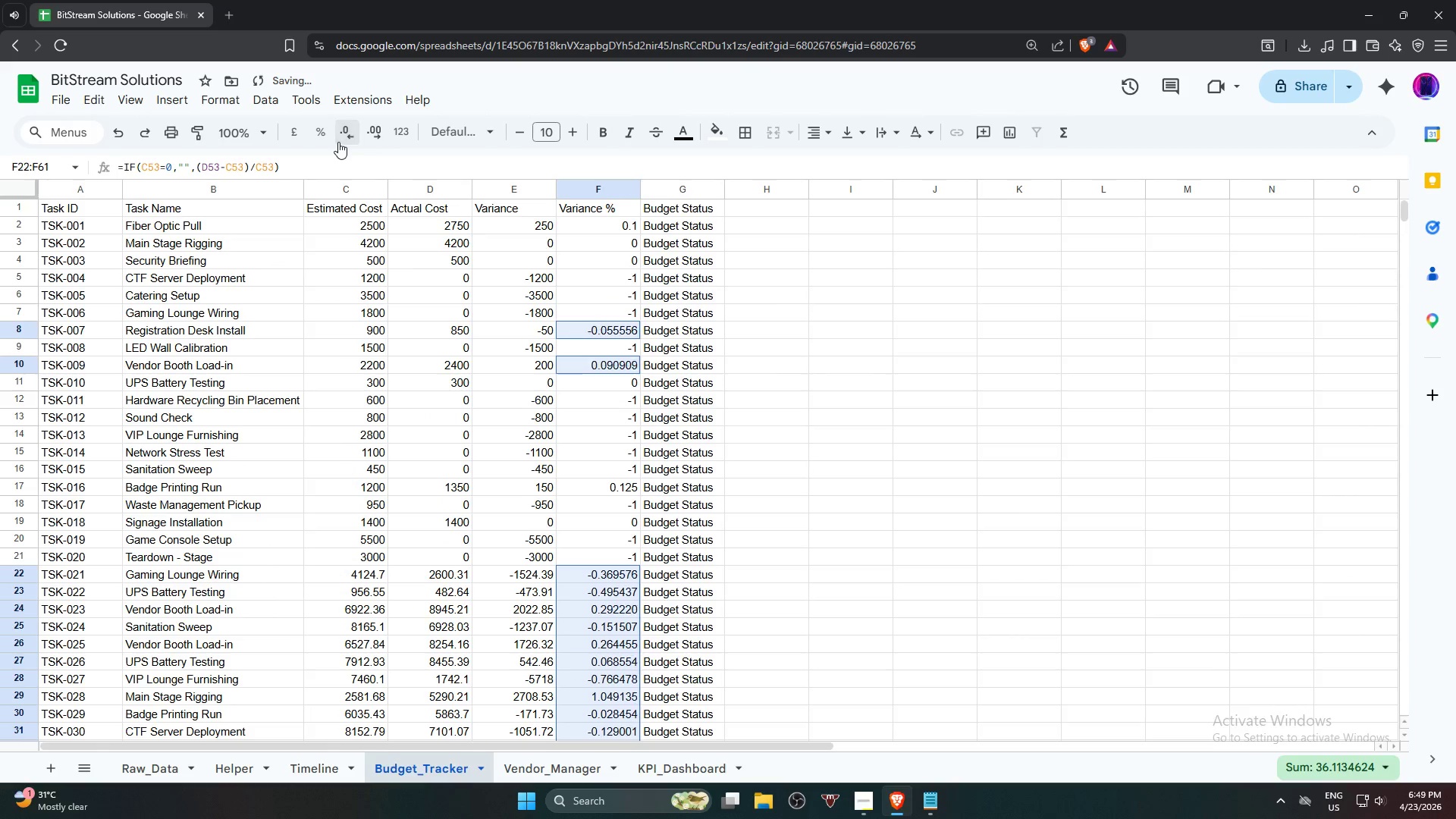 
triple_click([338, 142])
 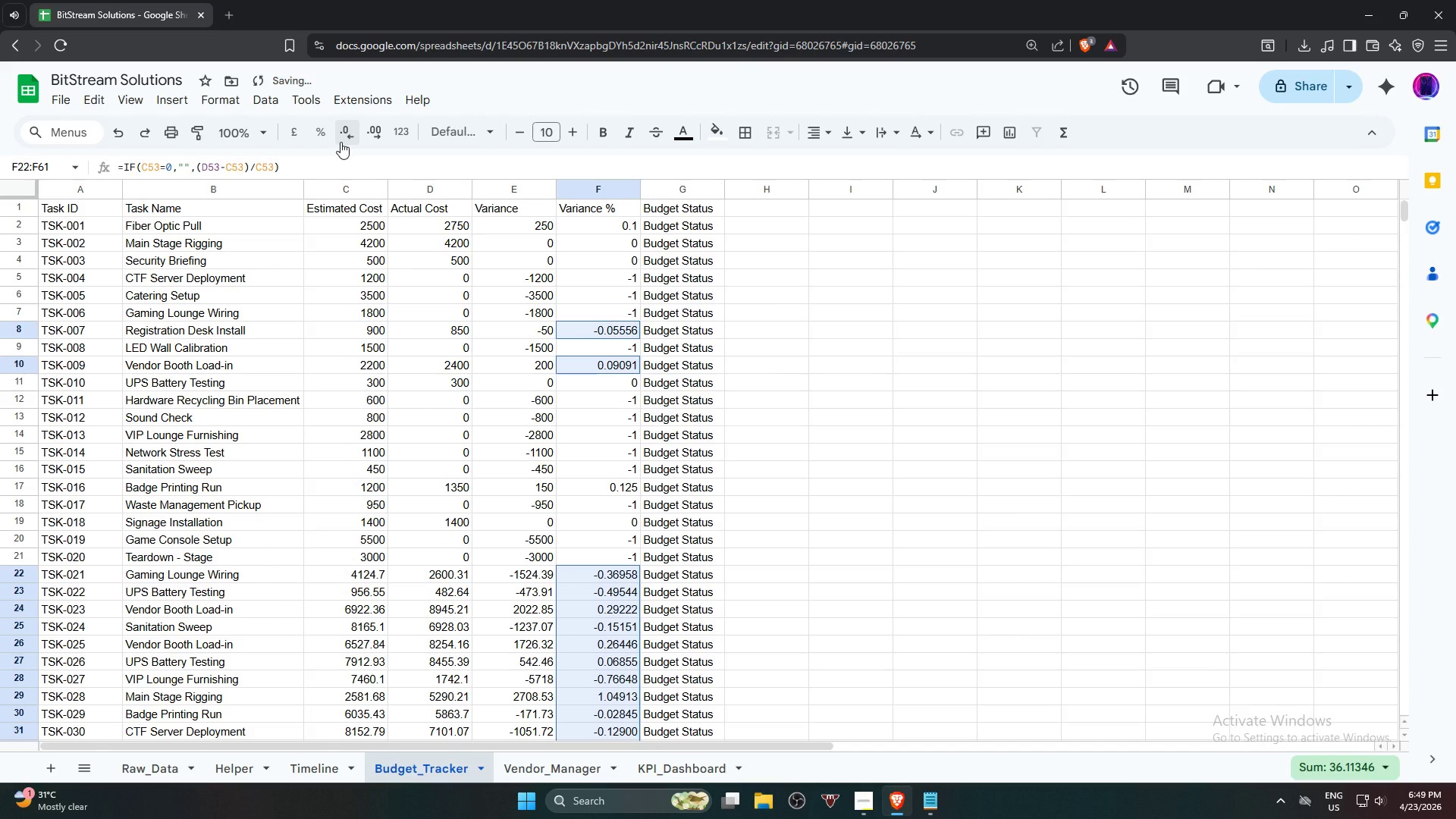 
left_click([340, 142])
 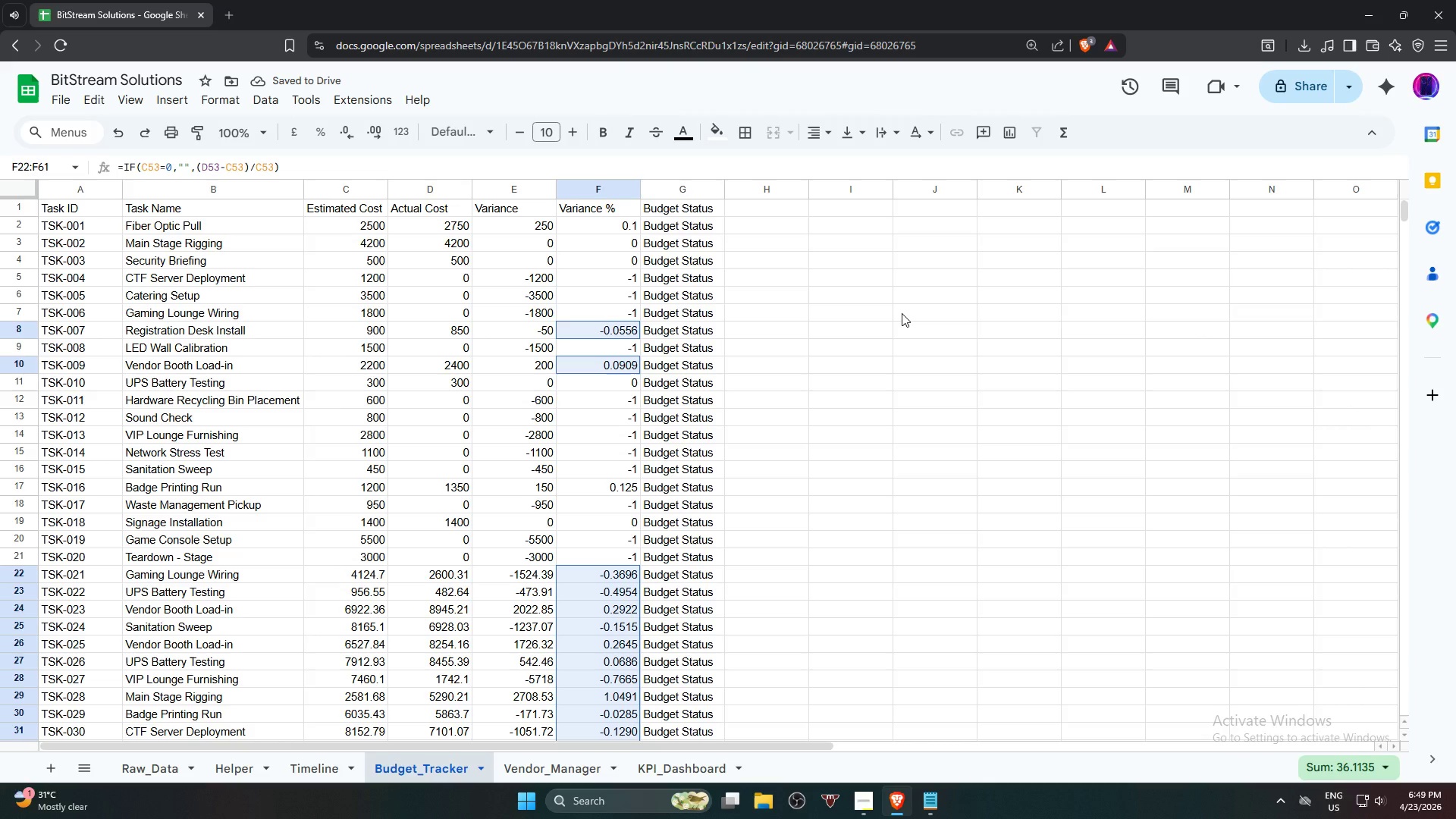 
wait(5.11)
 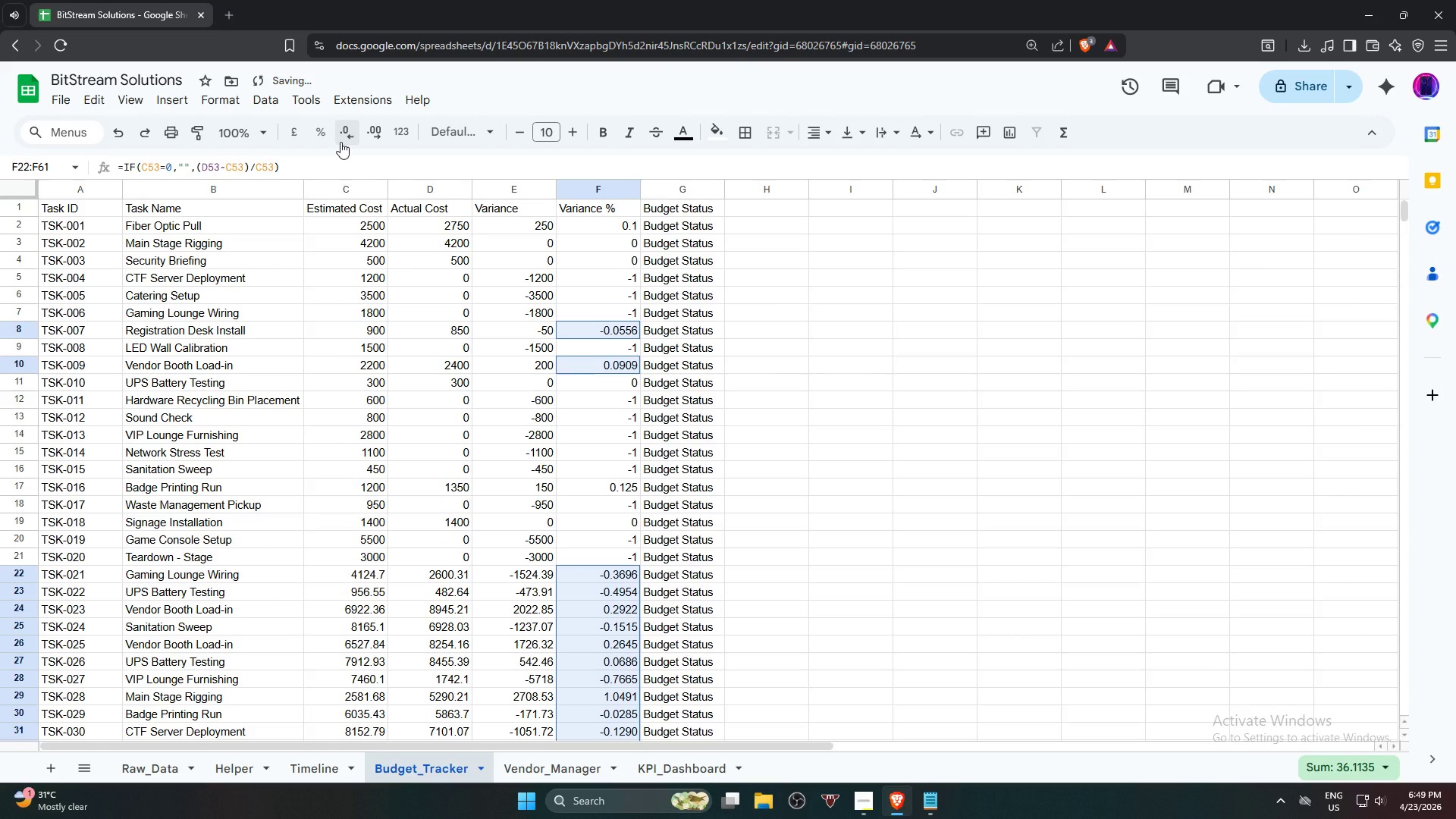 
left_click([900, 312])
 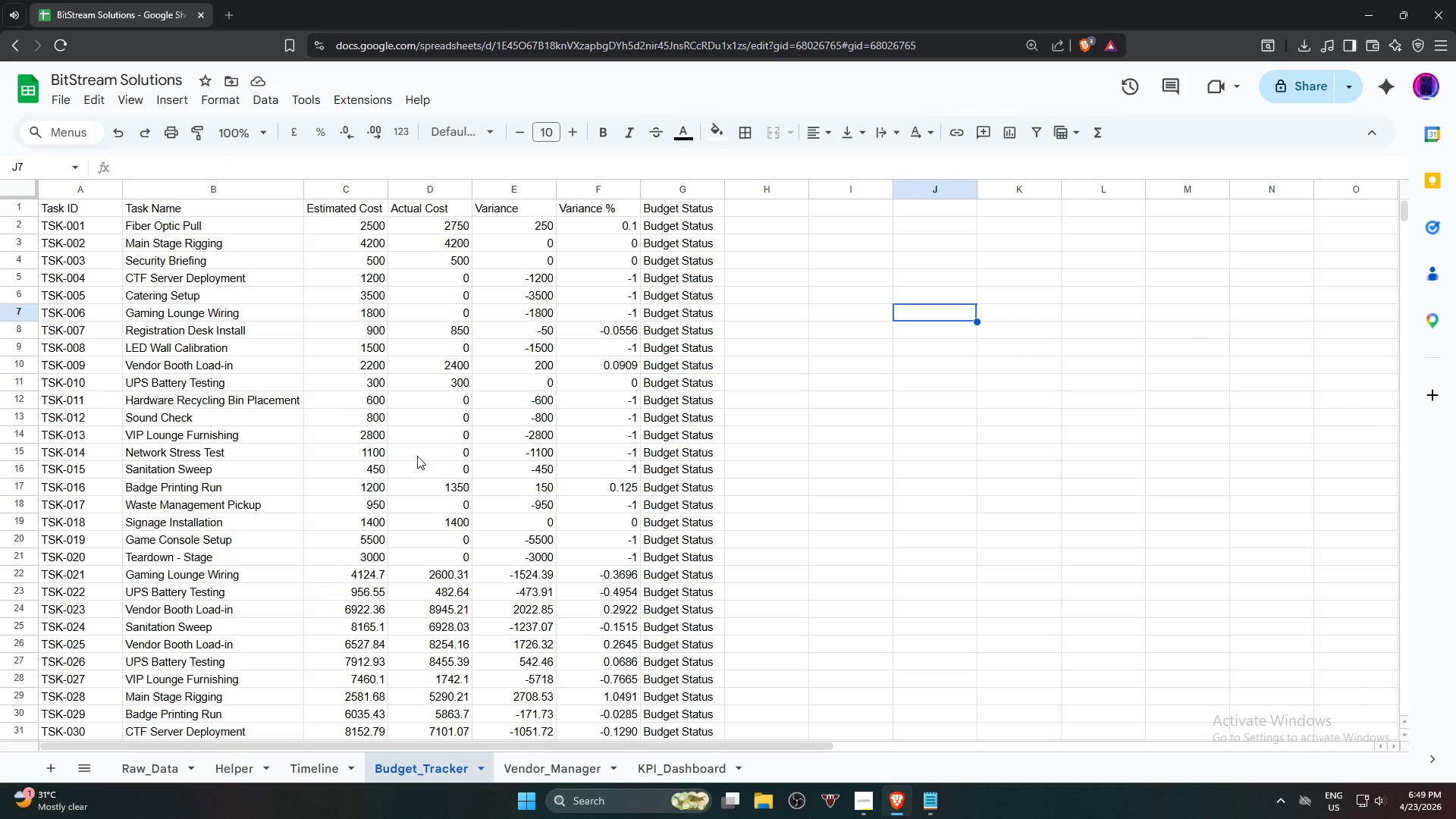 
left_click([421, 410])
 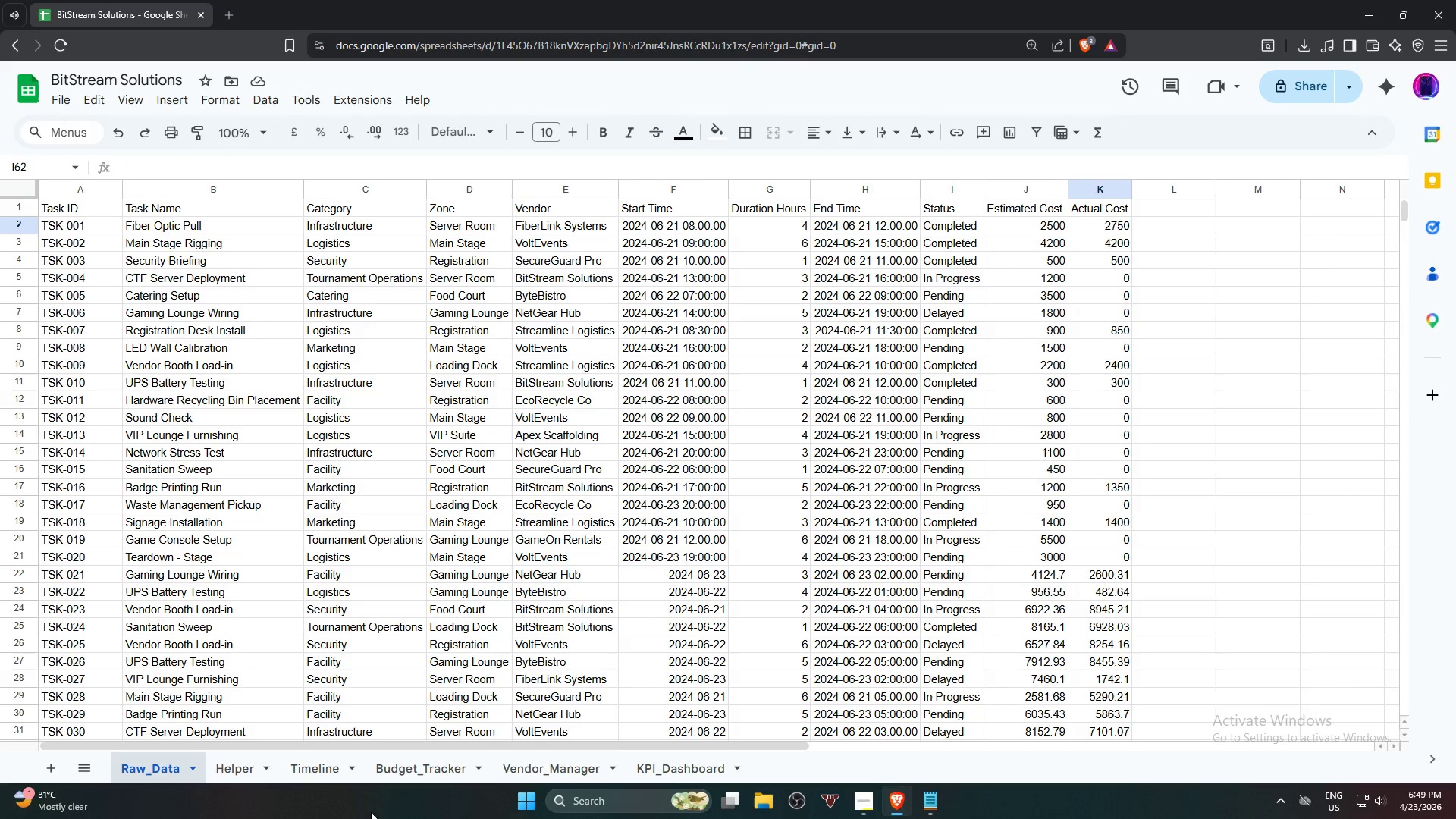 
left_click([541, 779])
 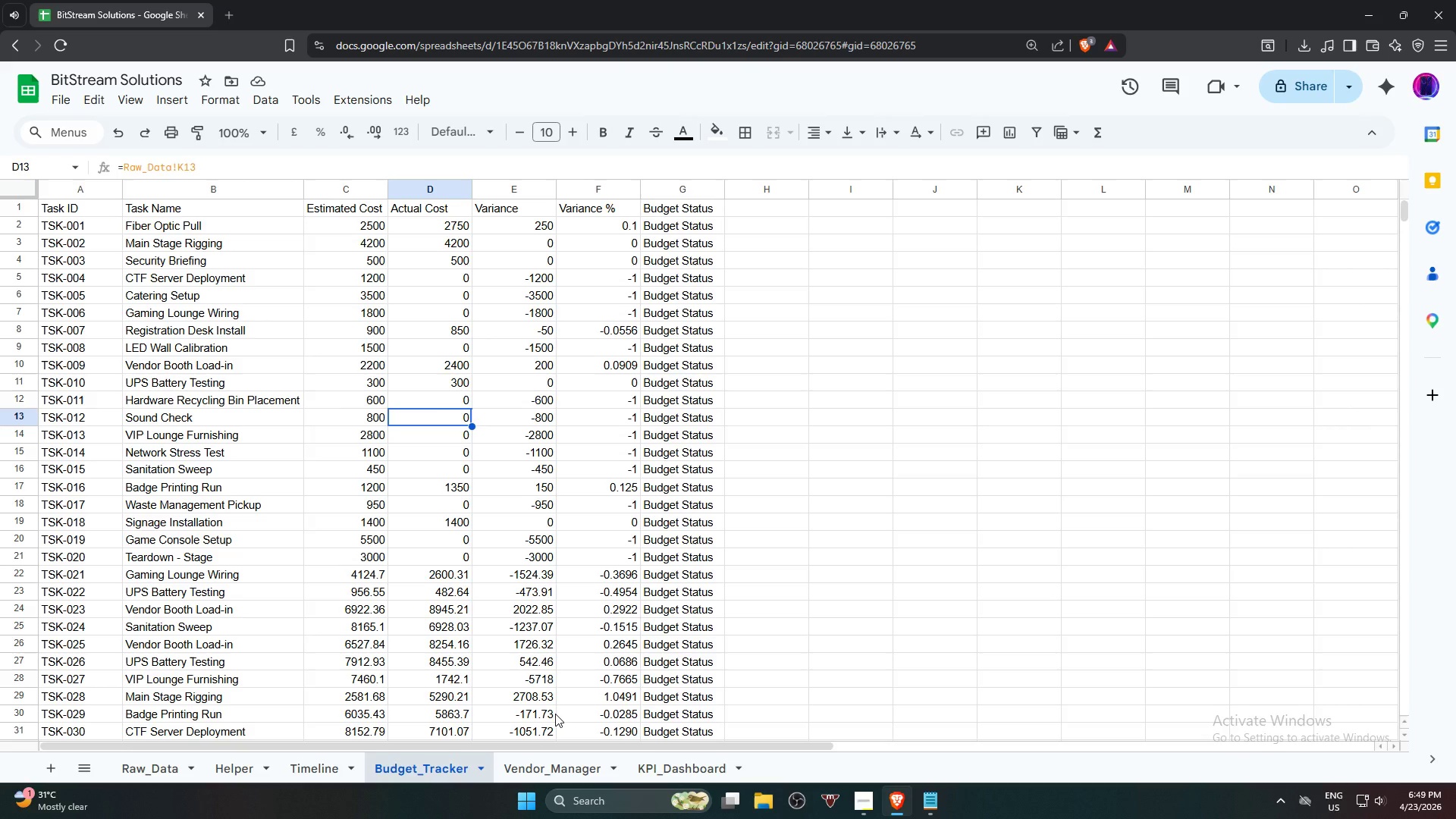 
wait(5.55)
 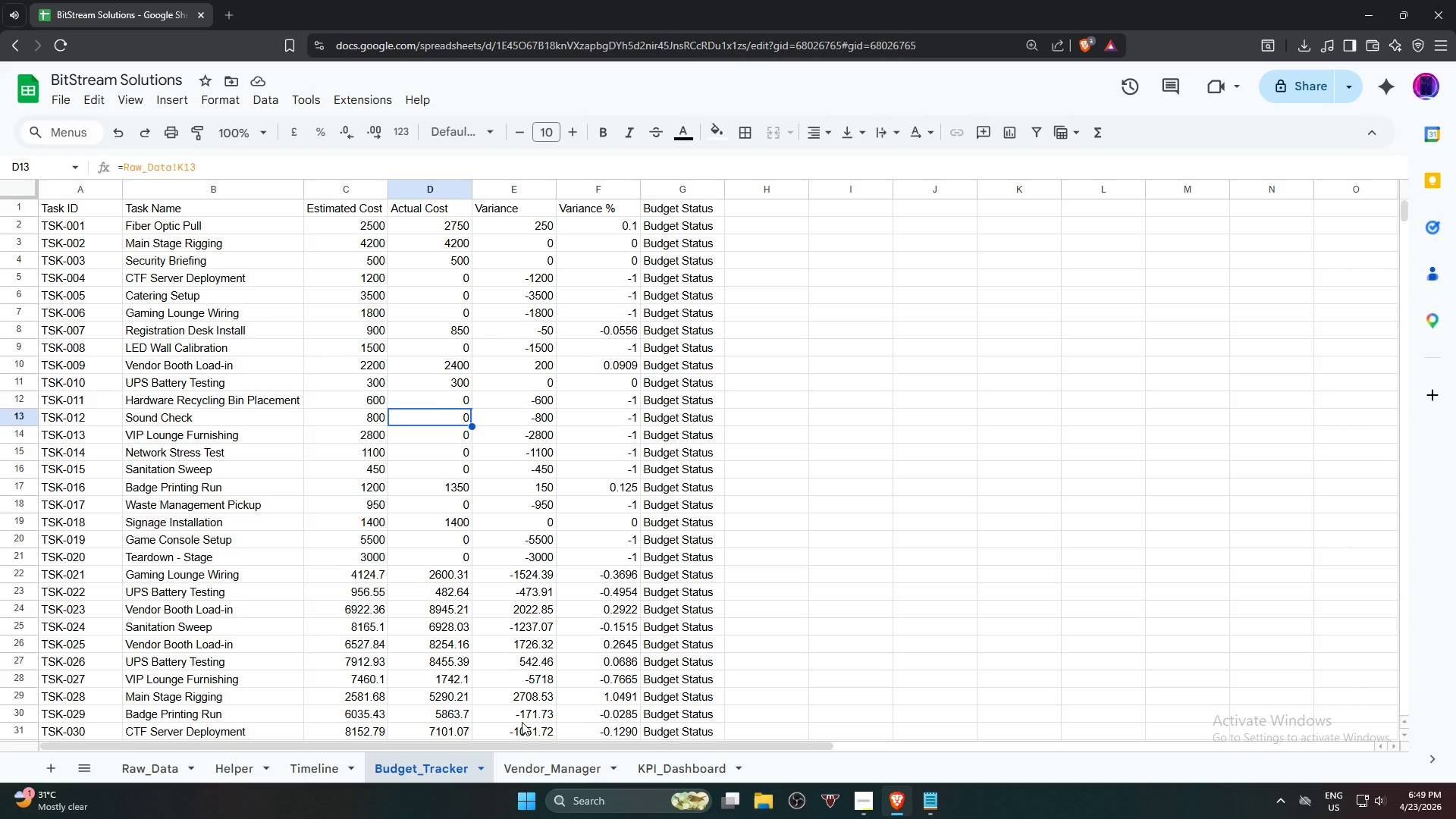 
scroll: coordinate [764, 592], scroll_direction: down, amount: 13.0
 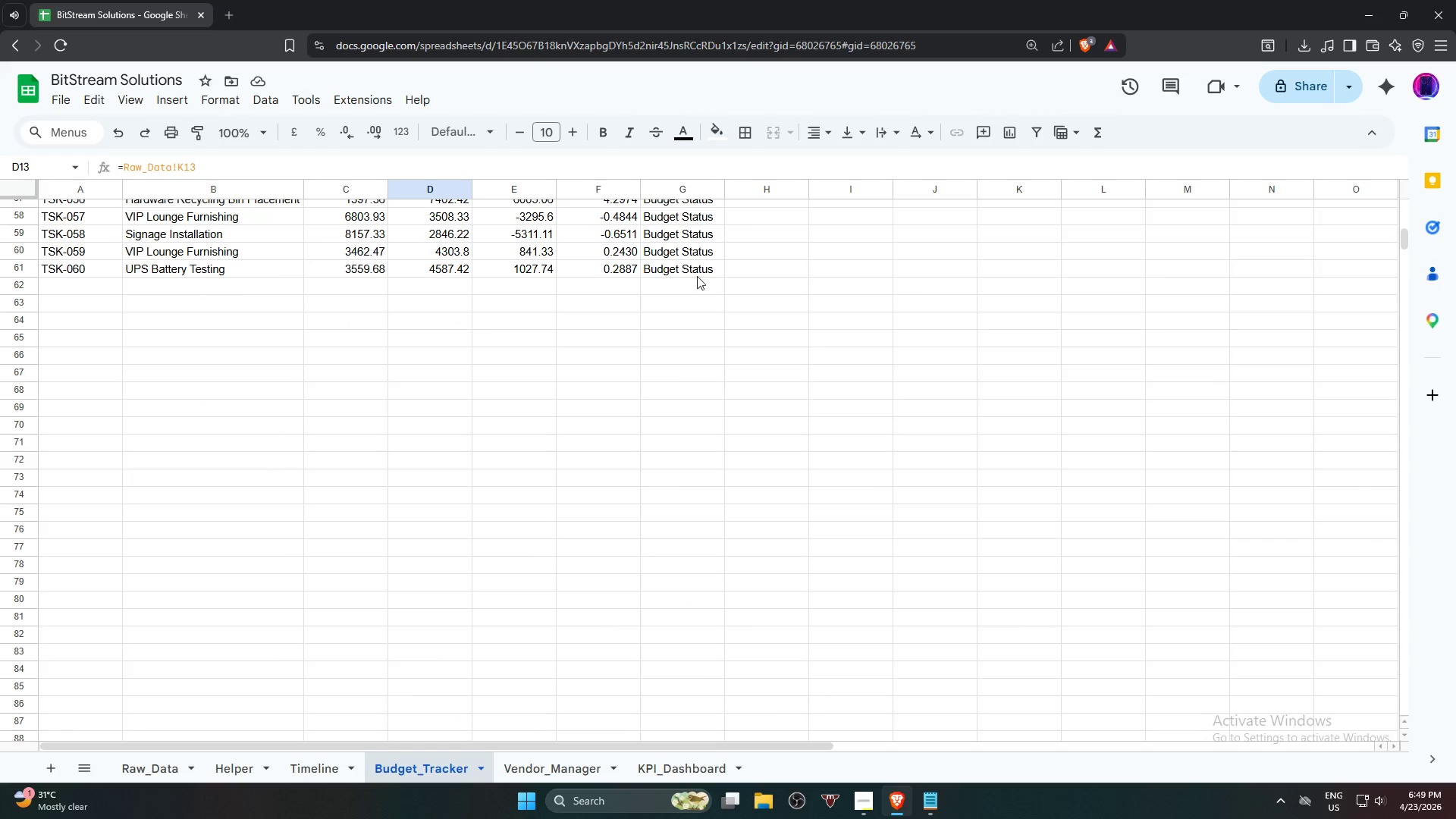 
left_click([702, 267])
 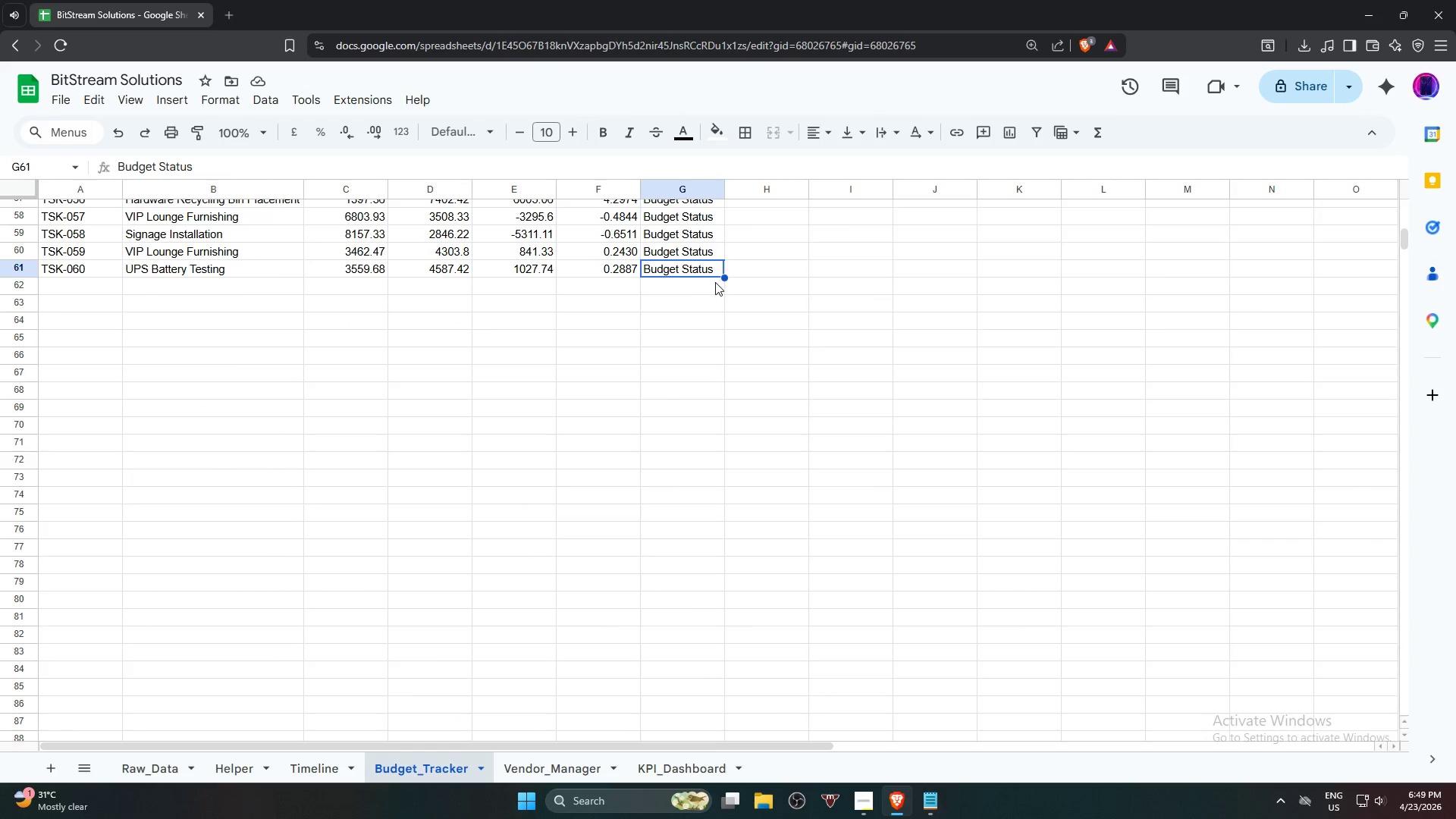 
scroll: coordinate [711, 294], scroll_direction: up, amount: 15.0
 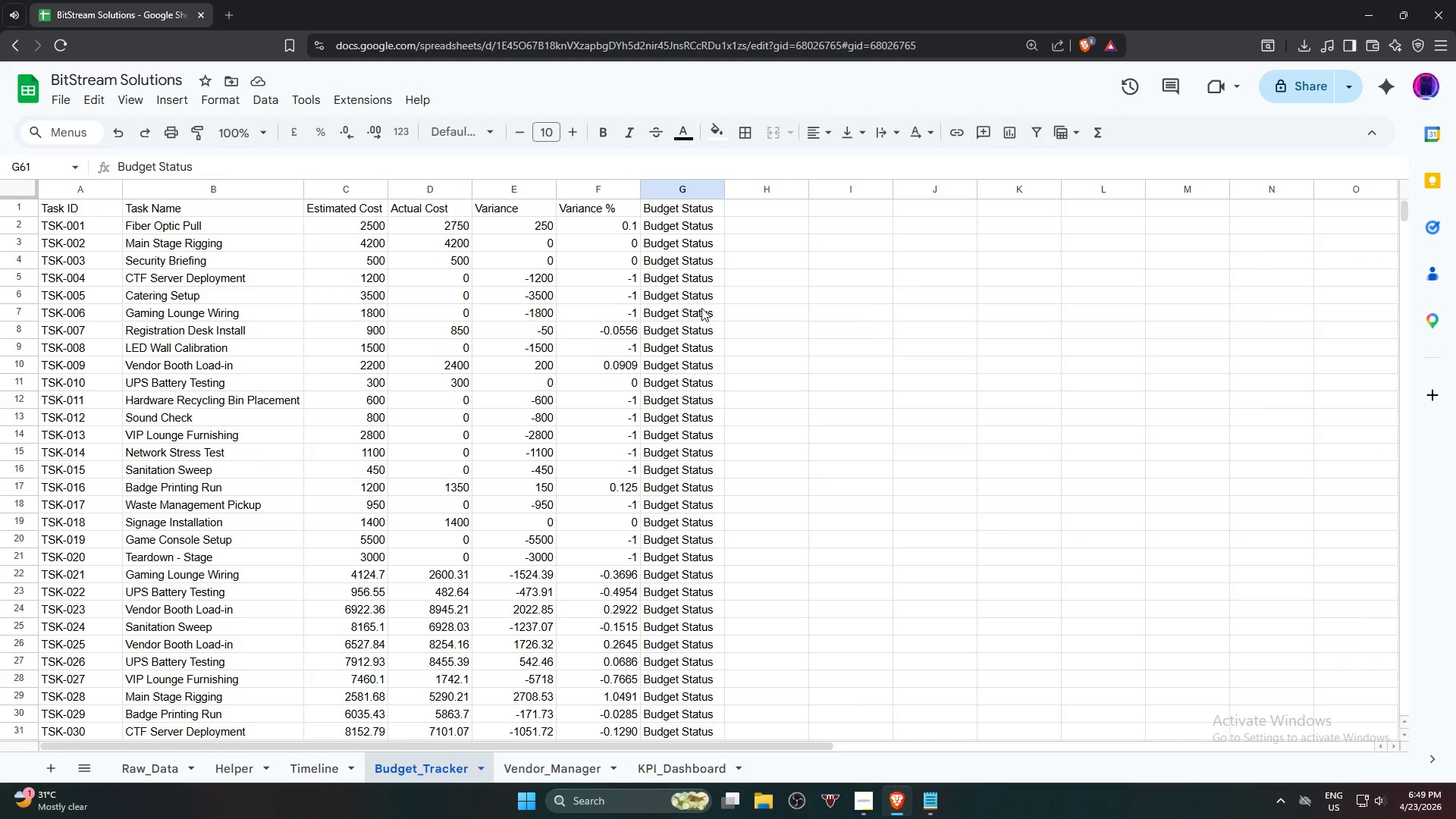 
hold_key(key=ControlLeft, duration=0.59)
 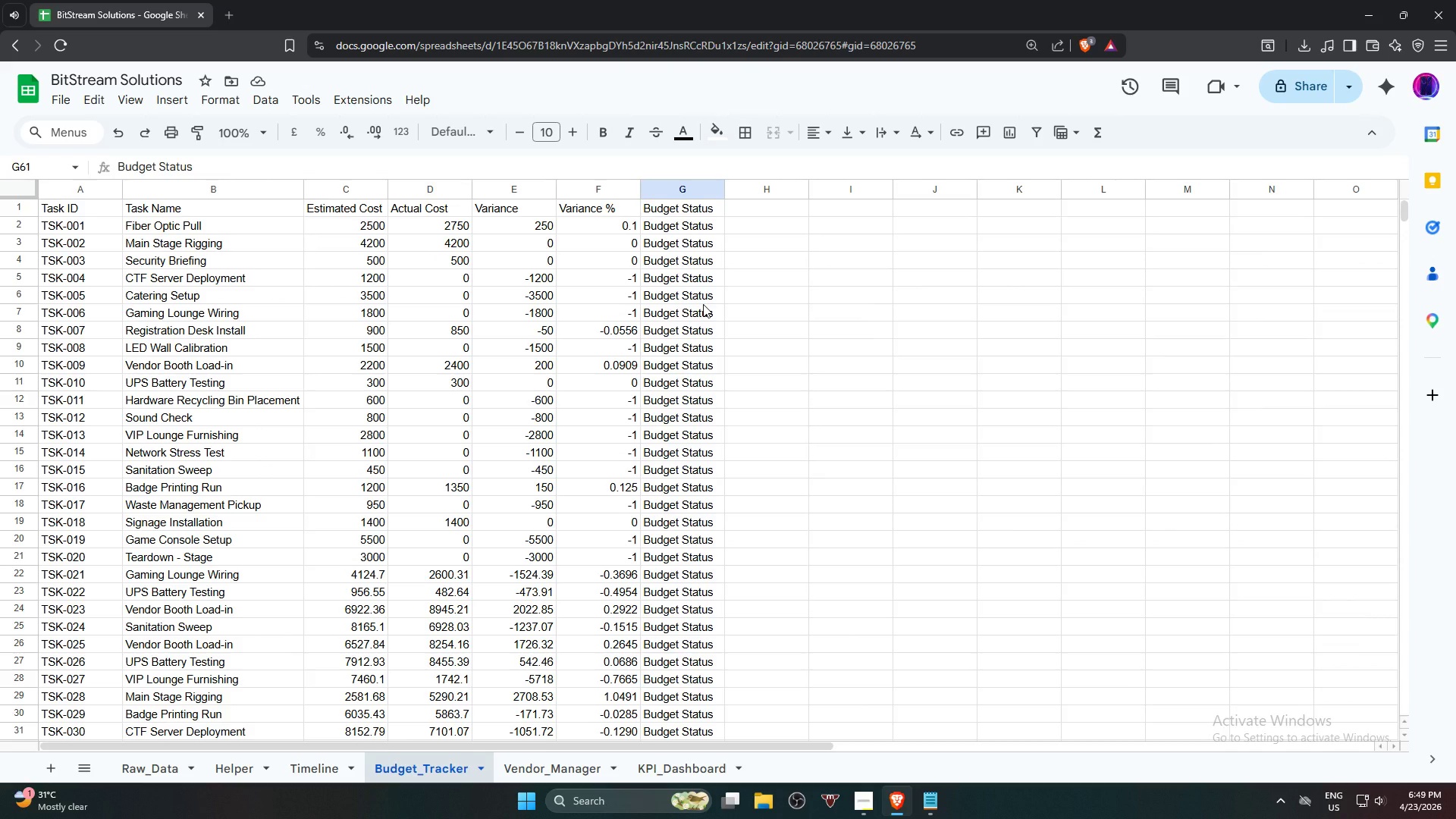 
hold_key(key=ControlLeft, duration=1.56)
 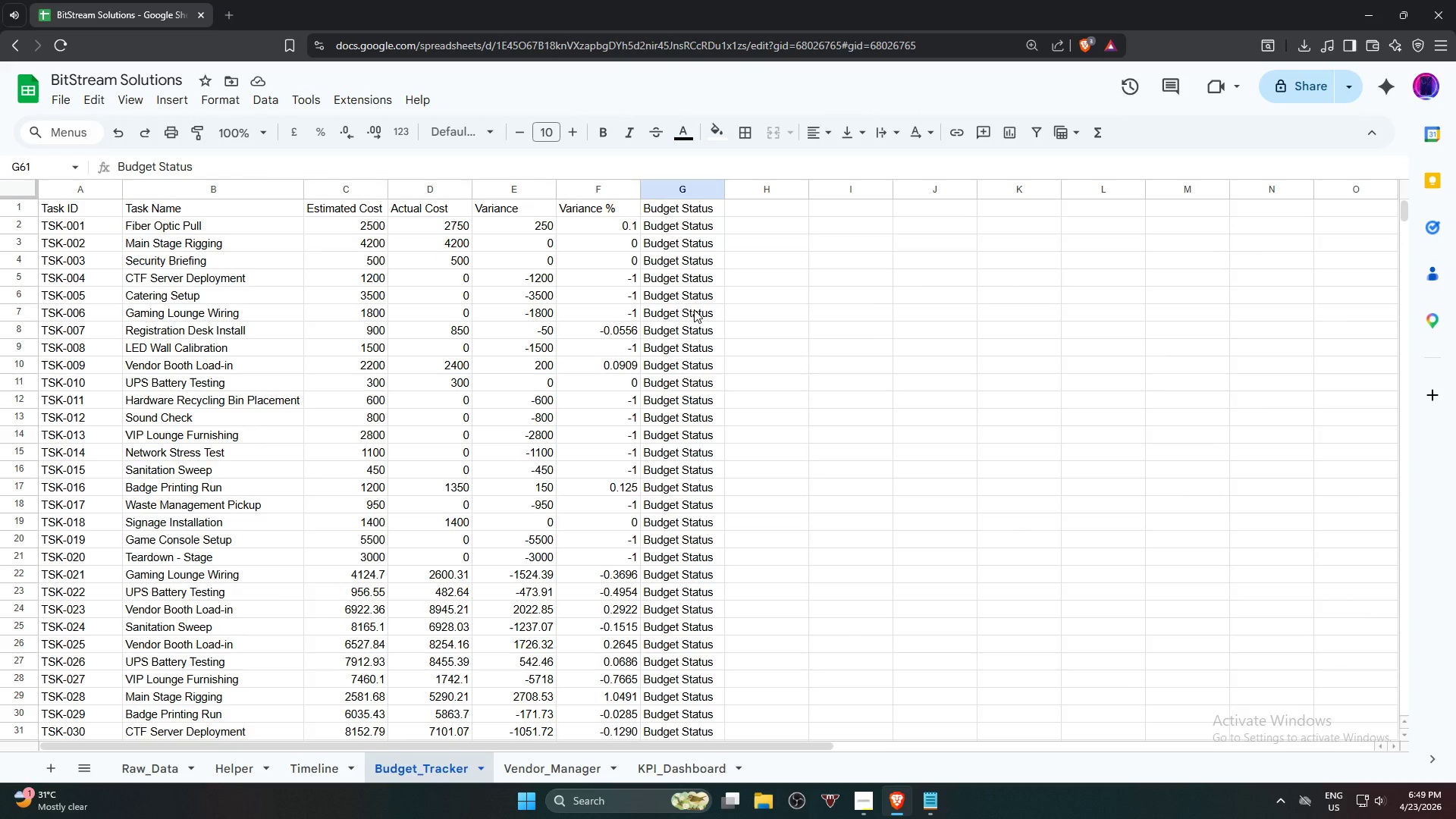 
scroll: coordinate [691, 318], scroll_direction: down, amount: 11.0
 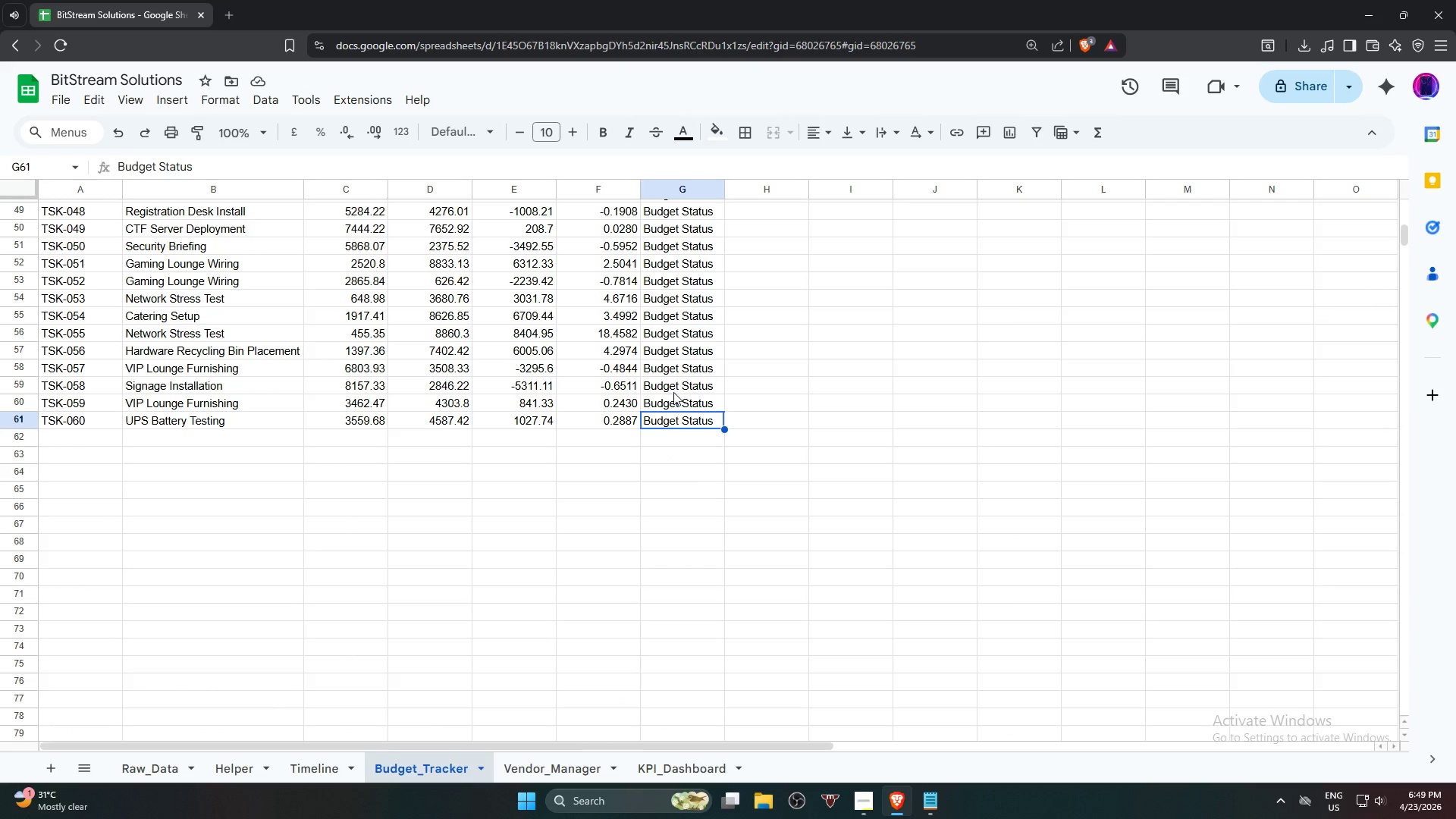 
scroll: coordinate [679, 322], scroll_direction: up, amount: 12.0
 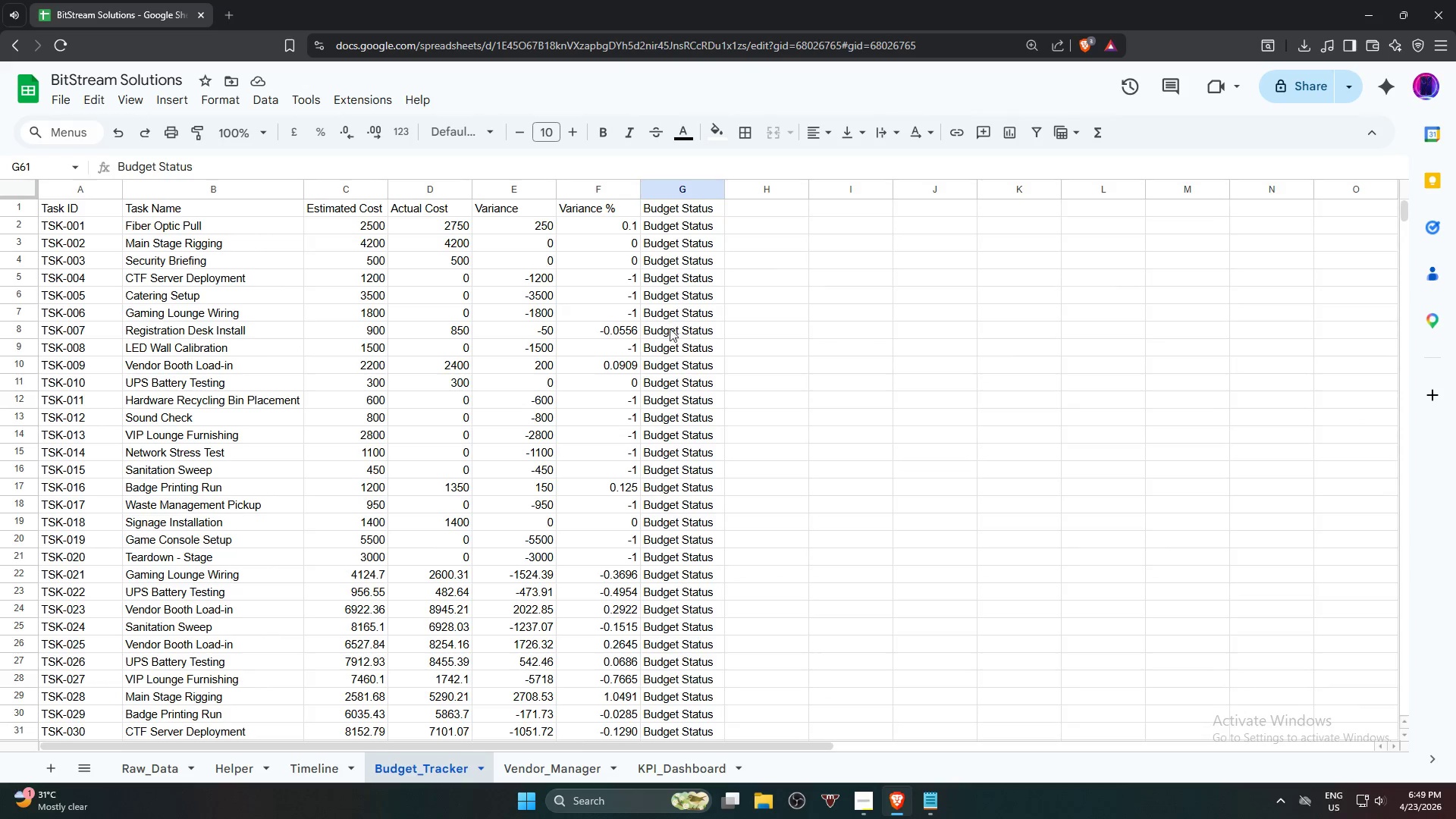 
hold_key(key=ShiftLeft, duration=0.58)
 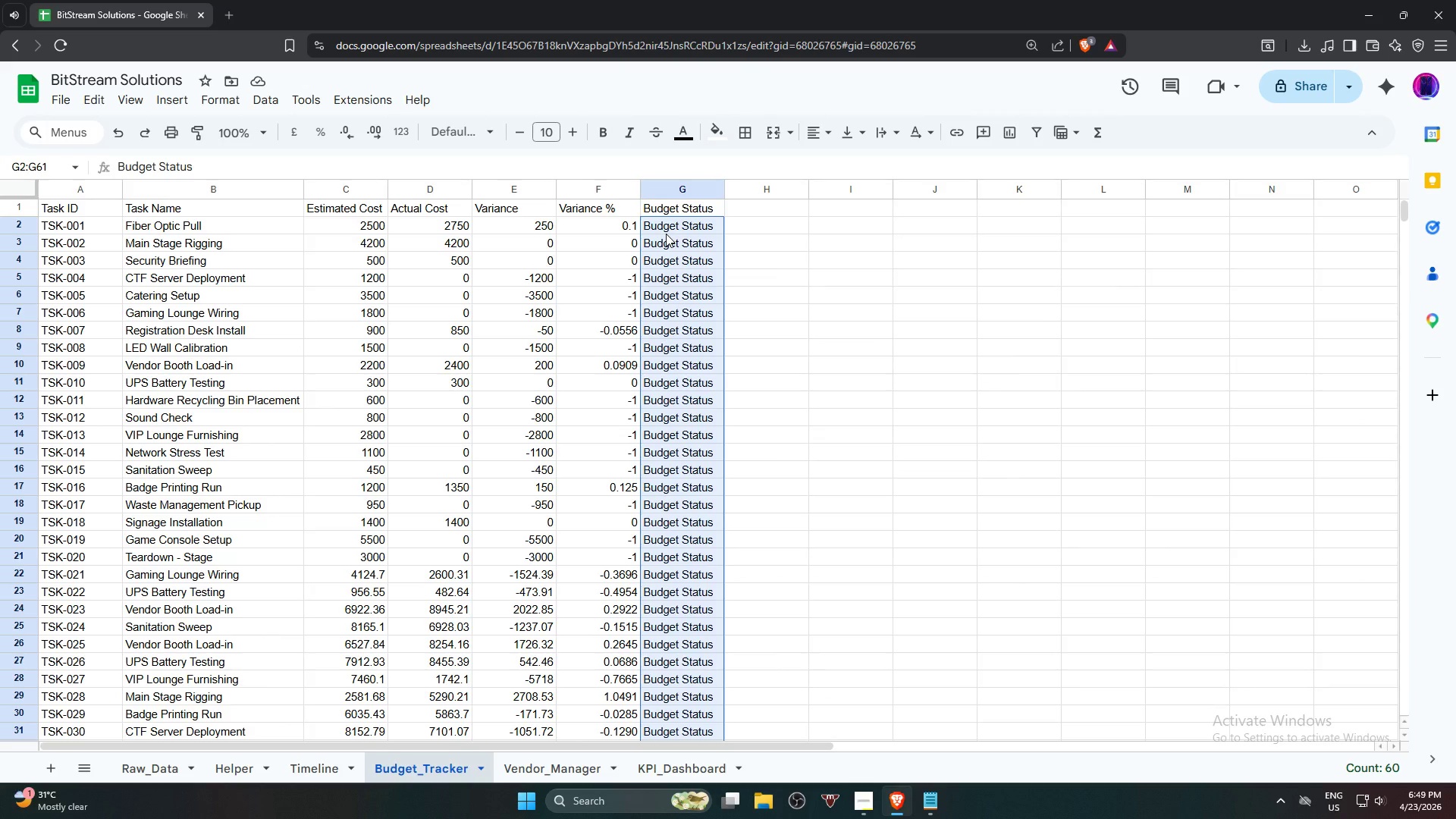 
scroll: coordinate [669, 328], scroll_direction: up, amount: 5.0
 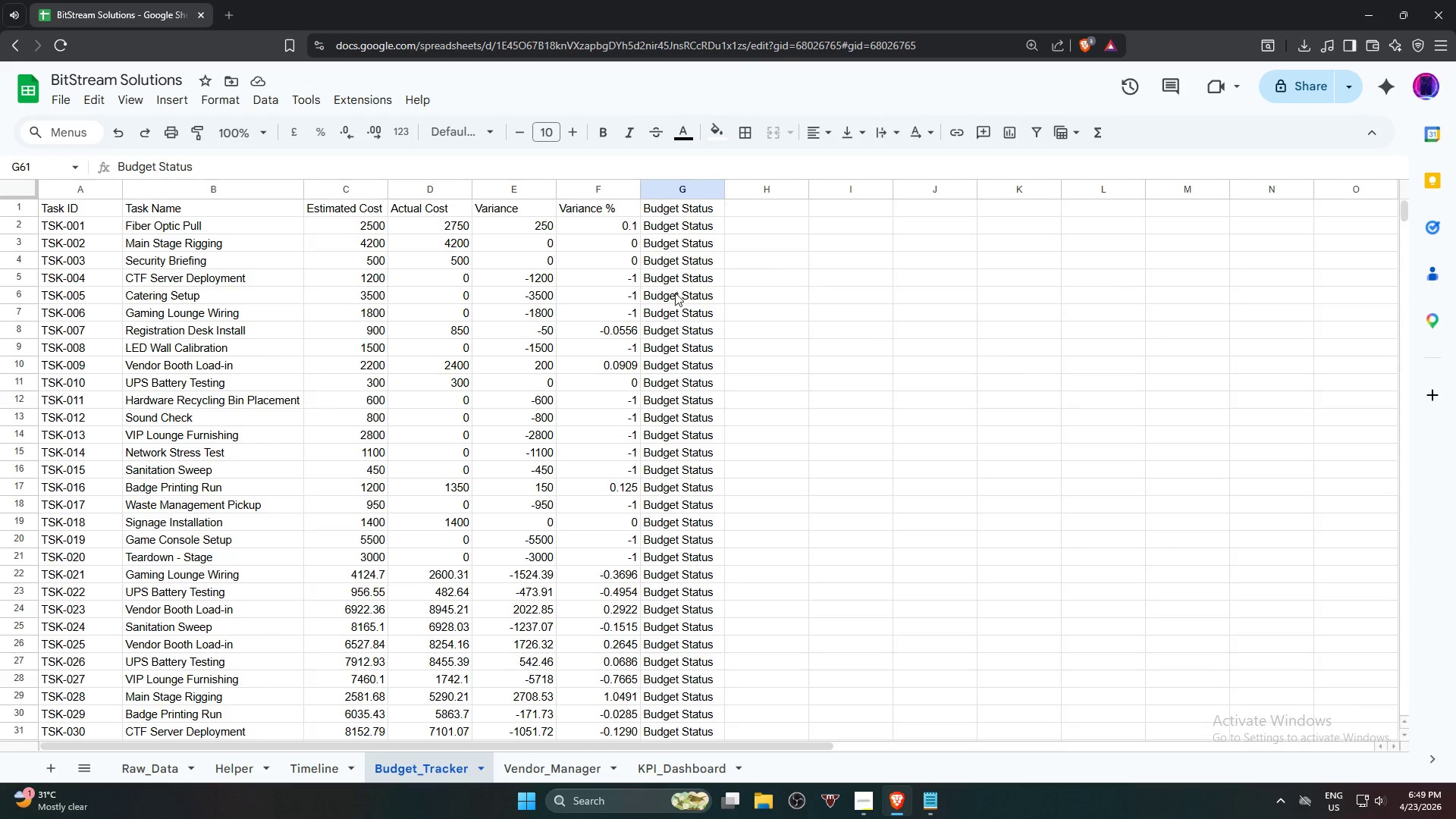 
left_click([666, 229])
 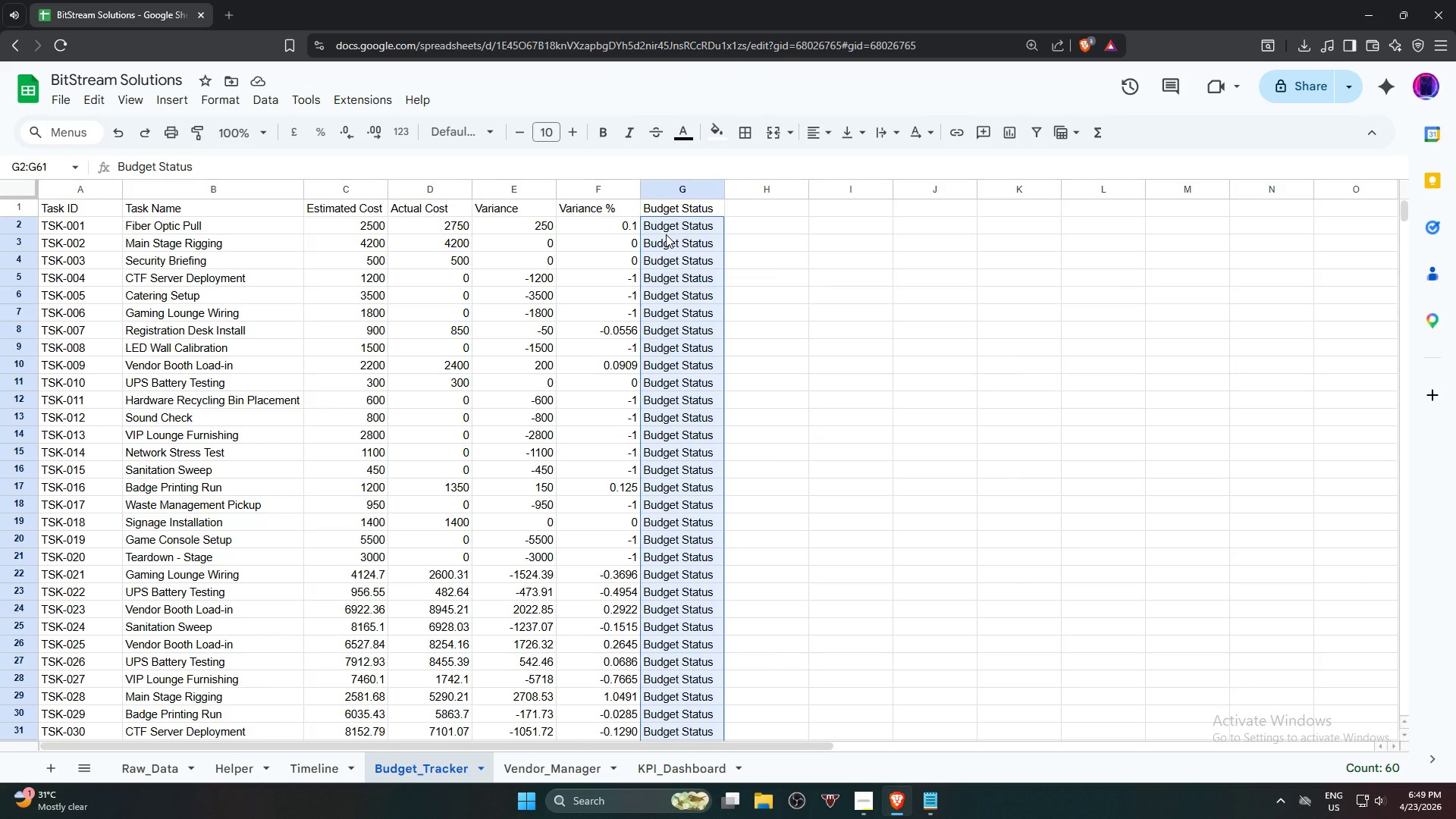 
key(Backspace)
 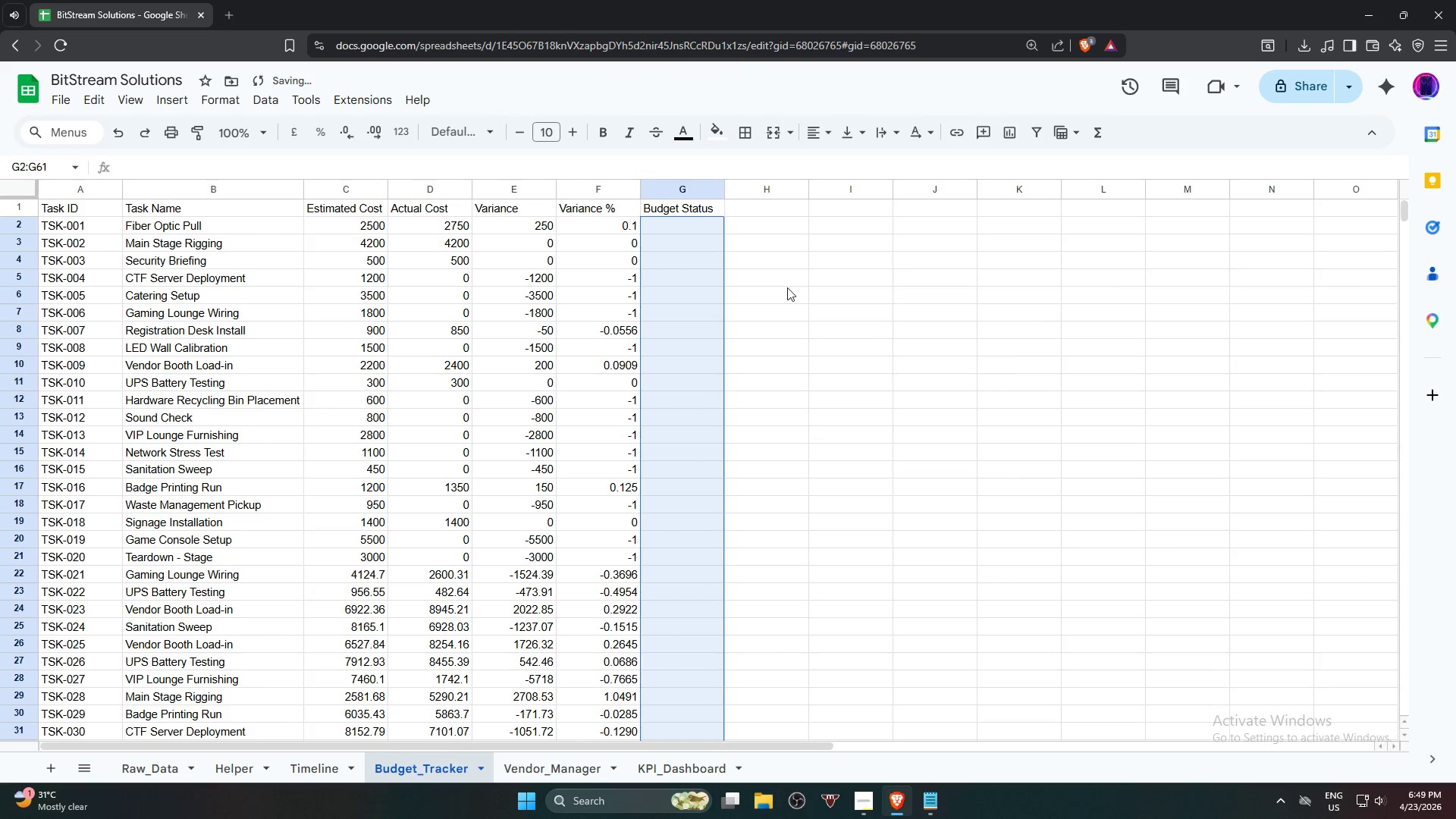 
left_click([815, 300])
 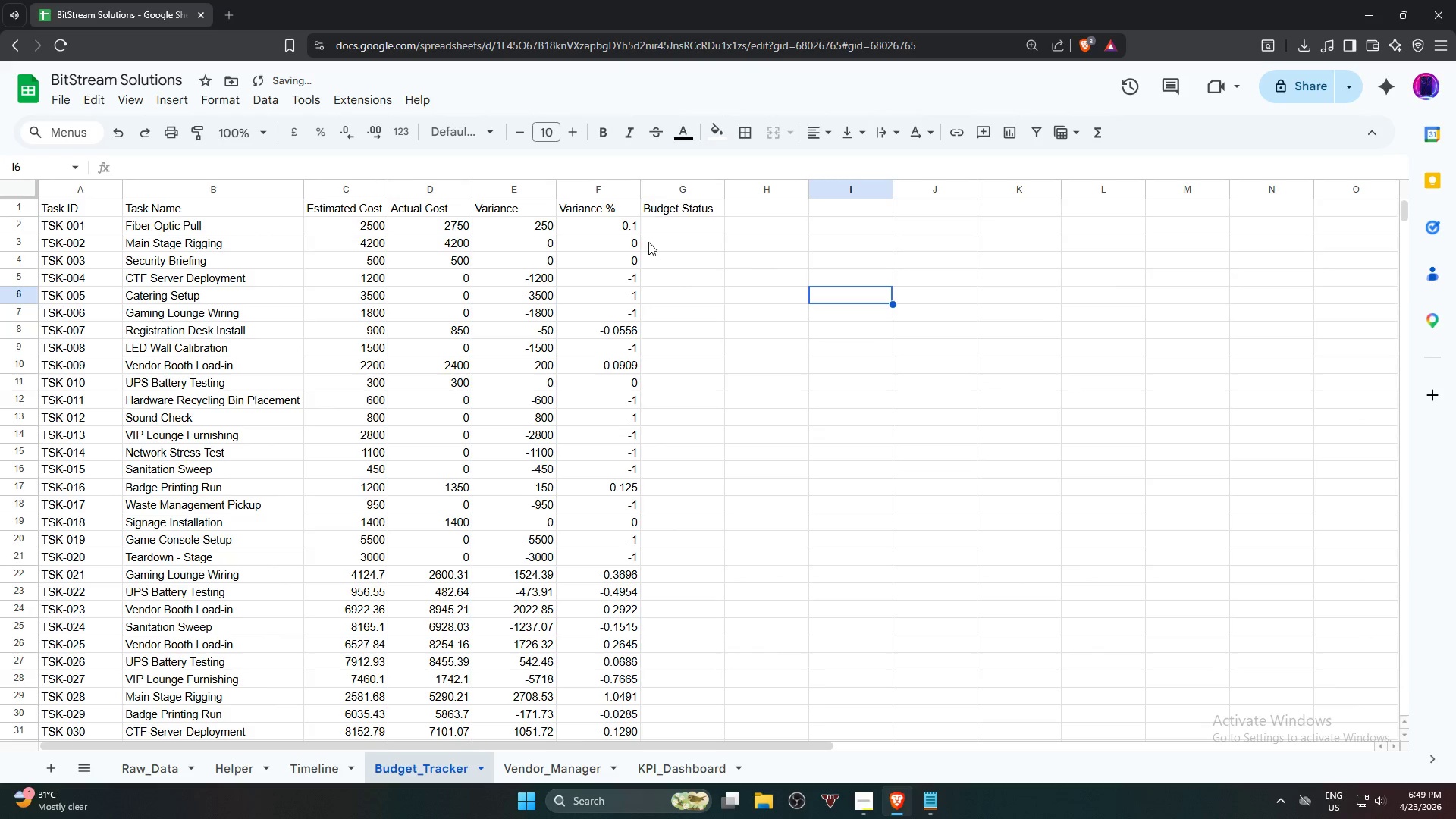 
left_click([613, 232])
 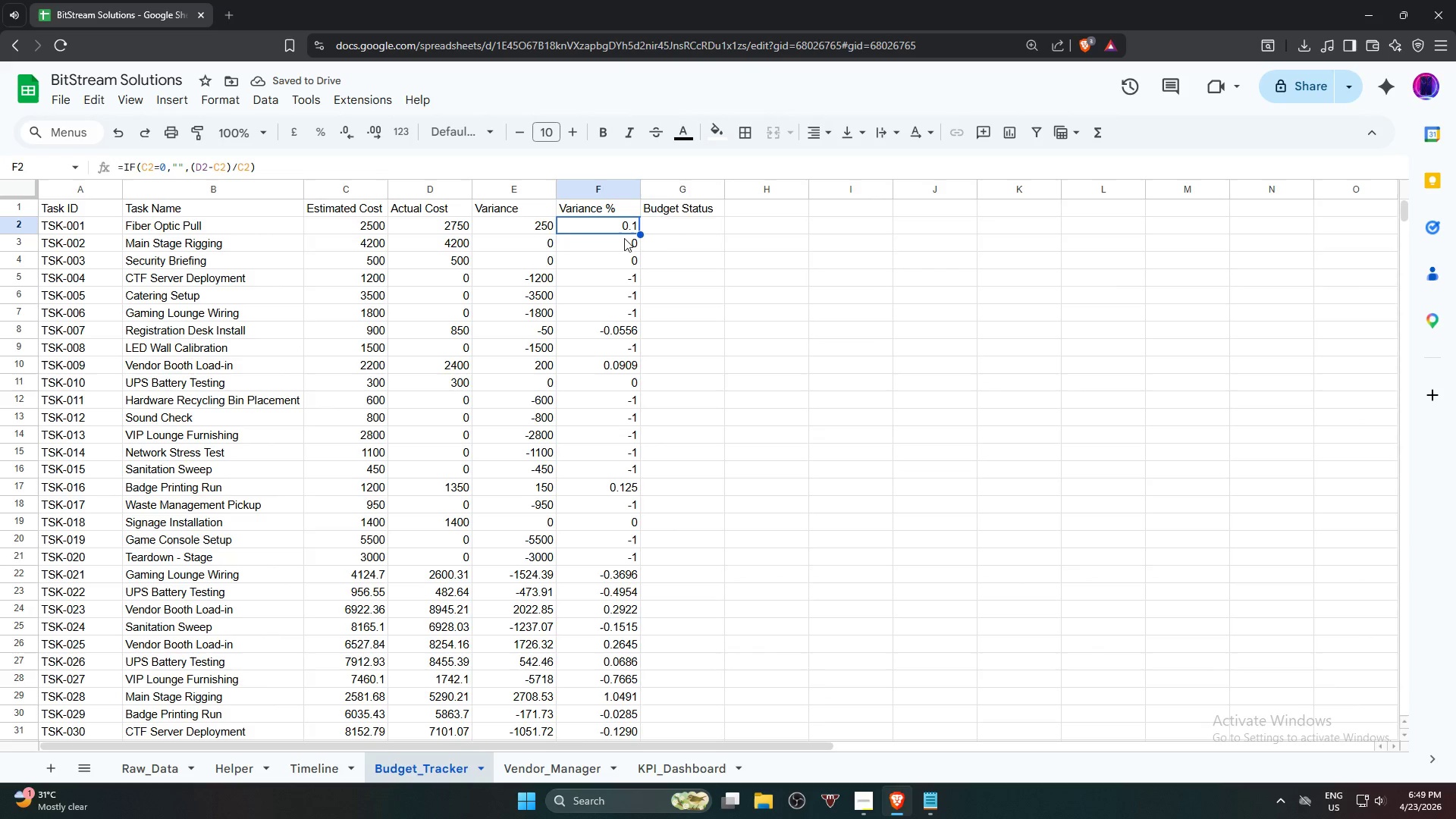 
left_click([680, 233])
 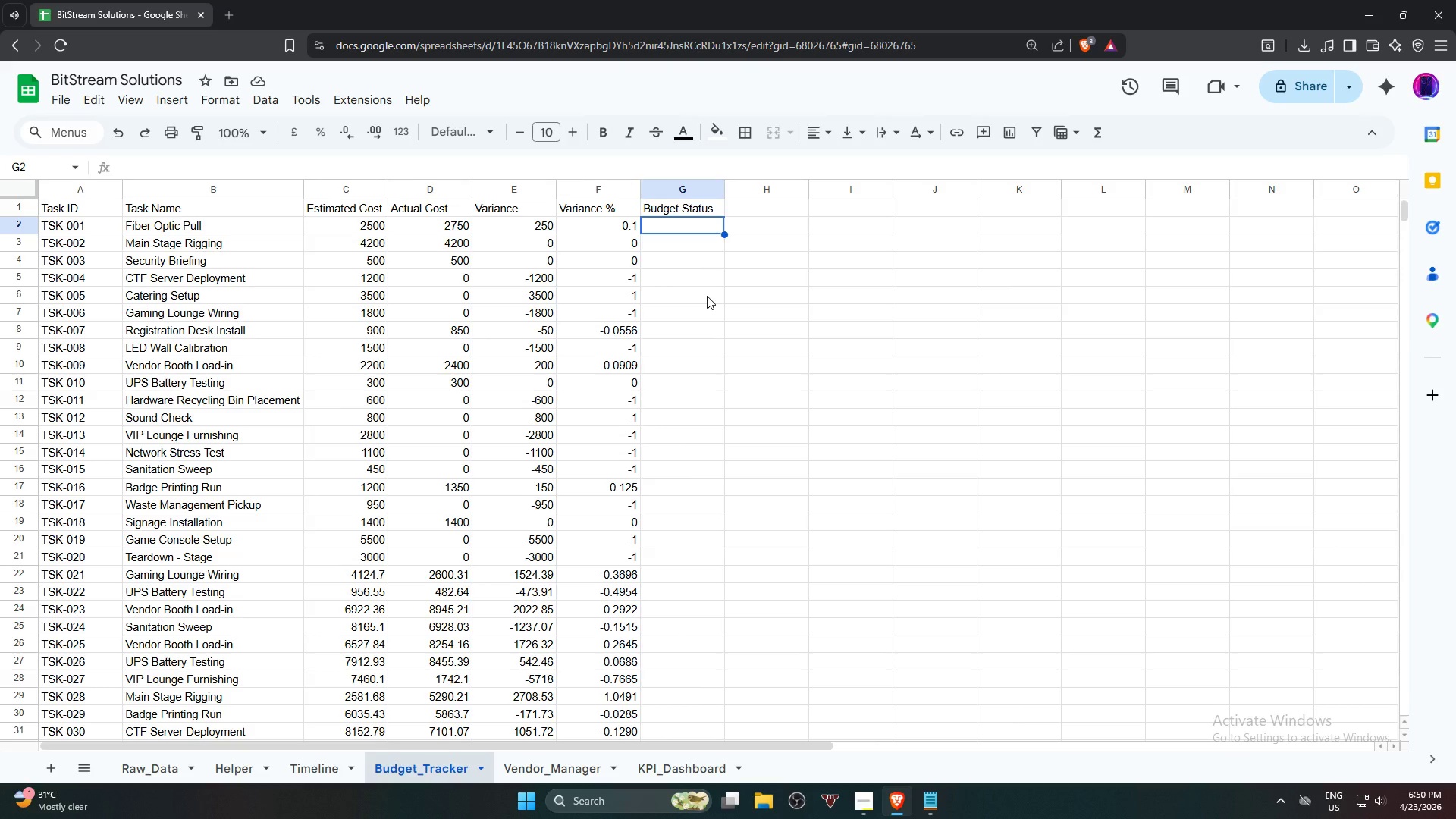 
key(Control+ControlLeft)
 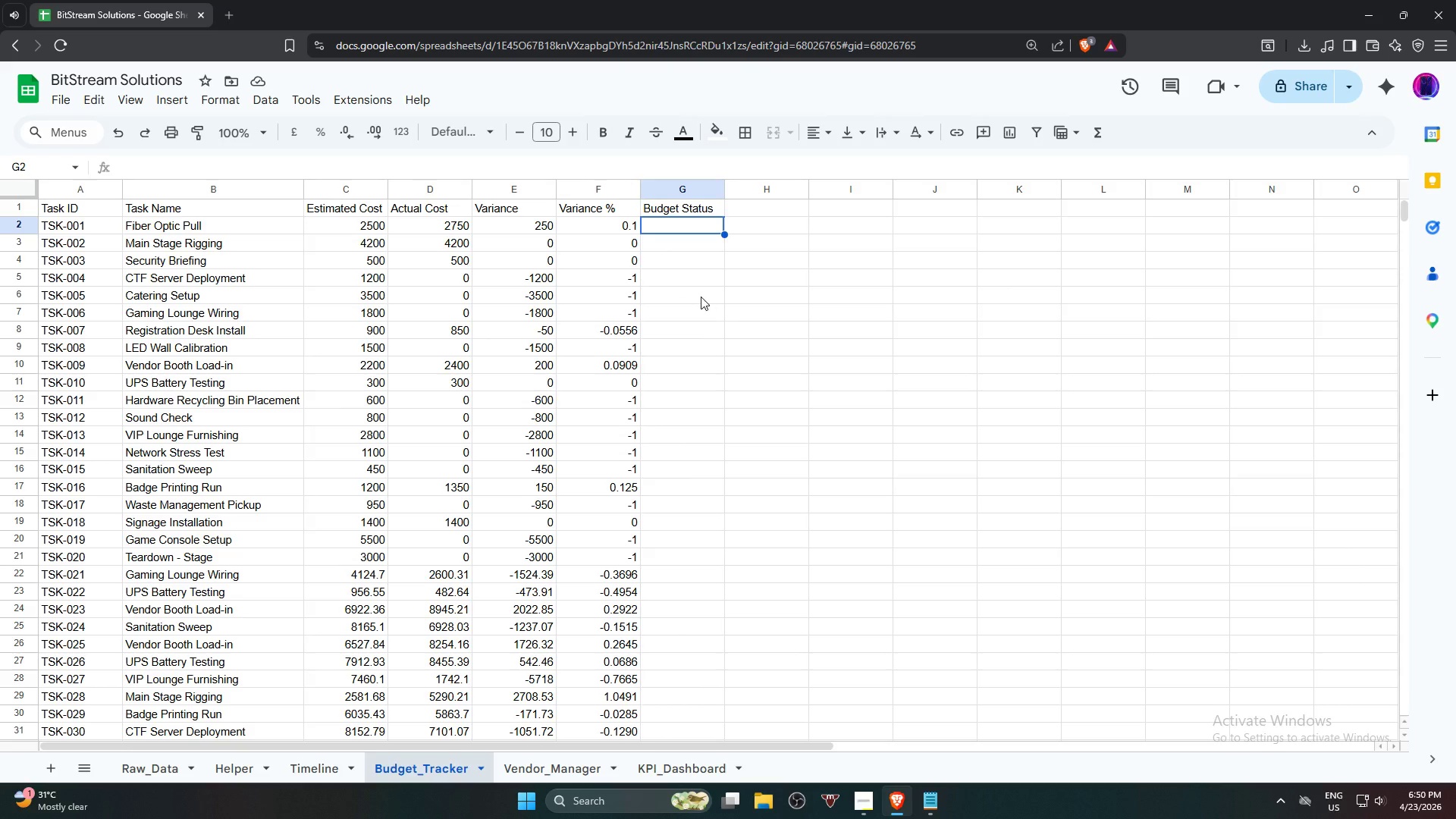 
key(Control+Z)
 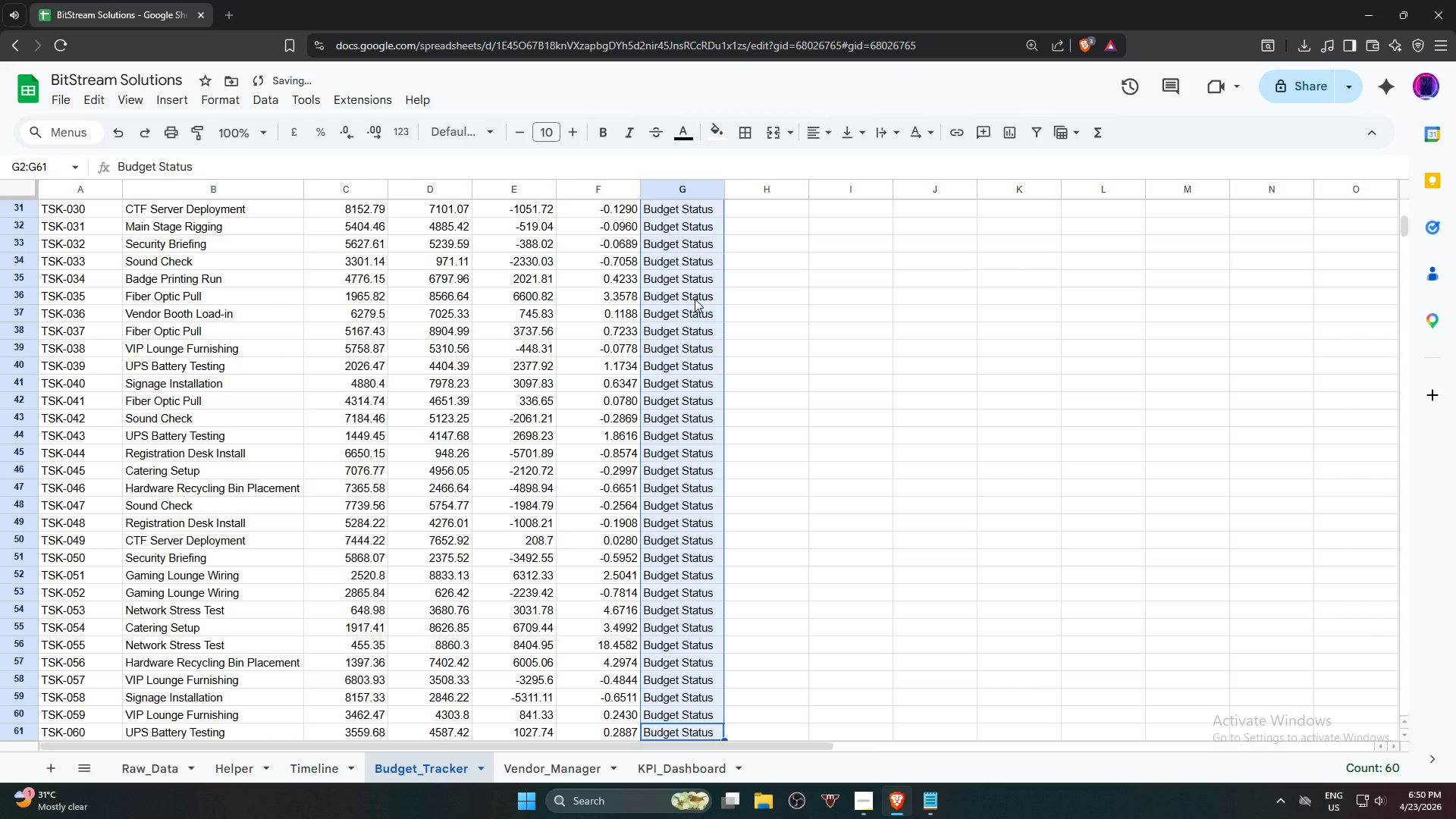 
key(Control+Z)
 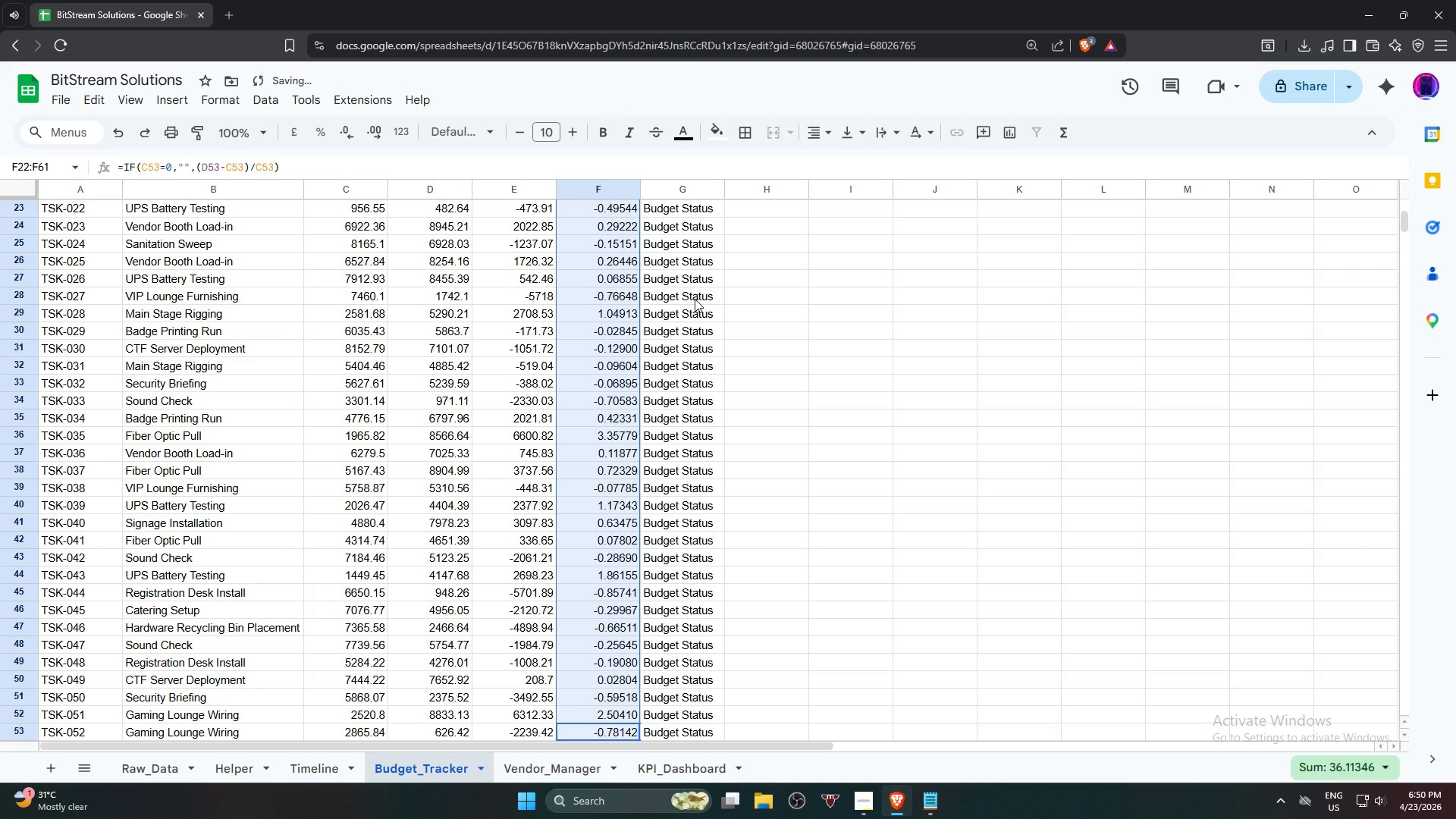 
key(Control+Z)
 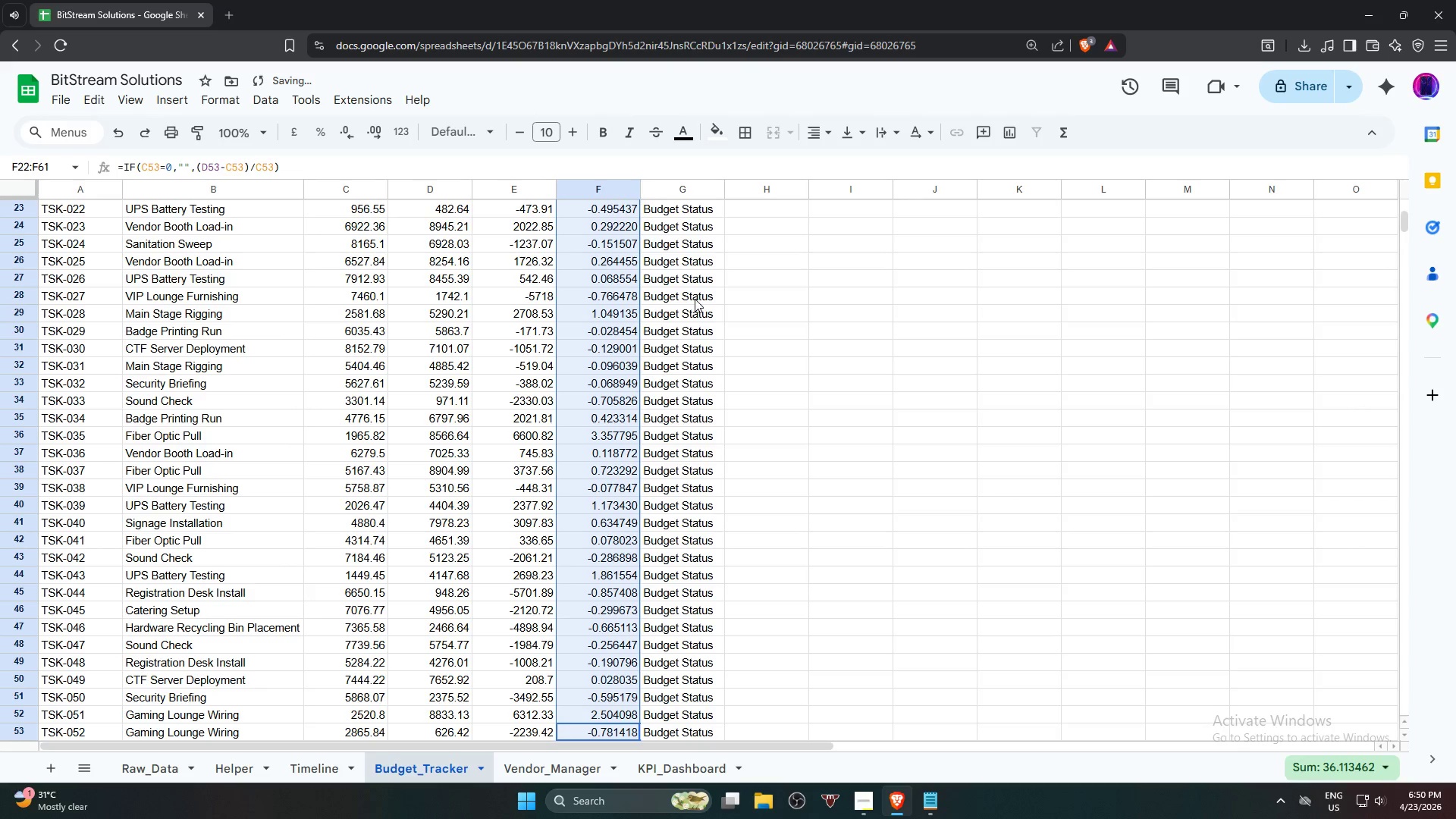 
key(Control+Z)
 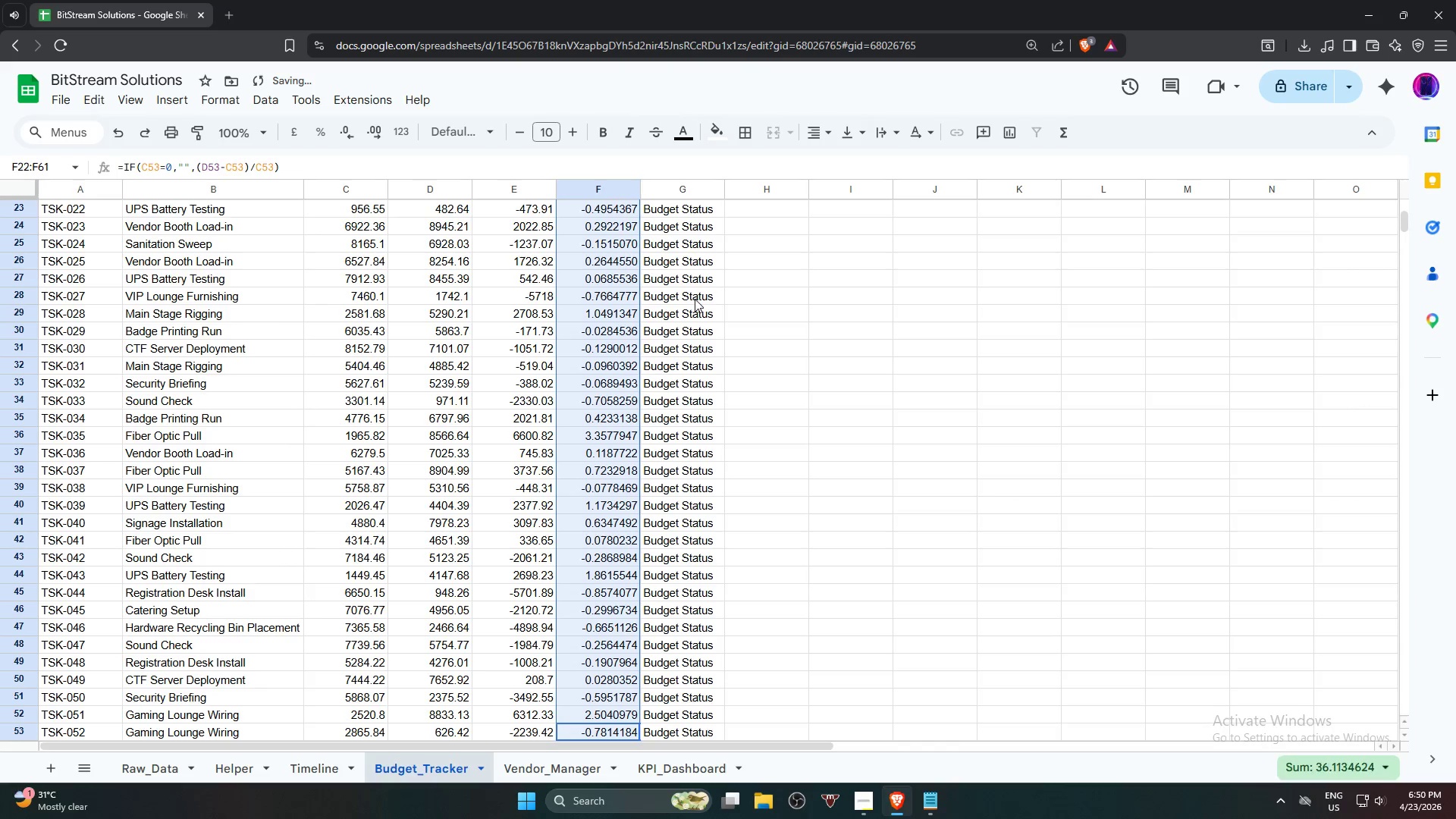 
key(Control+Z)
 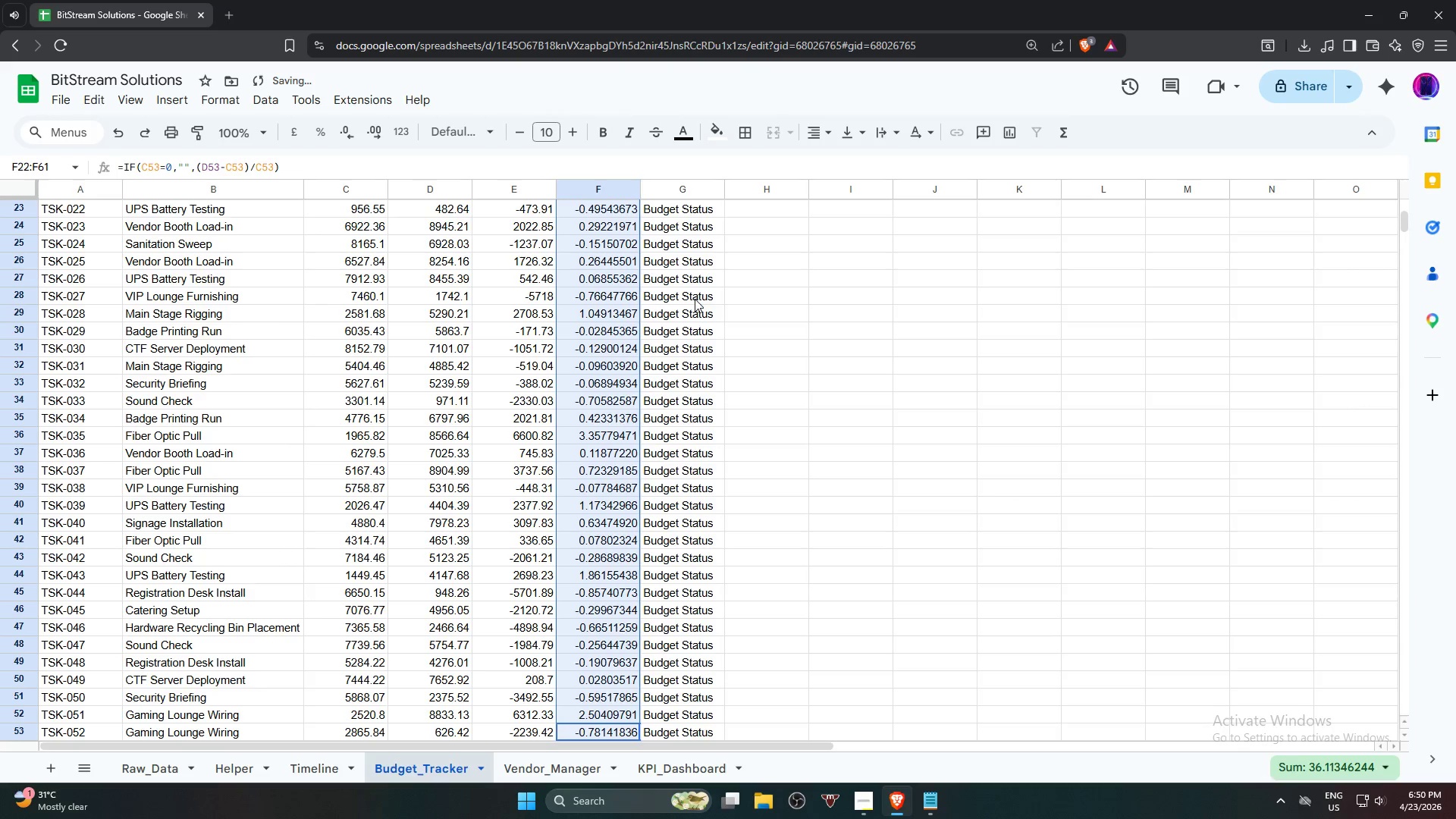 
key(Control+Z)
 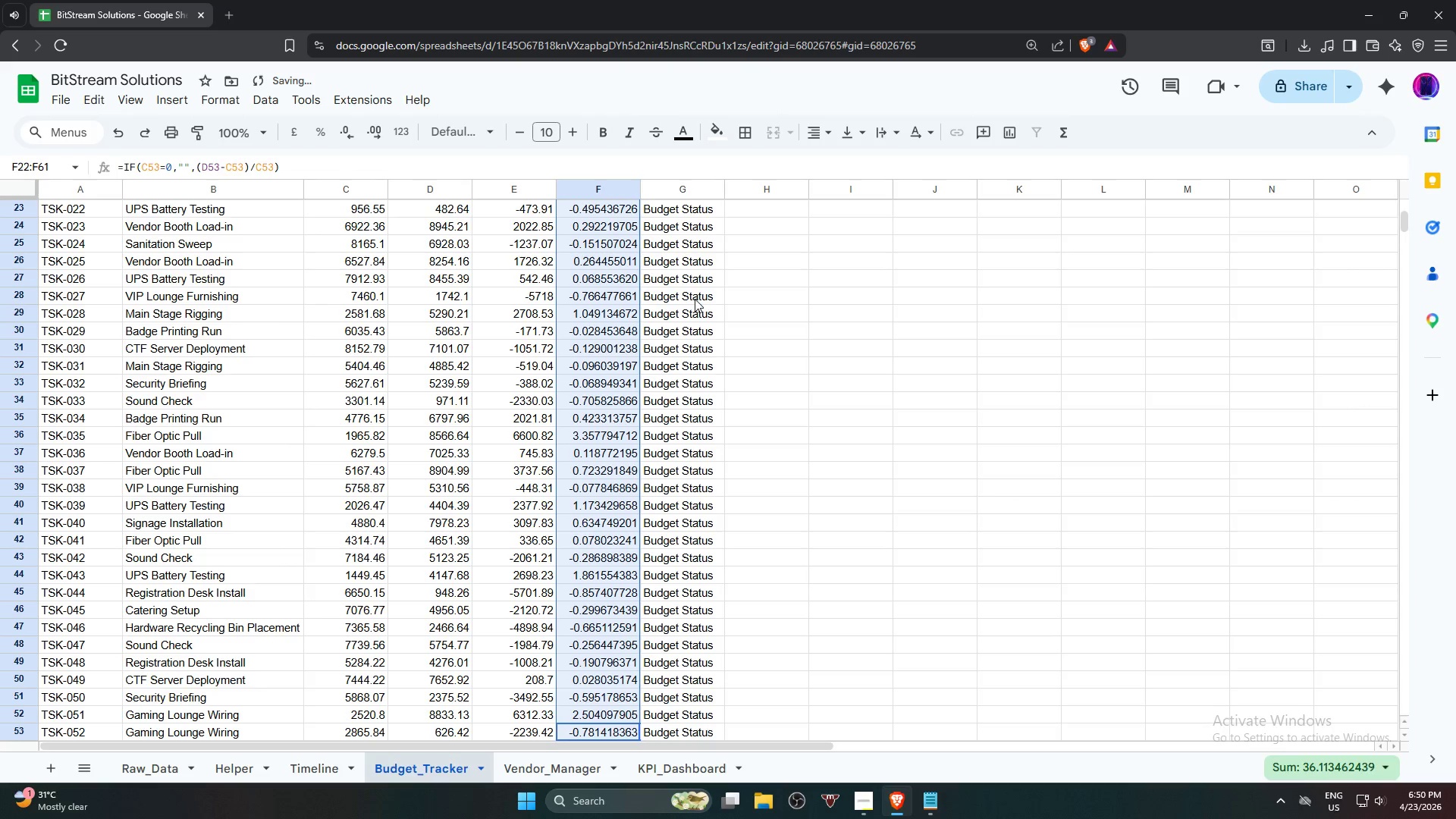 
key(Control+Z)
 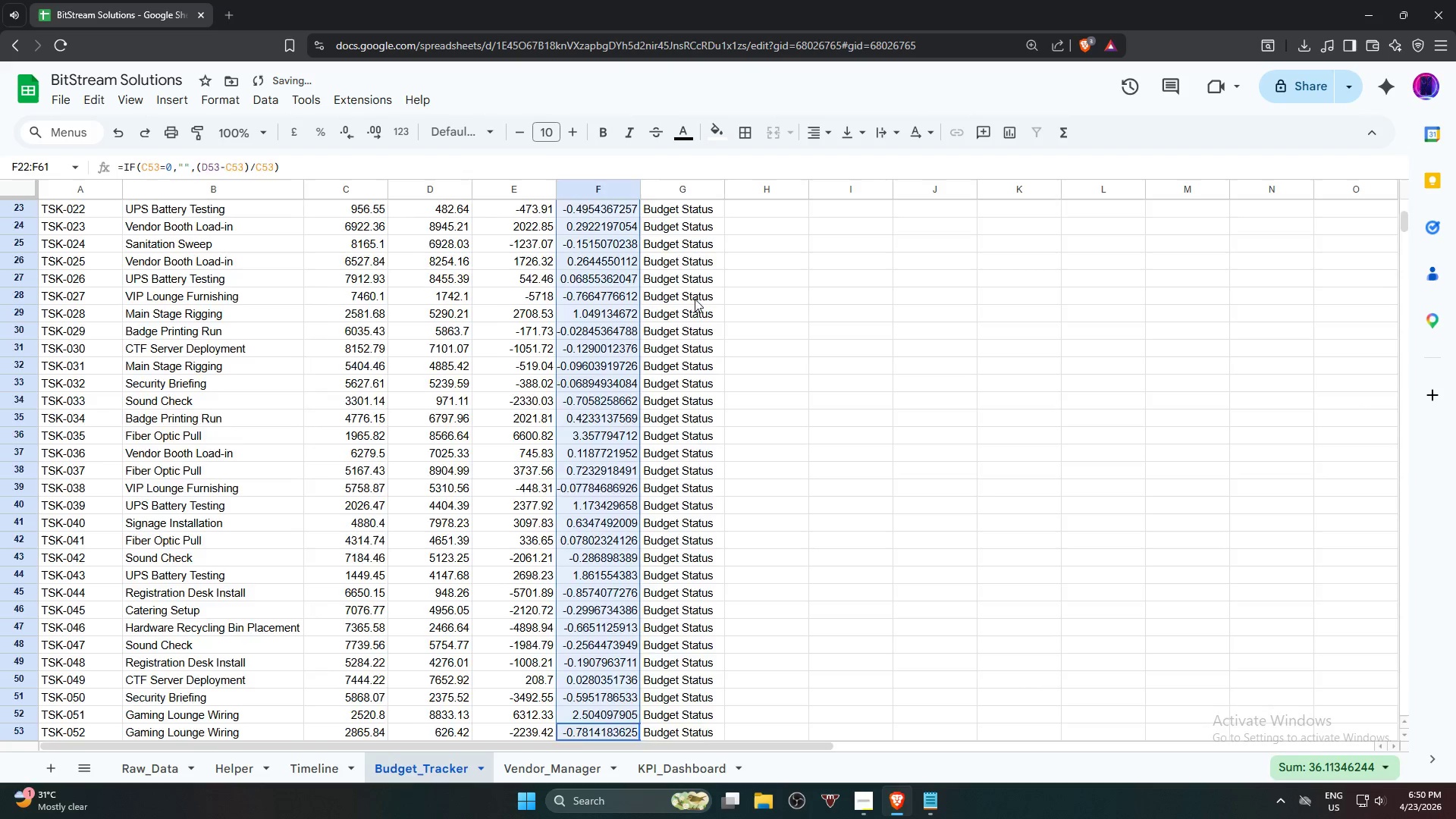 
key(Control+Z)
 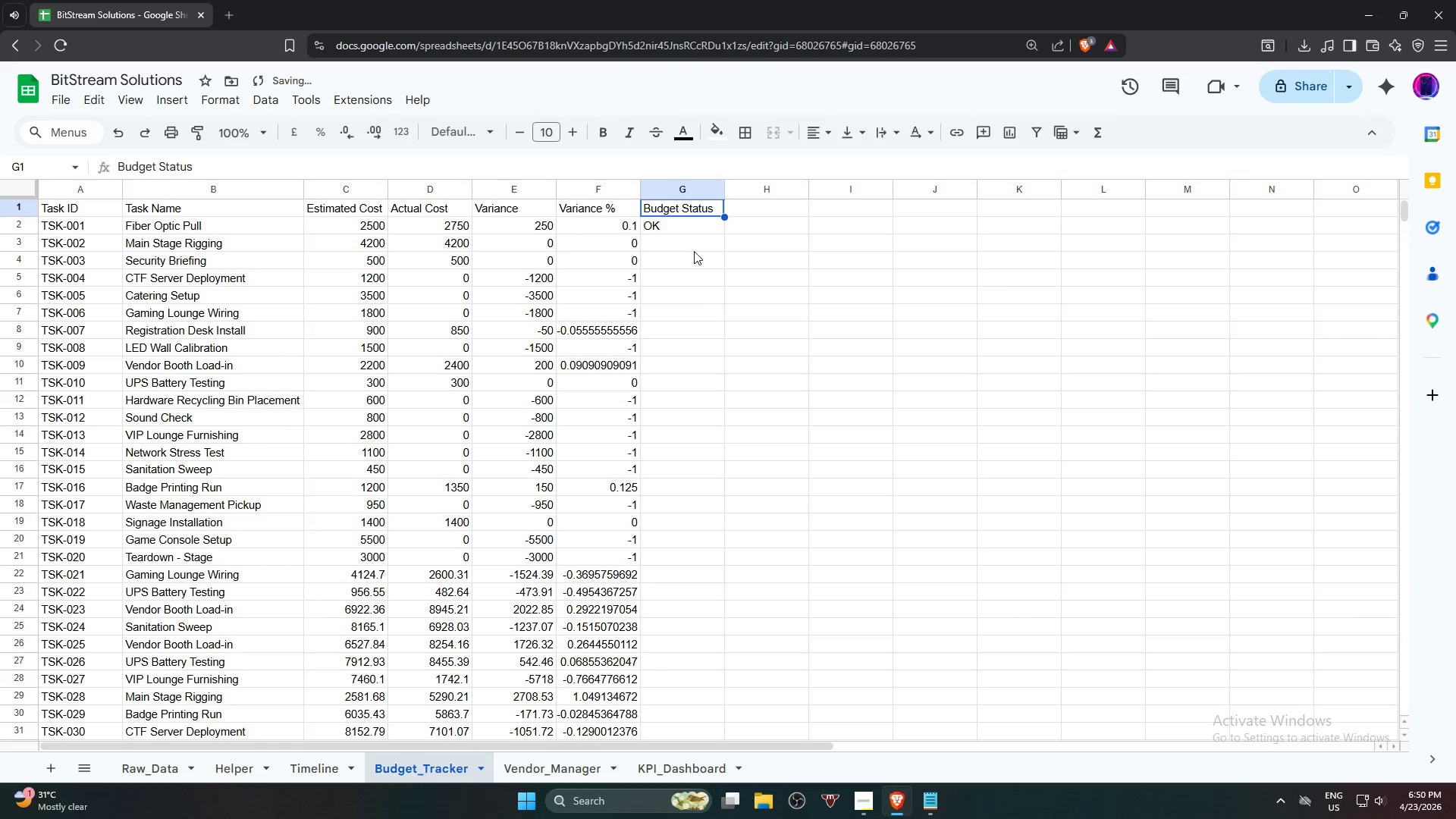 
left_click([692, 229])
 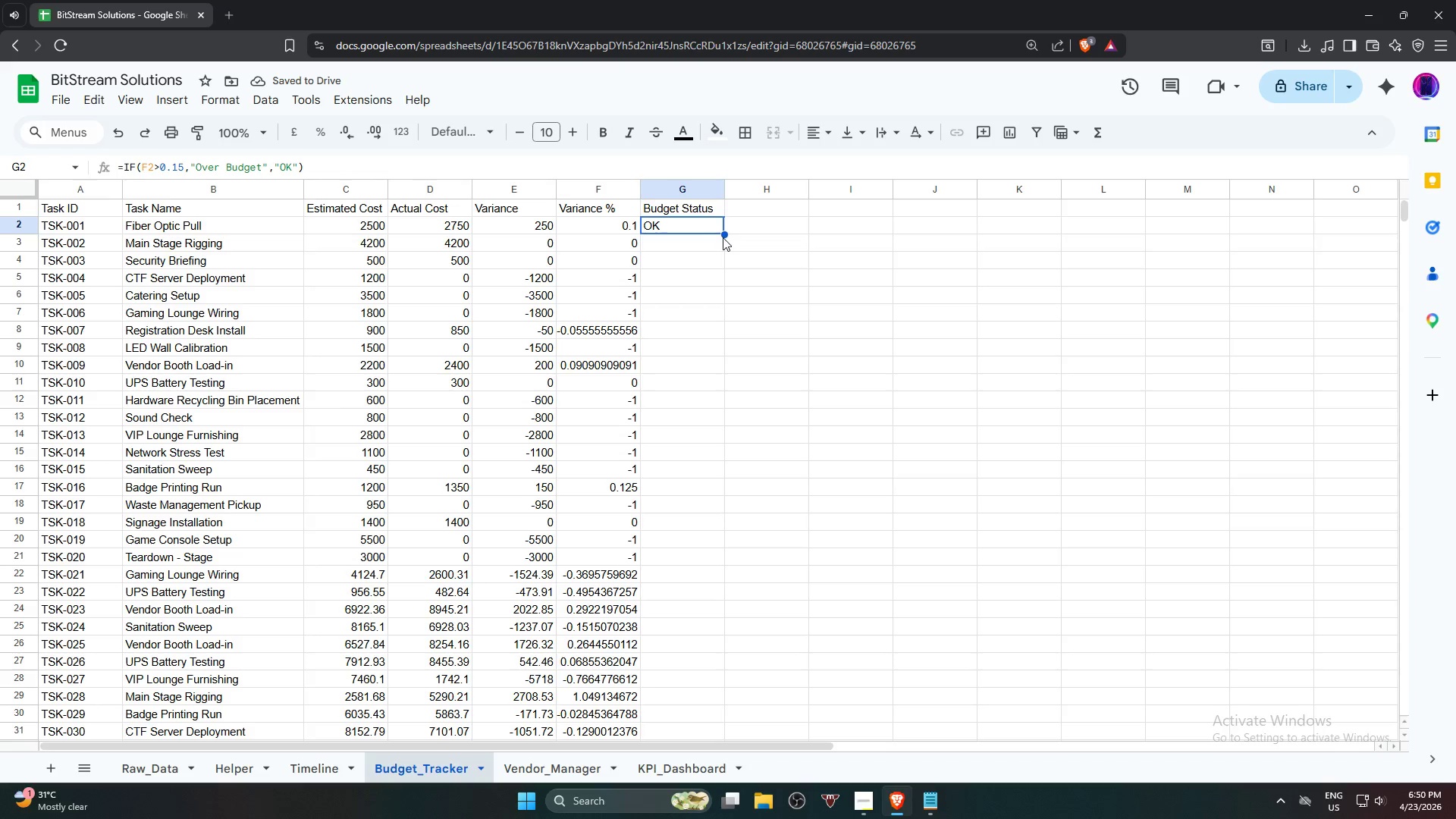 
left_click_drag(start_coordinate=[726, 234], to_coordinate=[719, 427])
 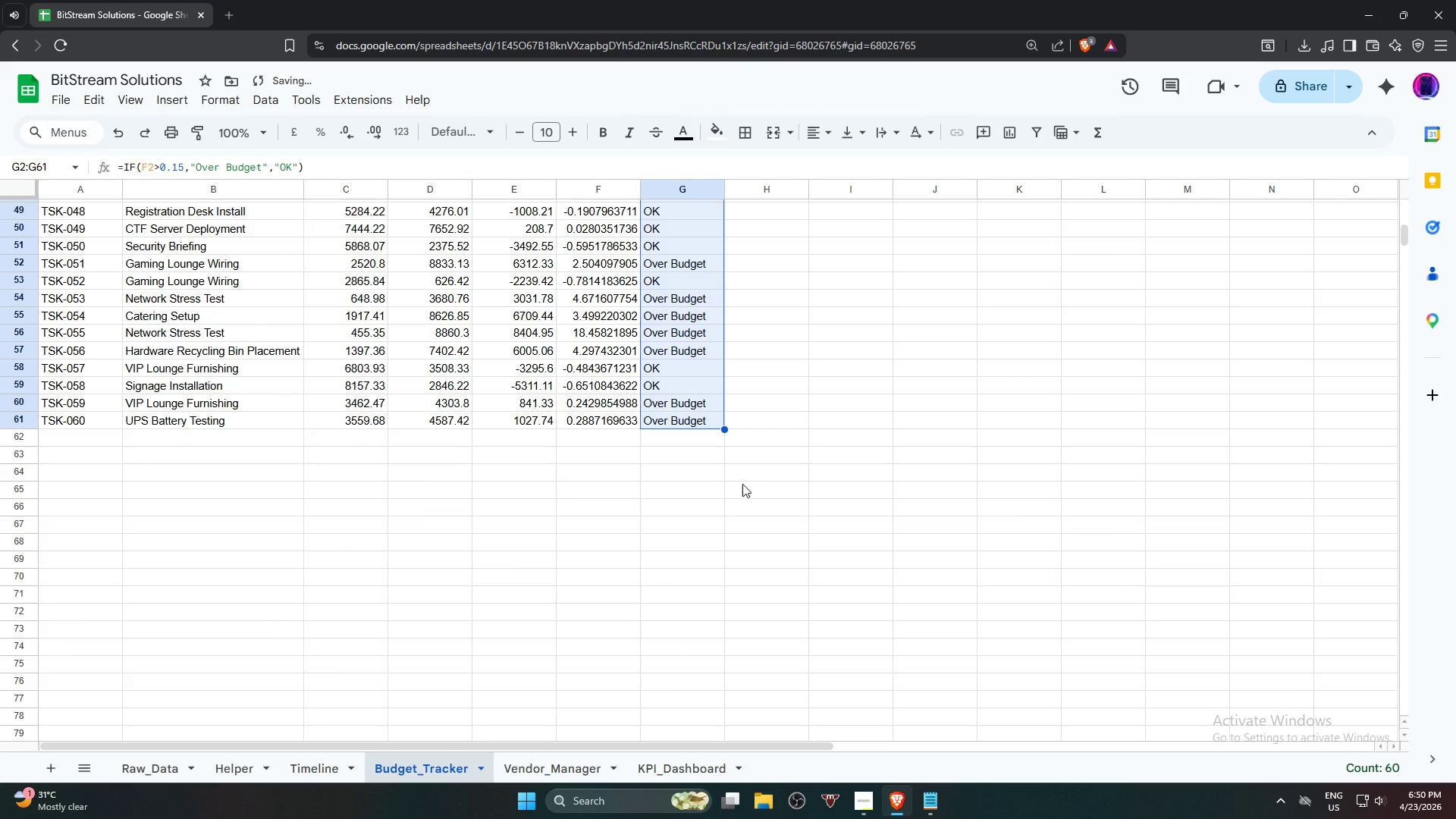 
scroll: coordinate [757, 522], scroll_direction: down, amount: 11.0
 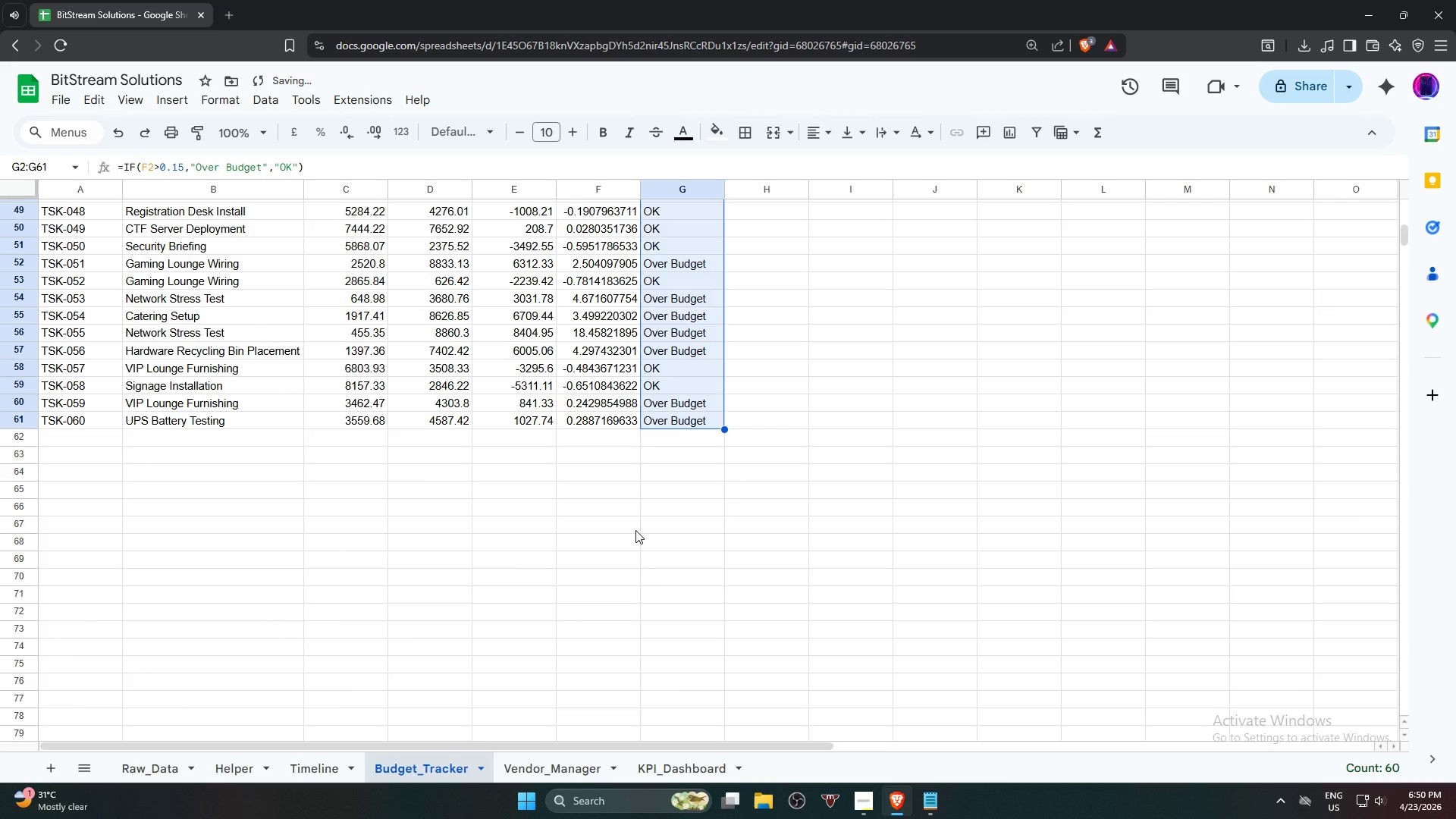 
left_click([635, 530])
 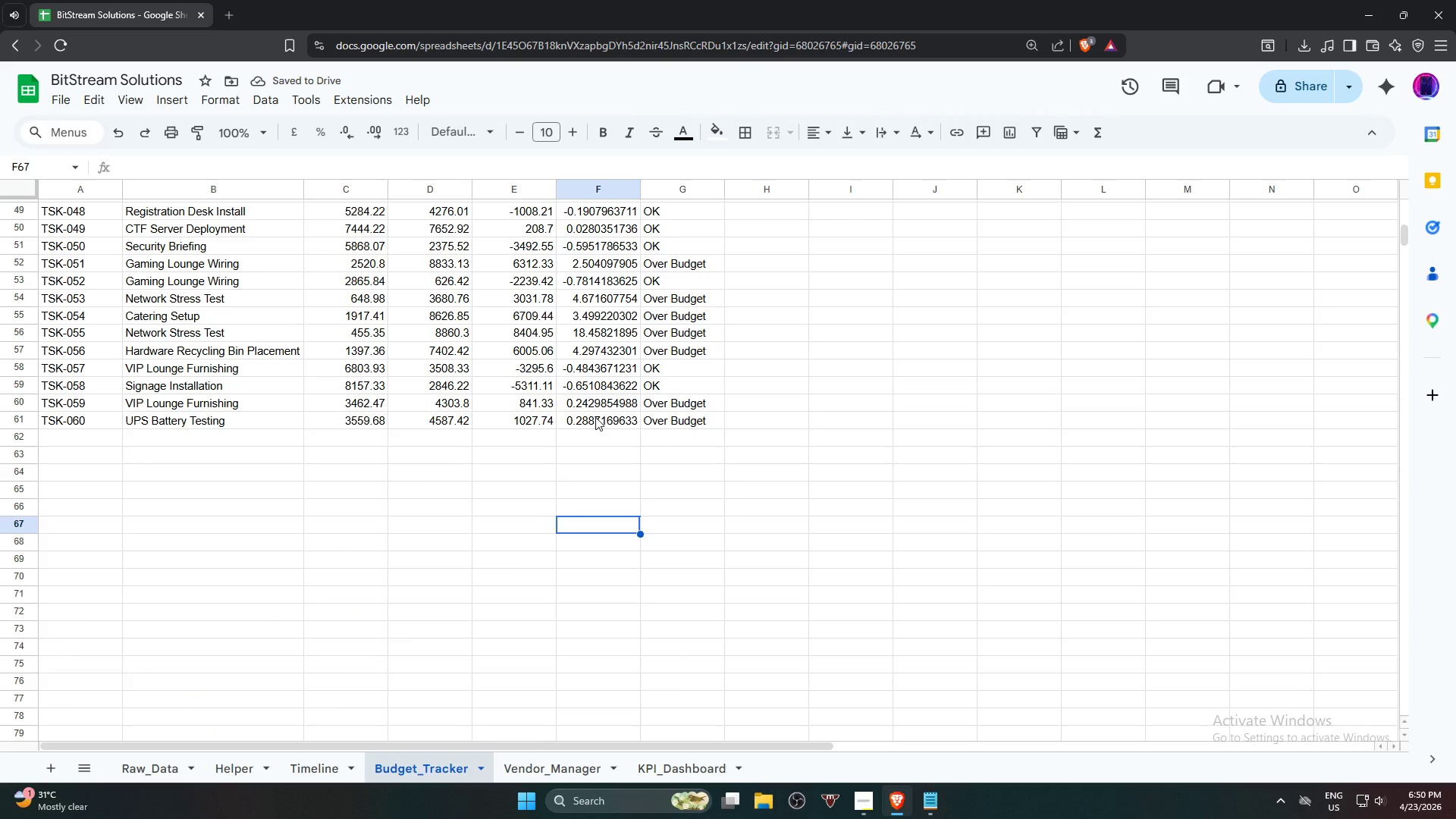 
left_click([595, 417])
 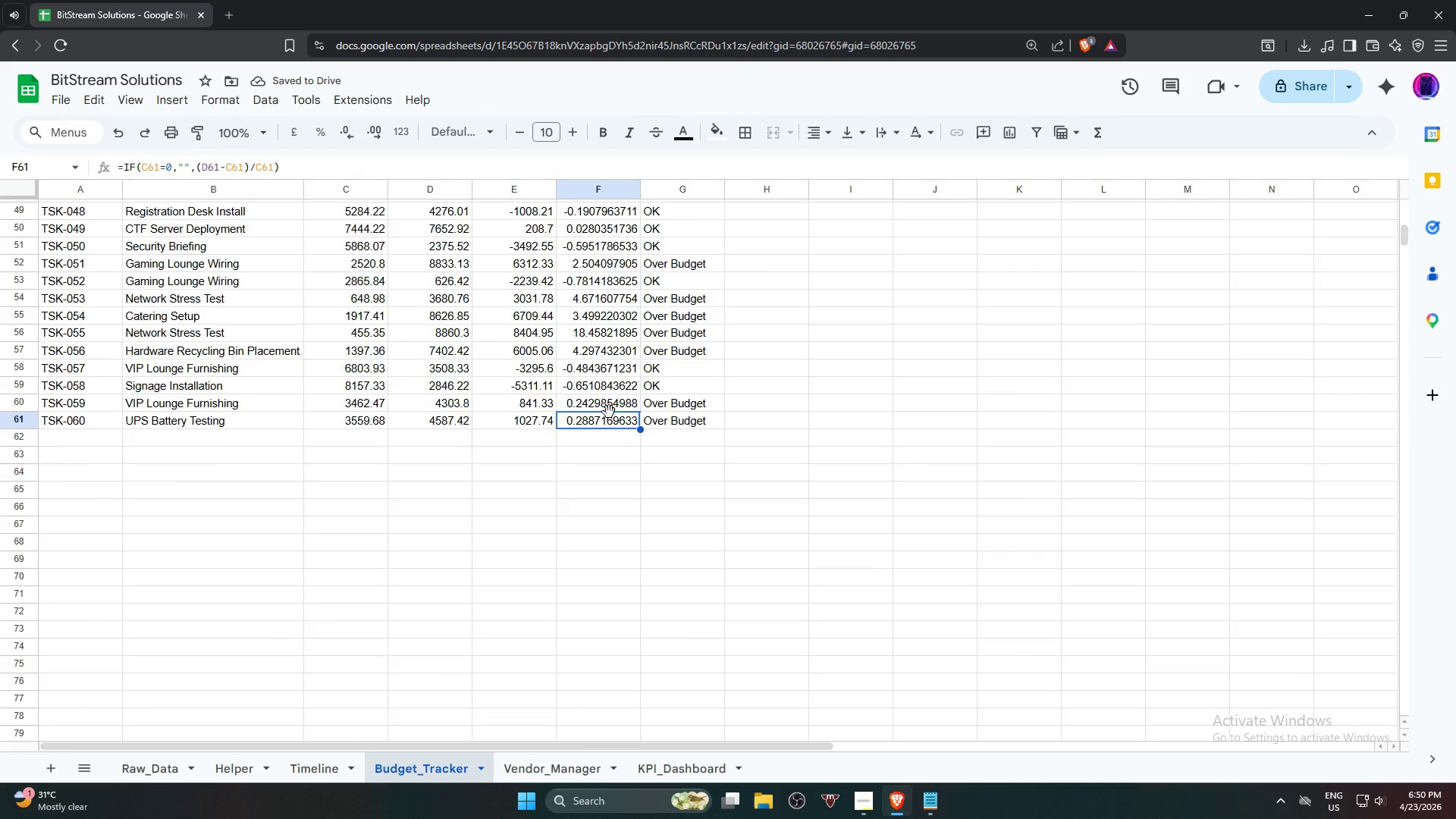 
scroll: coordinate [612, 306], scroll_direction: up, amount: 12.0
 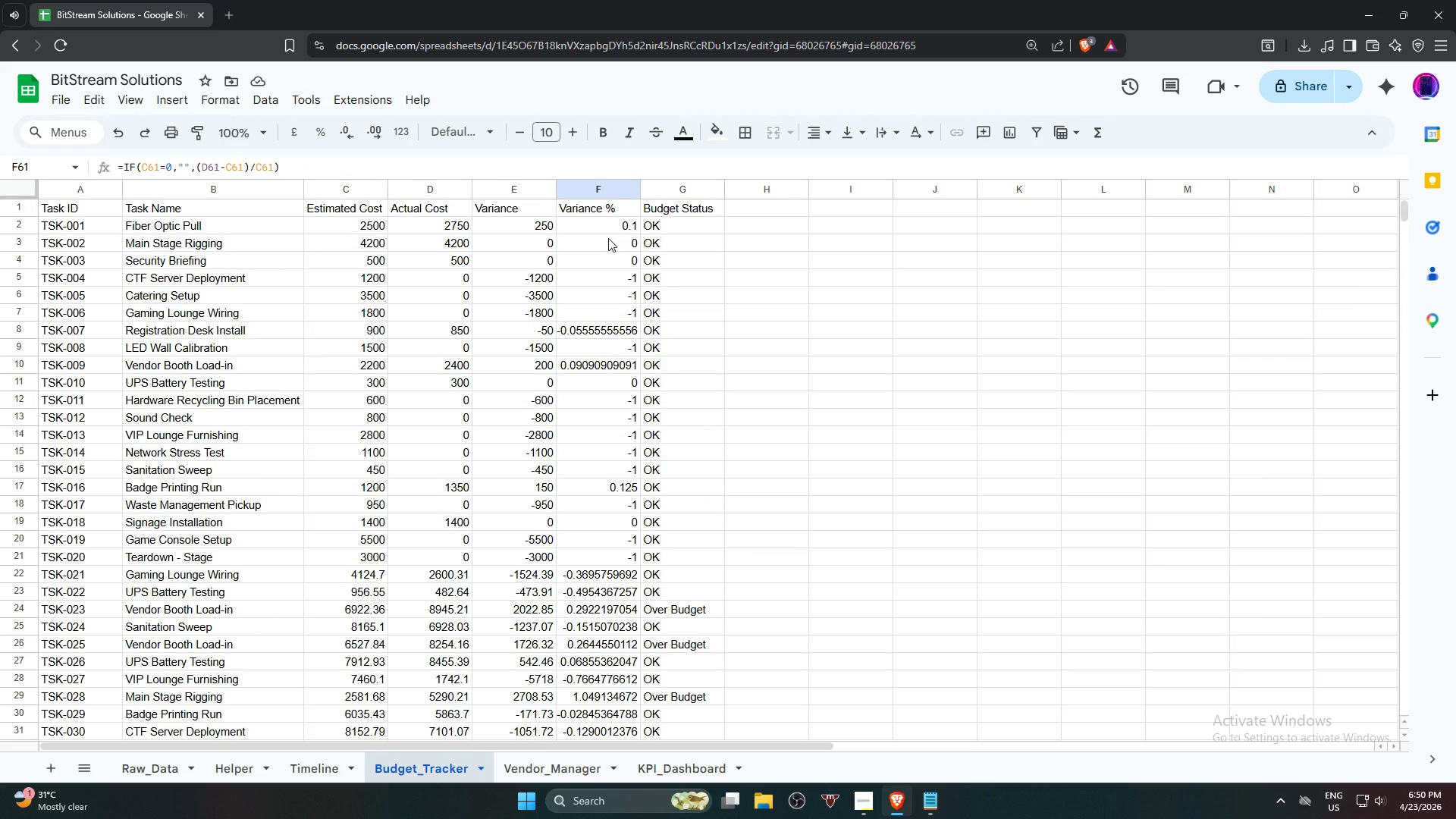 
hold_key(key=ShiftLeft, duration=1.56)
left_click([607, 233])
 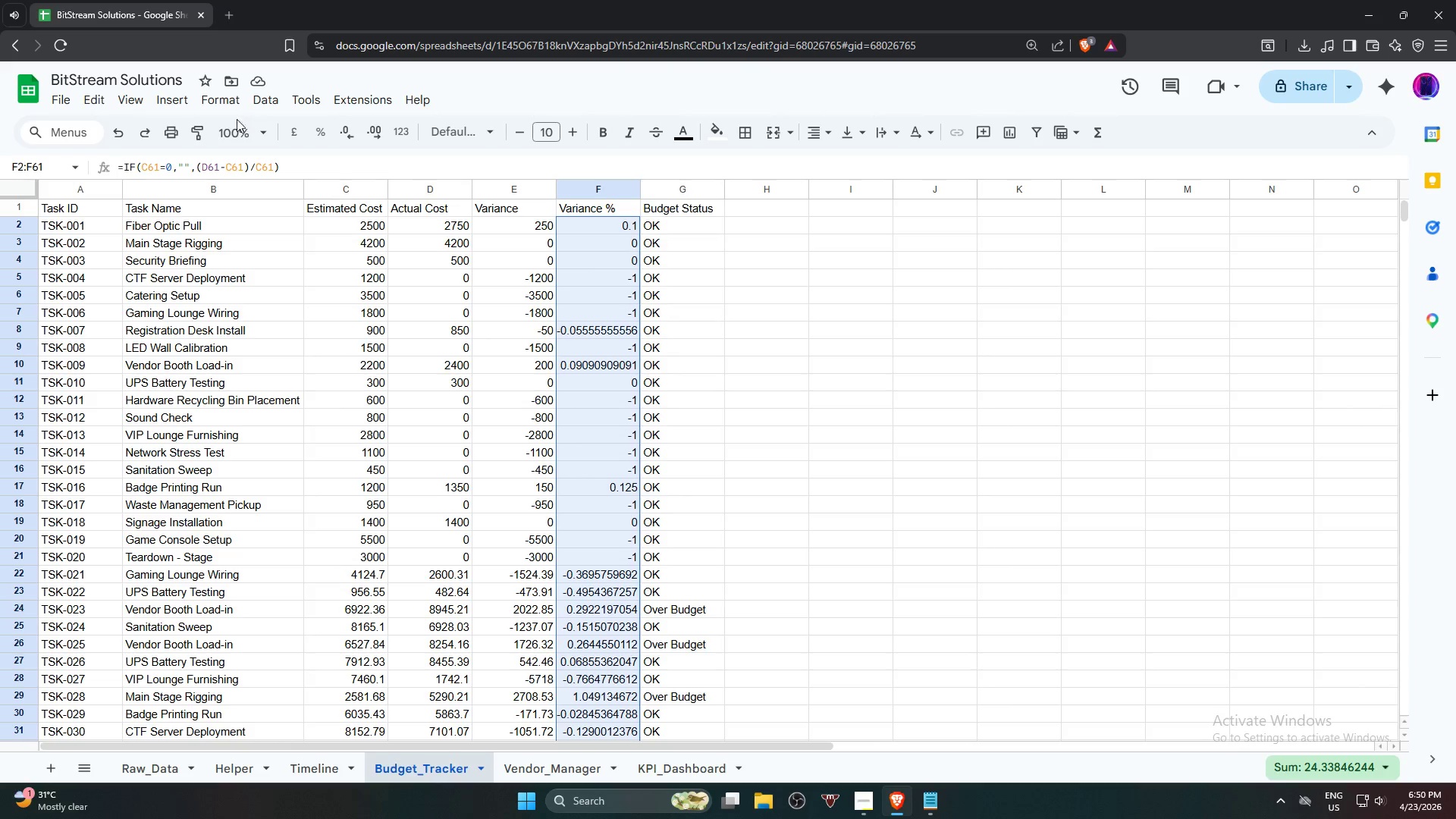 
double_click([353, 139])
 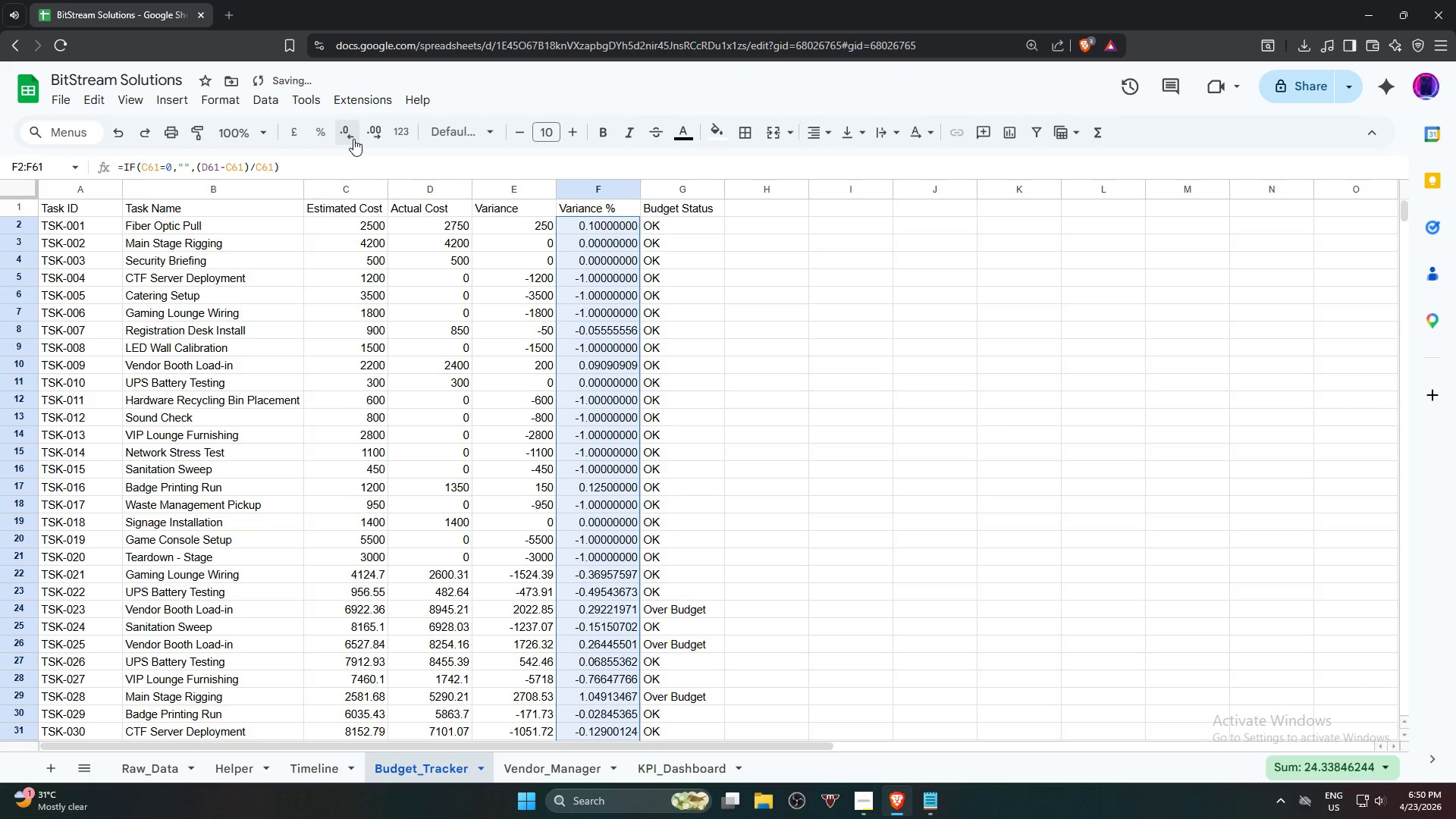 
triple_click([353, 139])
 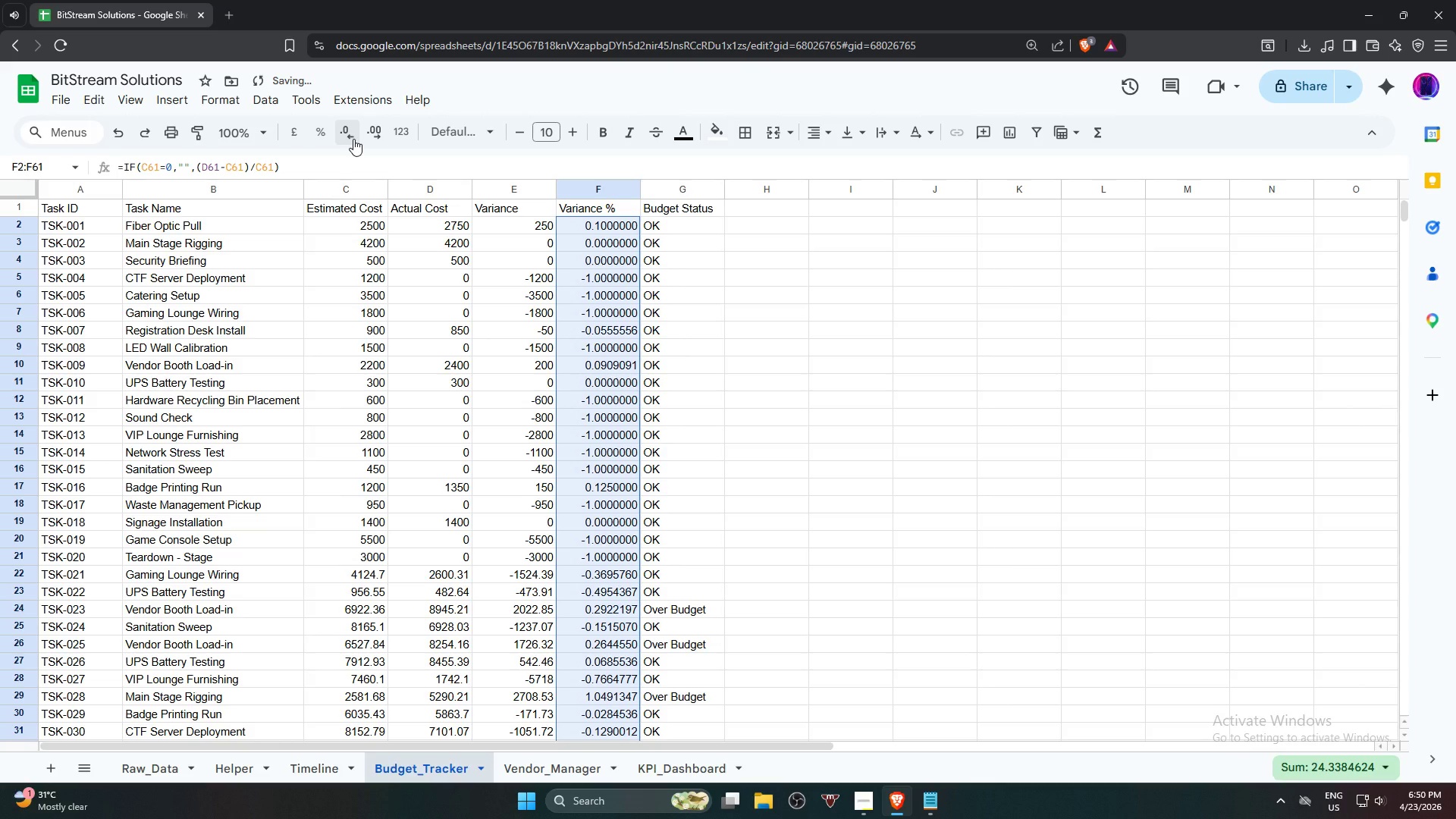 
key(Control+Z)
 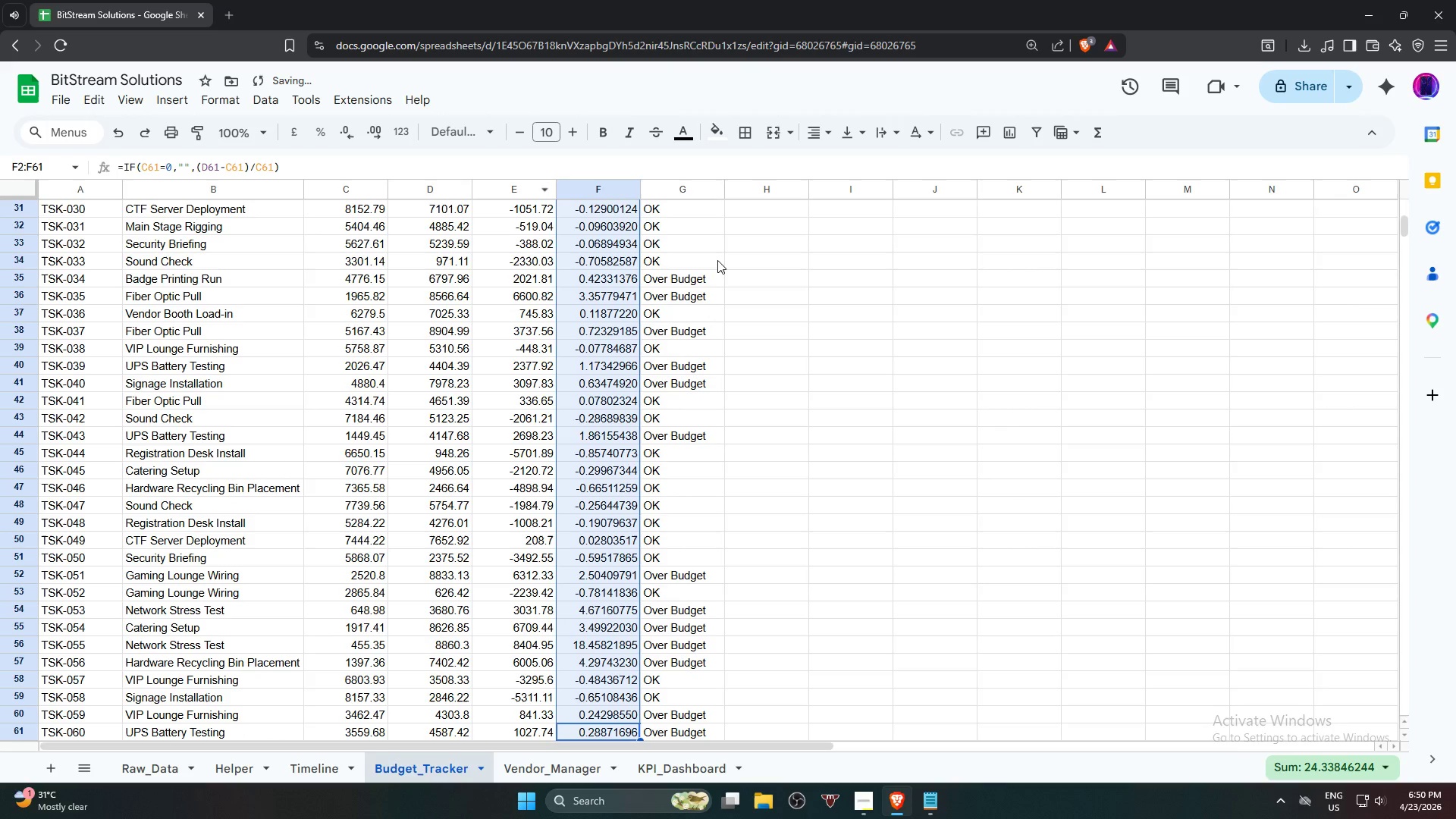 
key(Control+Z)
 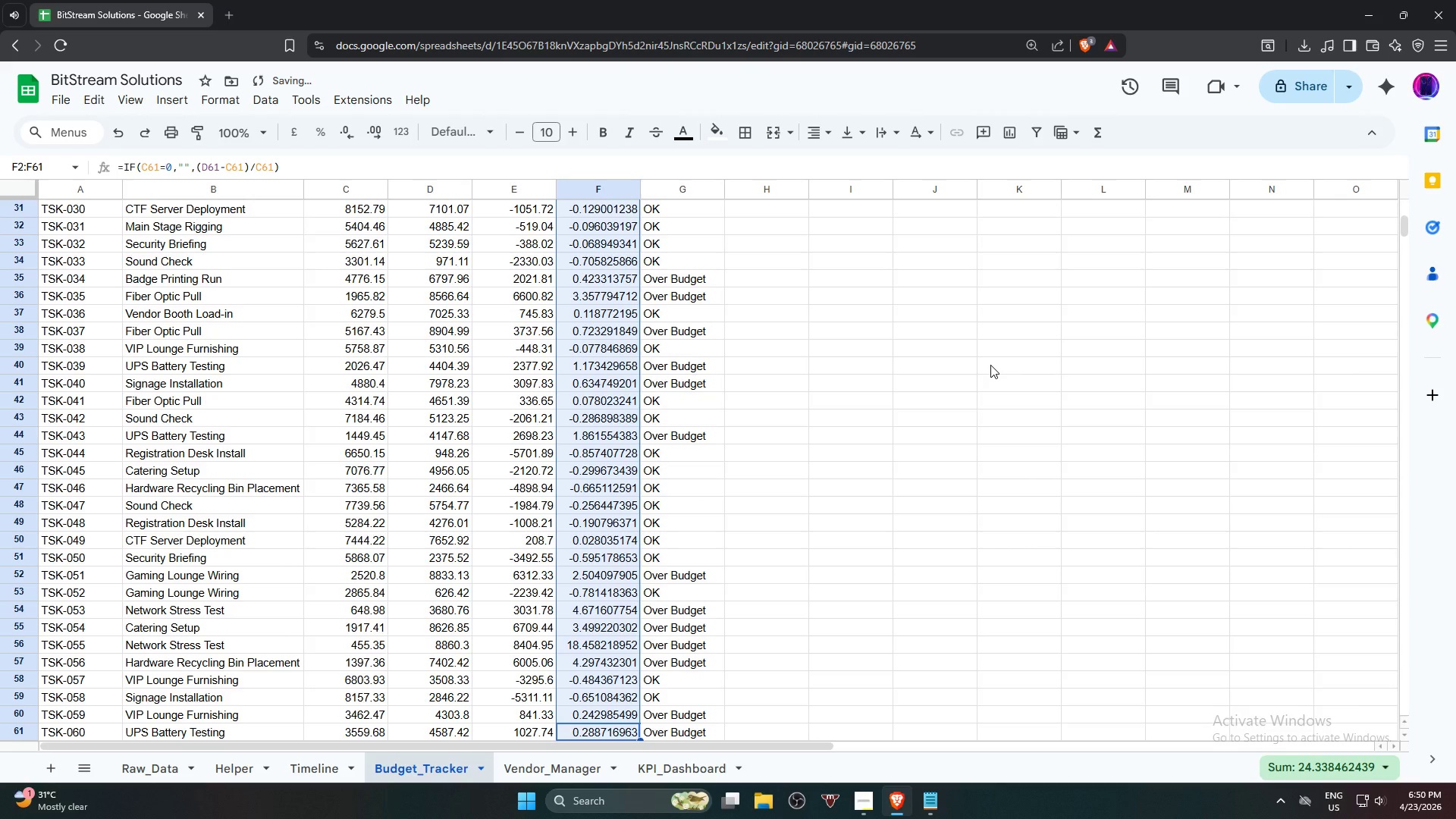 
scroll: coordinate [996, 365], scroll_direction: up, amount: 10.0
 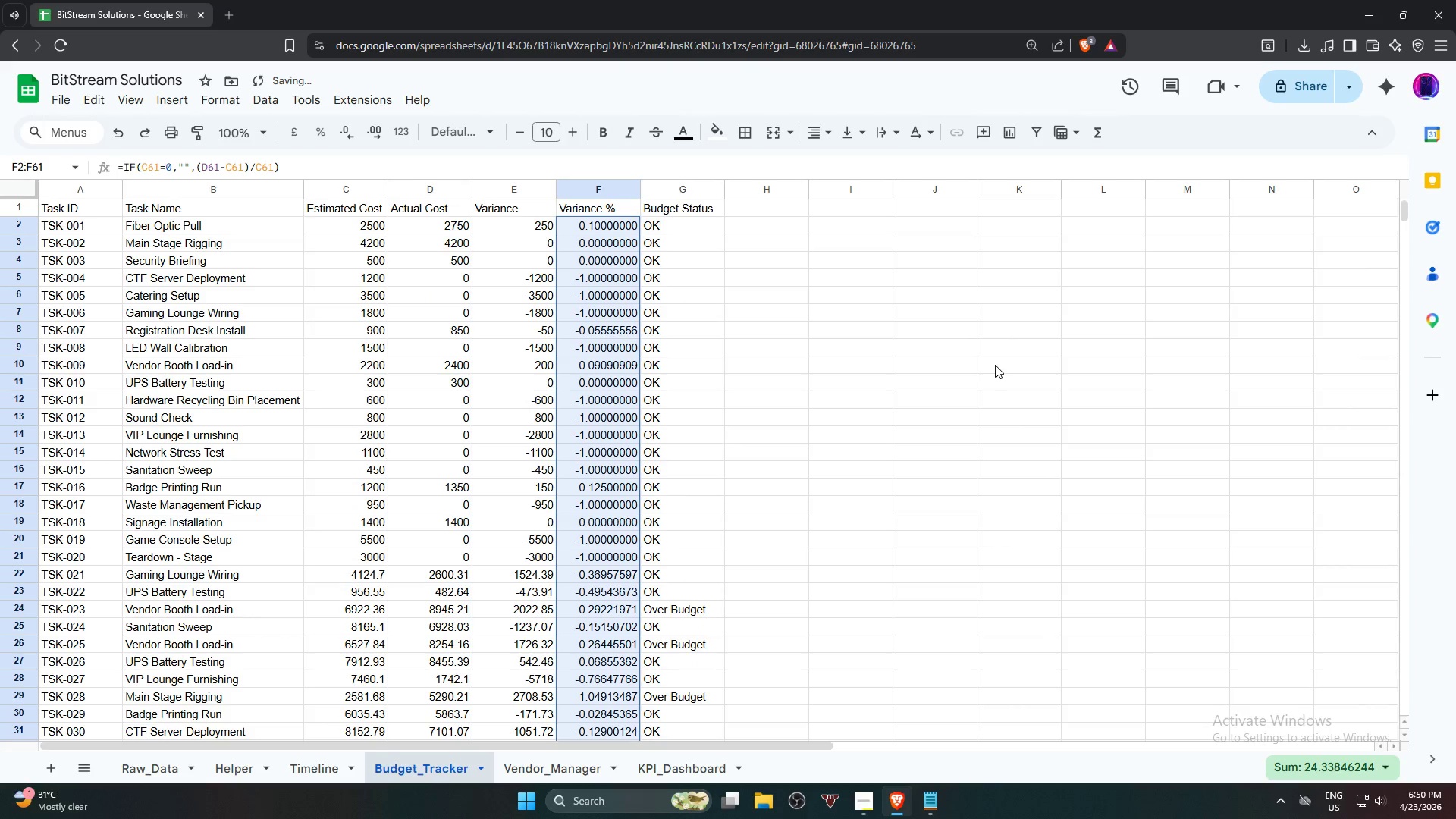 
key(Control+Z)
 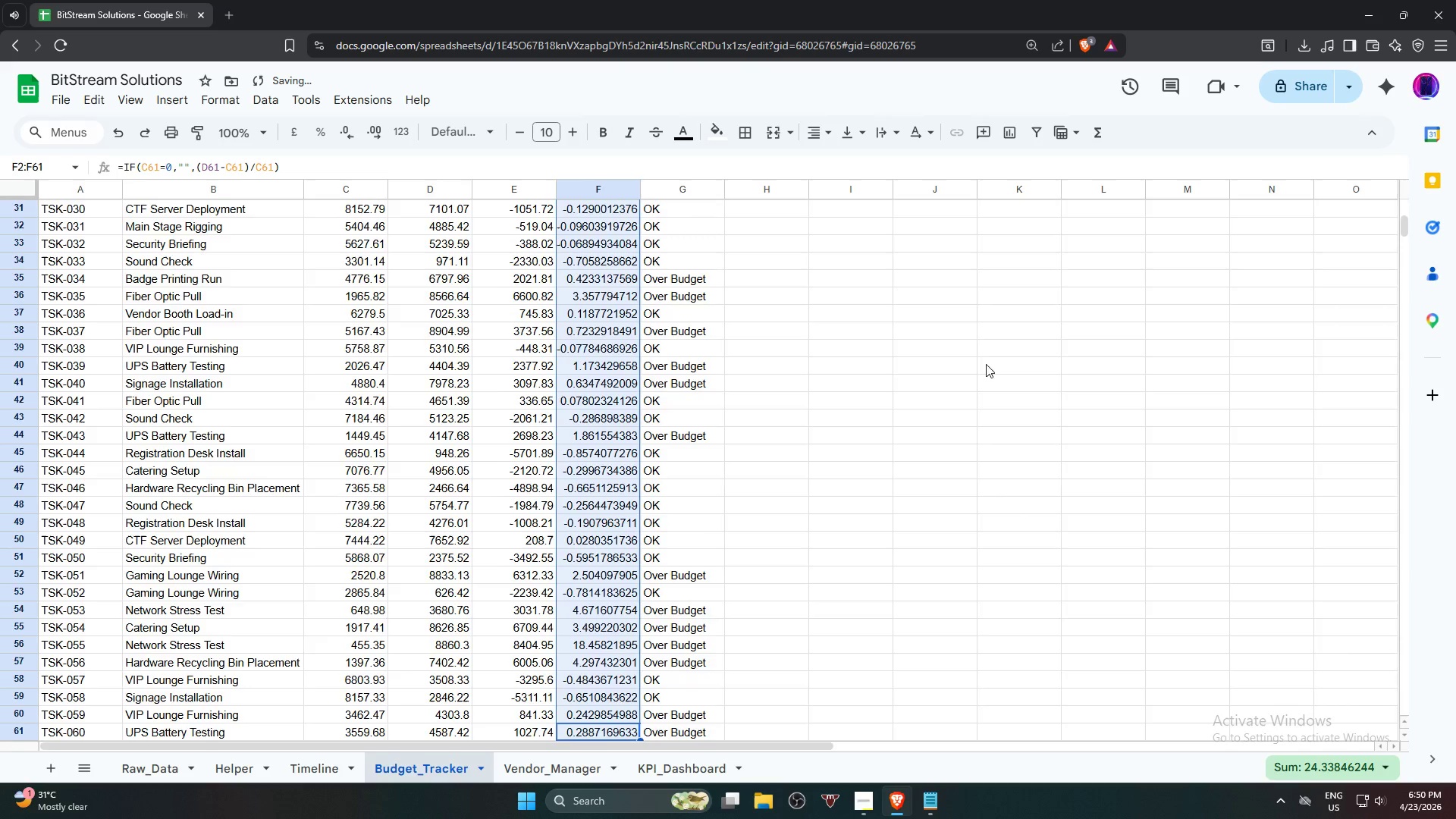 
scroll: coordinate [979, 360], scroll_direction: up, amount: 5.0
 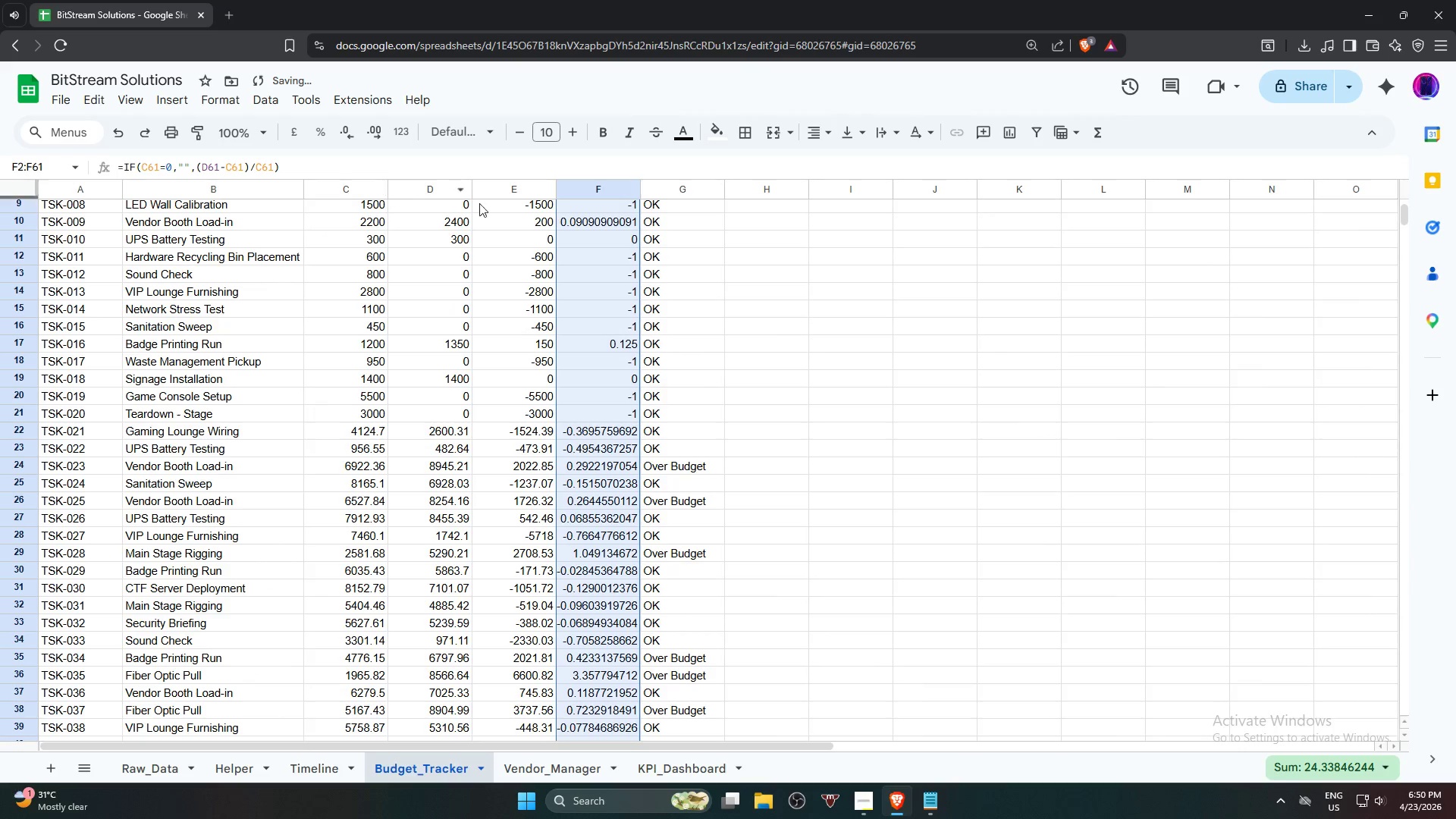 
left_click([595, 218])
 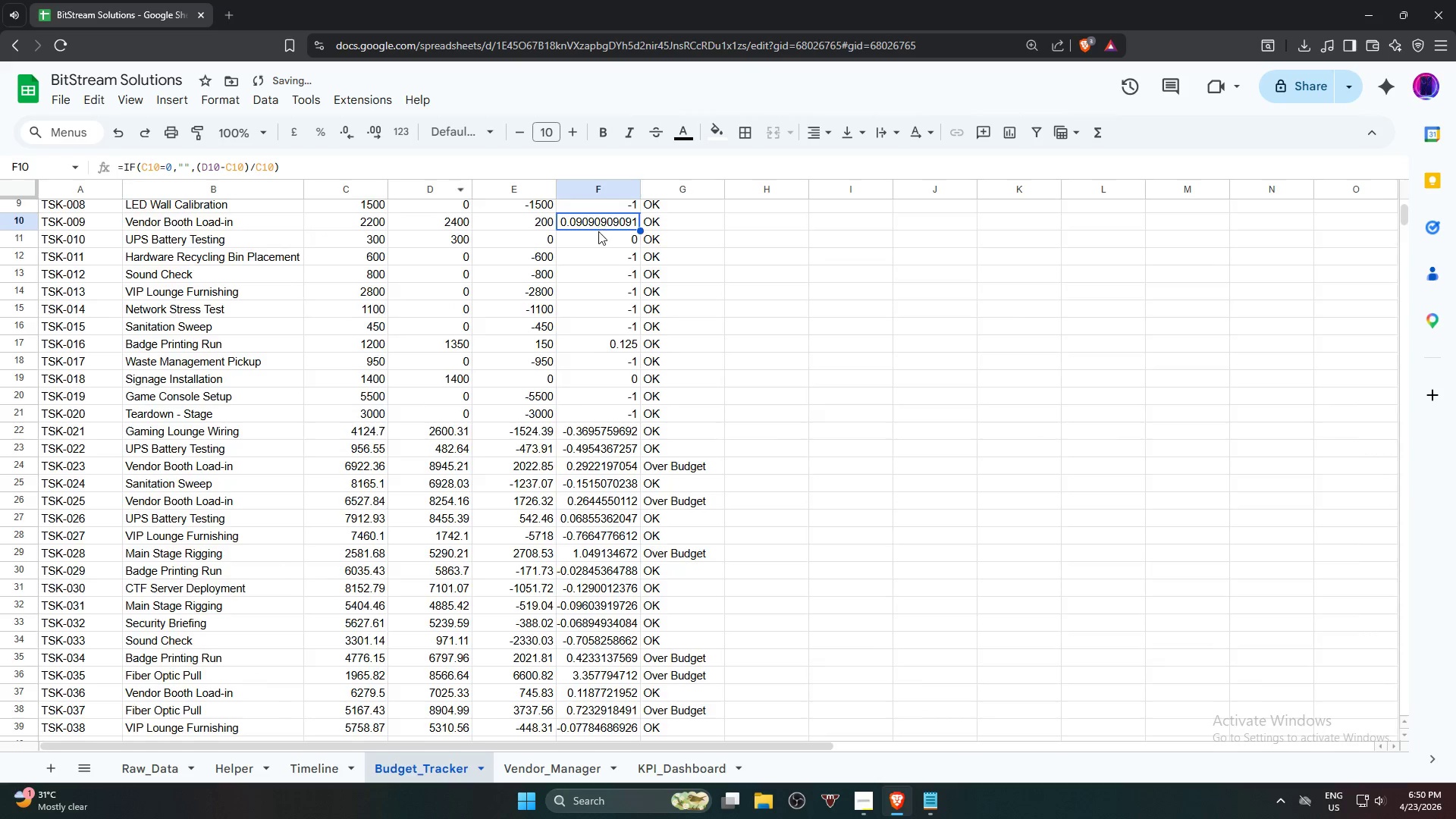 
scroll: coordinate [607, 263], scroll_direction: up, amount: 4.0
 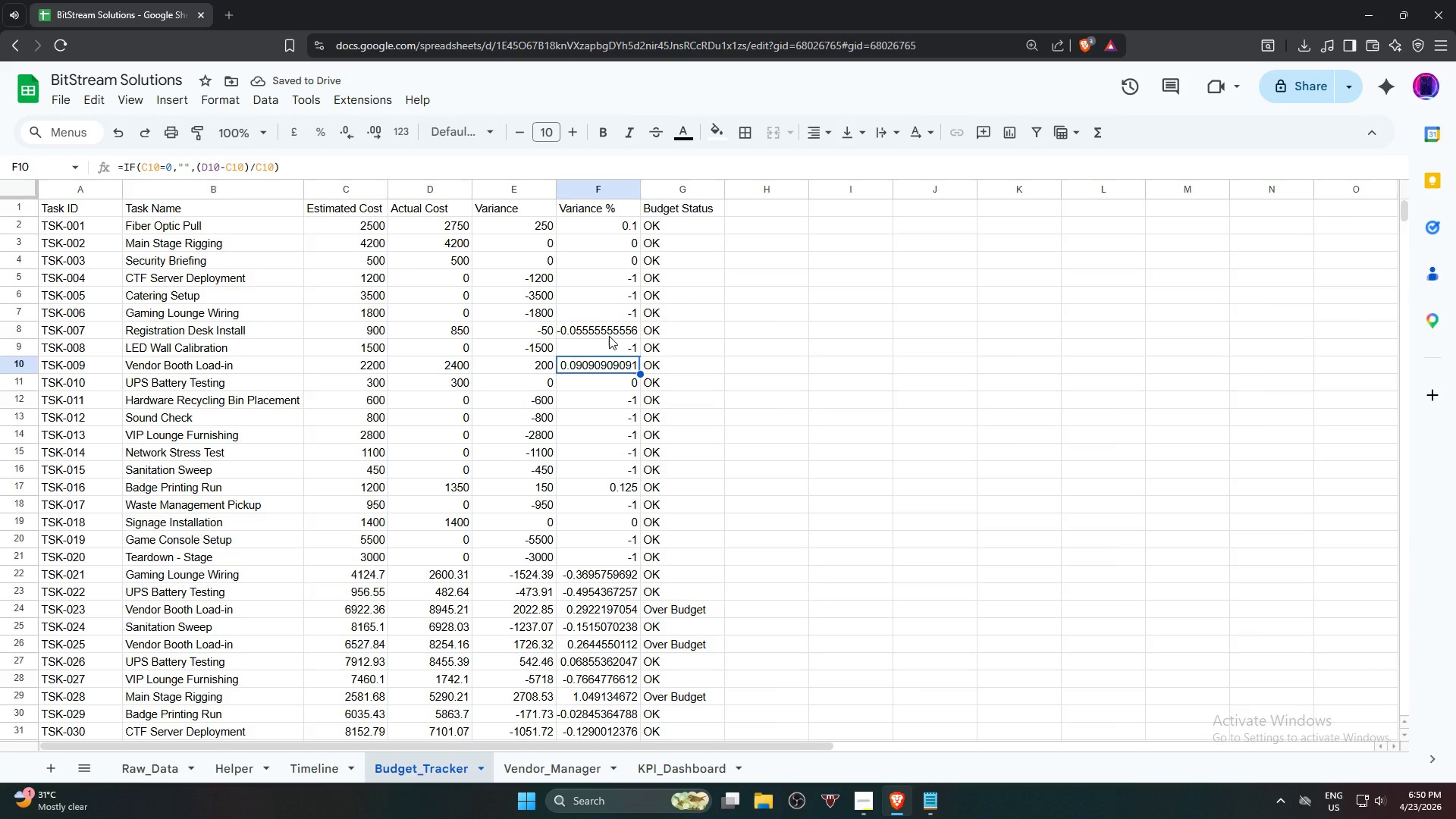 
left_click([608, 334])
 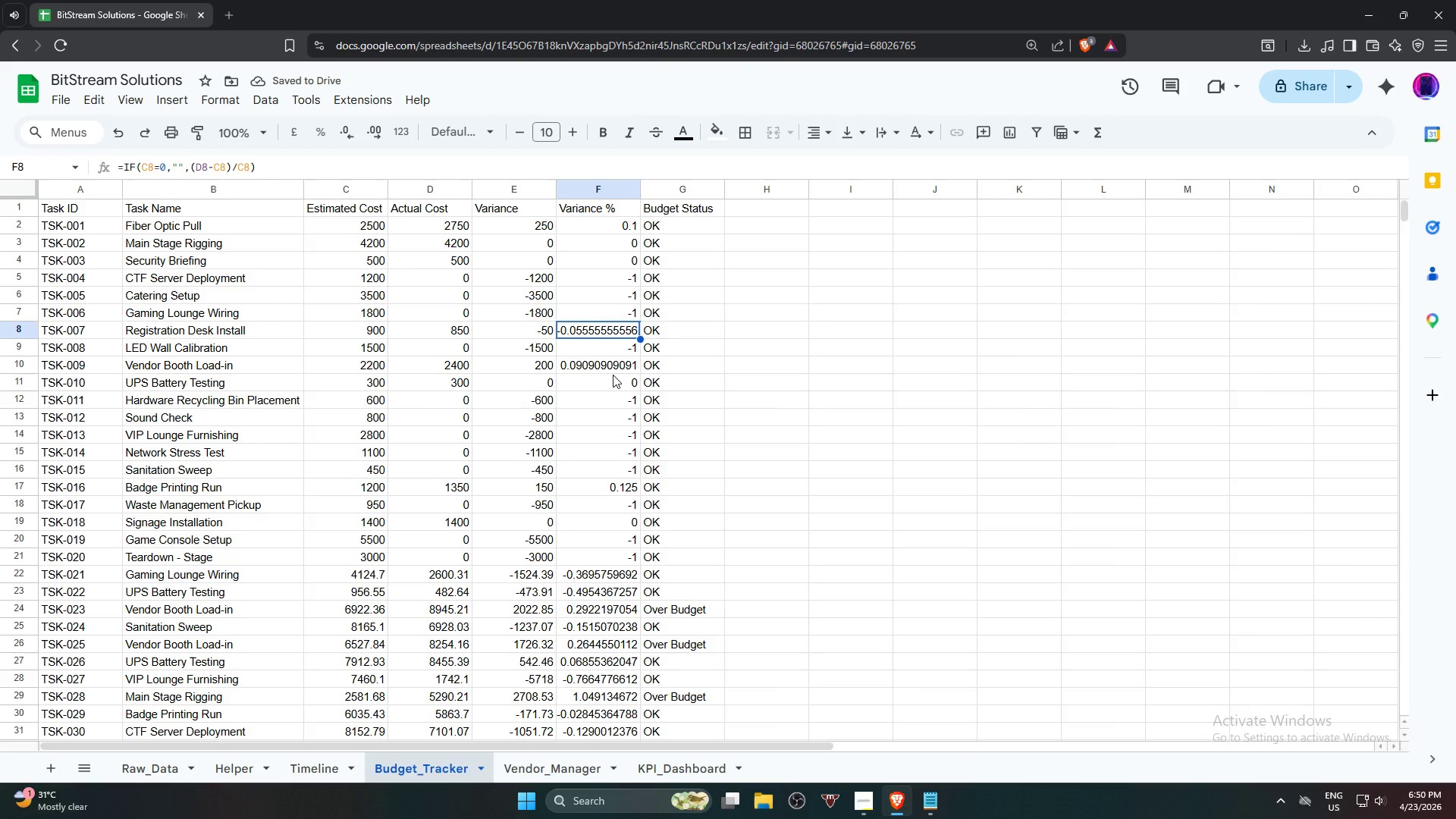 
hold_key(key=ShiftLeft, duration=0.44)
left_click([612, 371])
 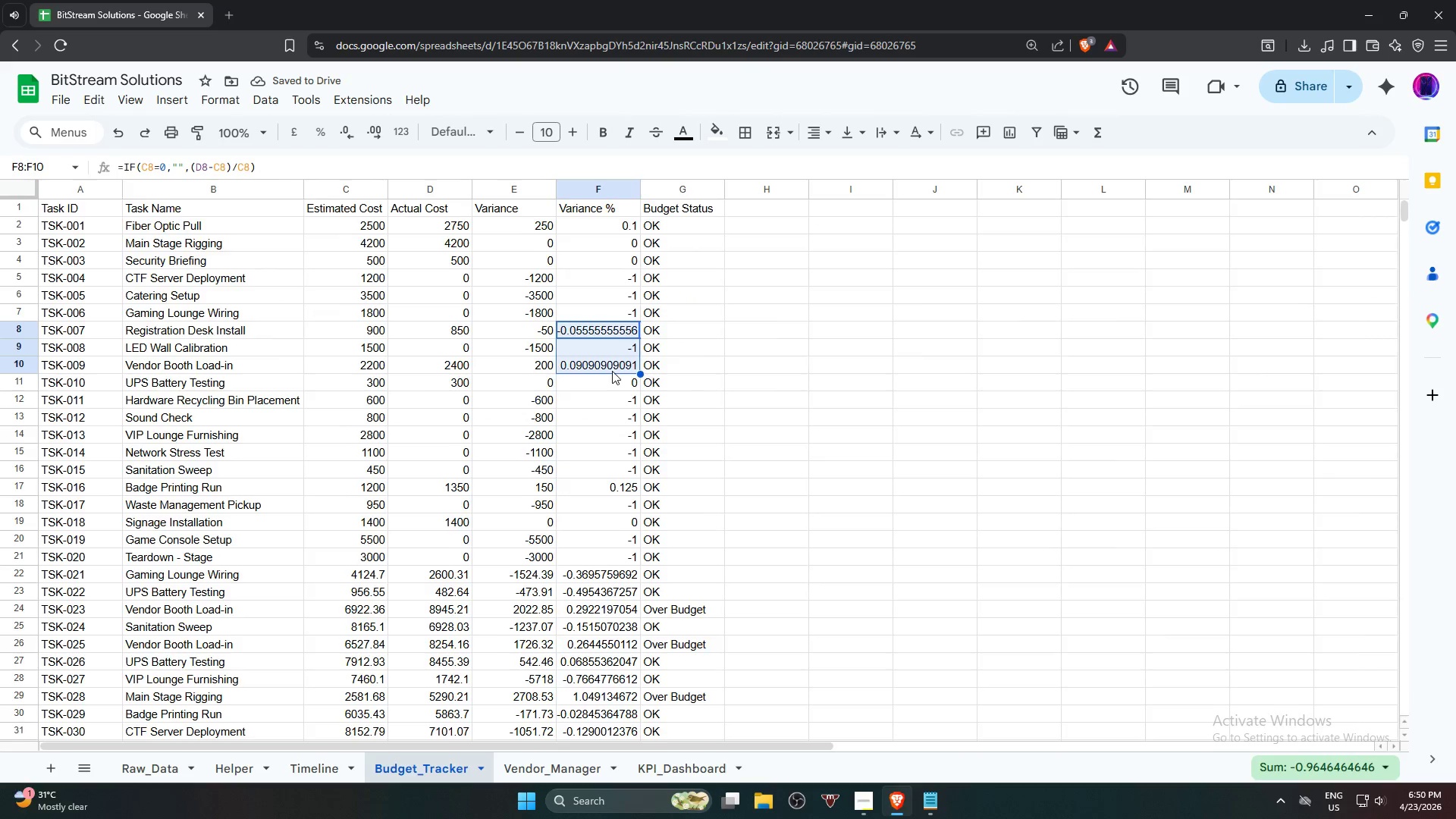 
scroll: coordinate [612, 371], scroll_direction: down, amount: 1.0
 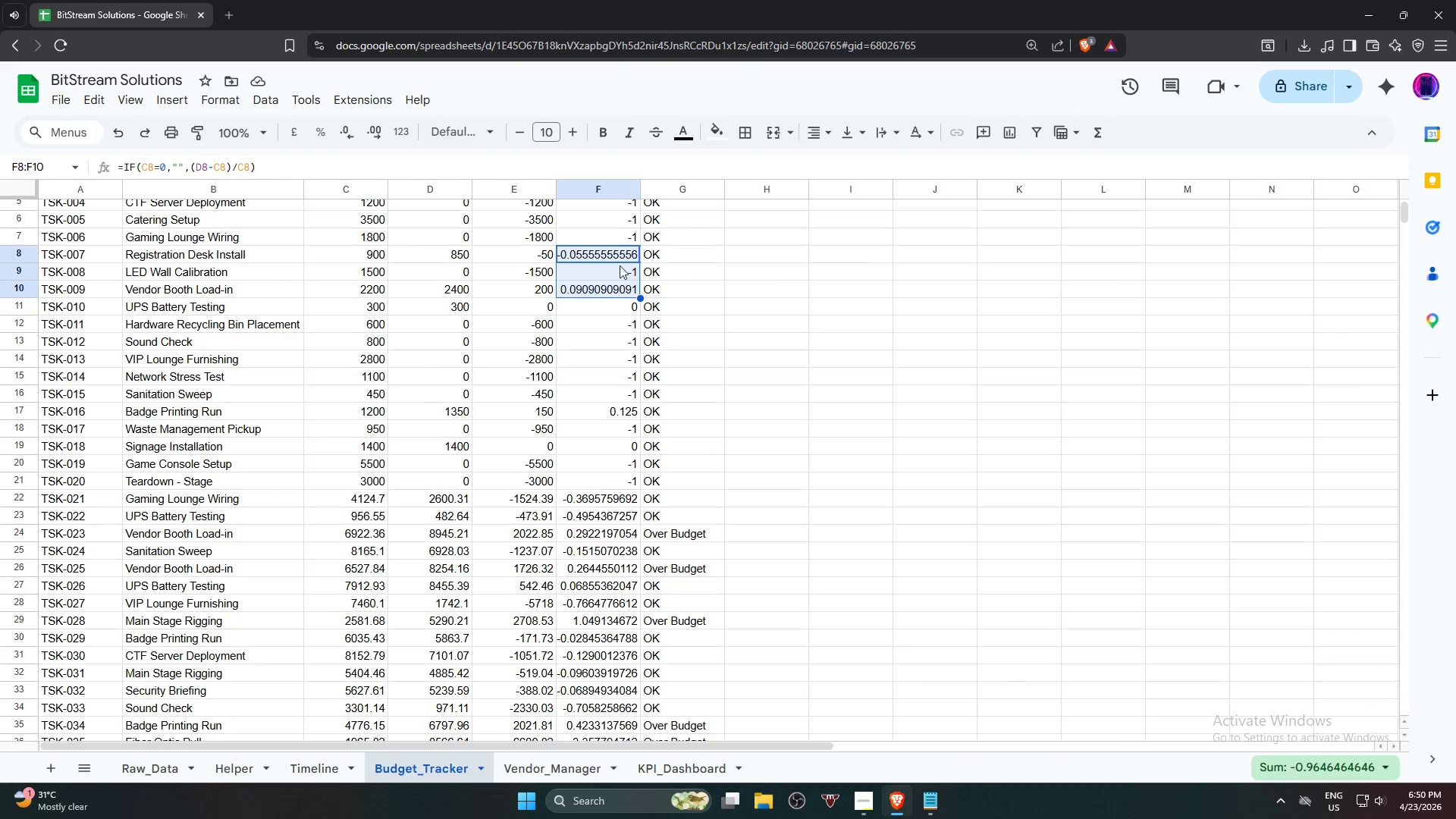 
left_click([613, 248])
 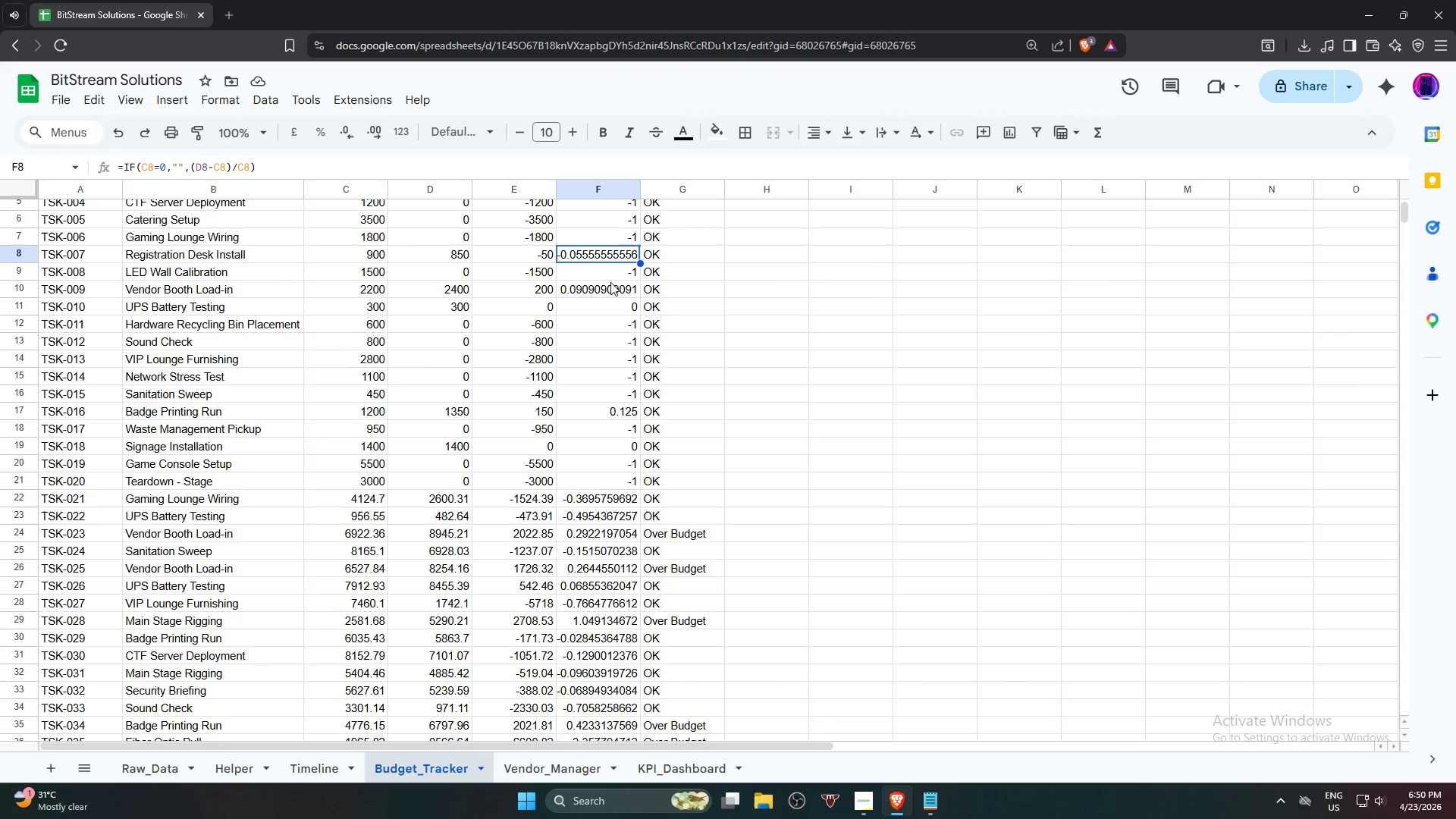 
hold_key(key=ControlLeft, duration=0.33)
left_click([613, 290])
 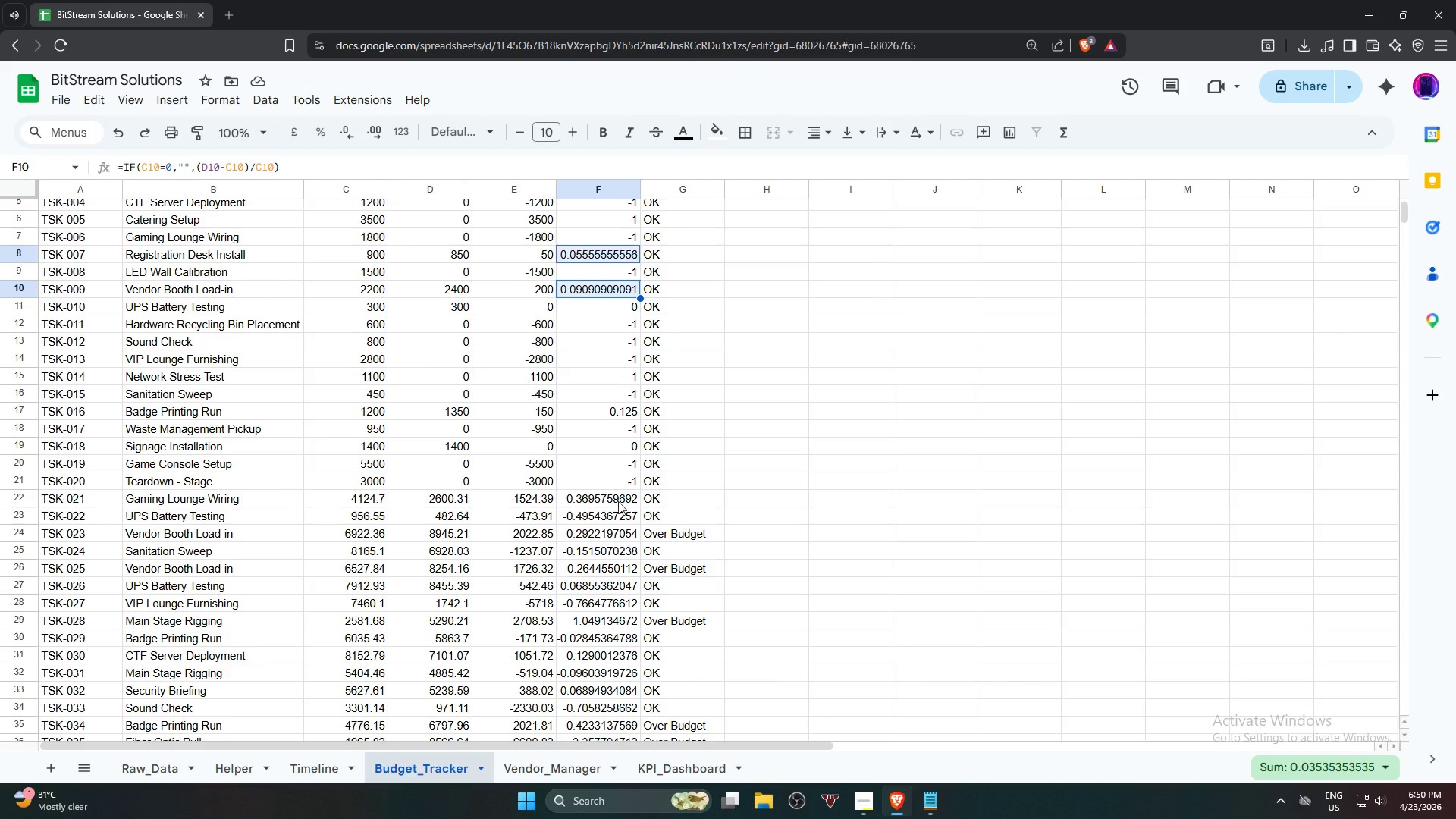 
hold_key(key=ControlLeft, duration=1.34)
left_click_drag(start_coordinate=[614, 500], to_coordinate=[622, 736])
 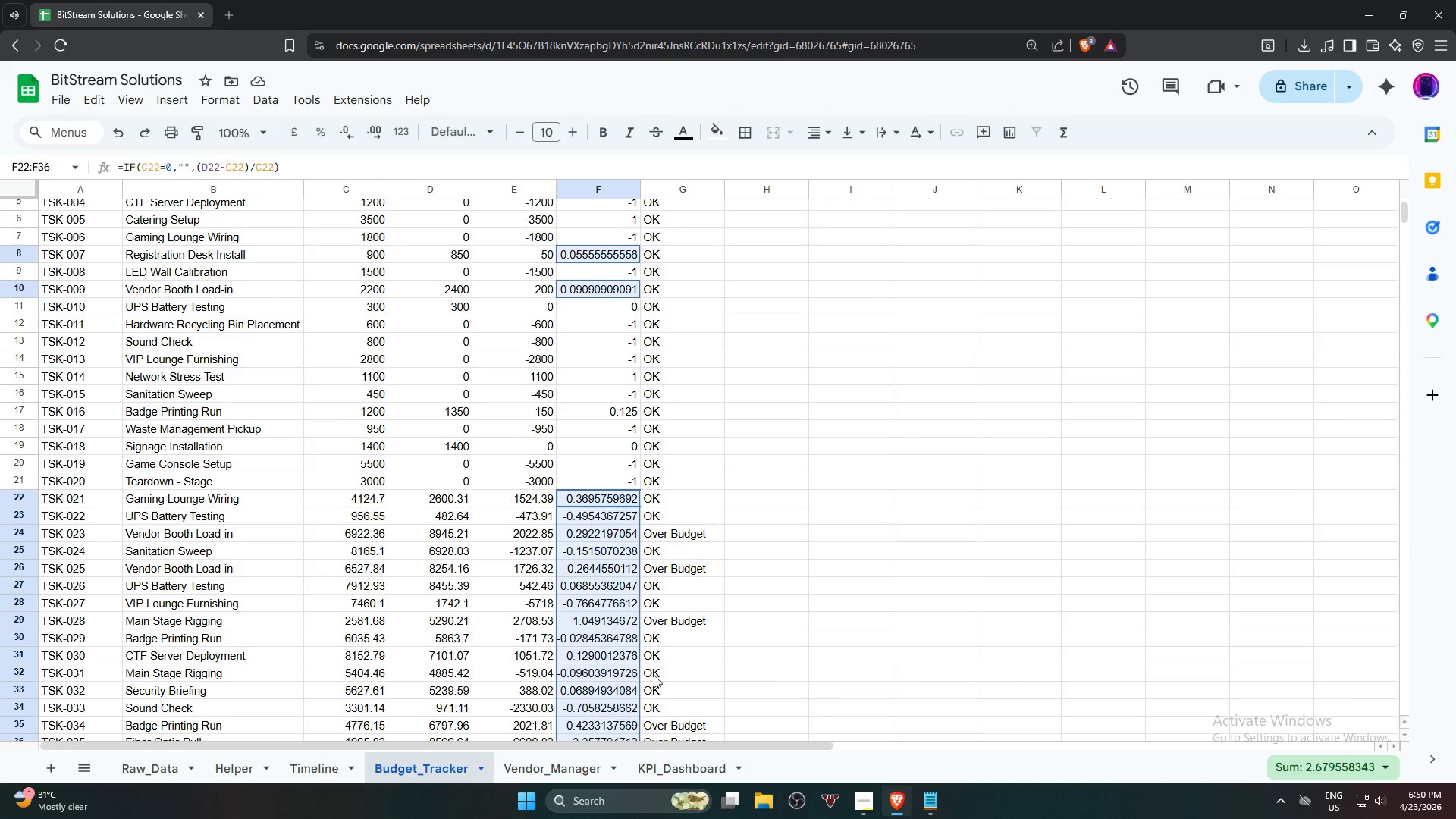 
hold_key(key=ControlLeft, duration=1.94)
 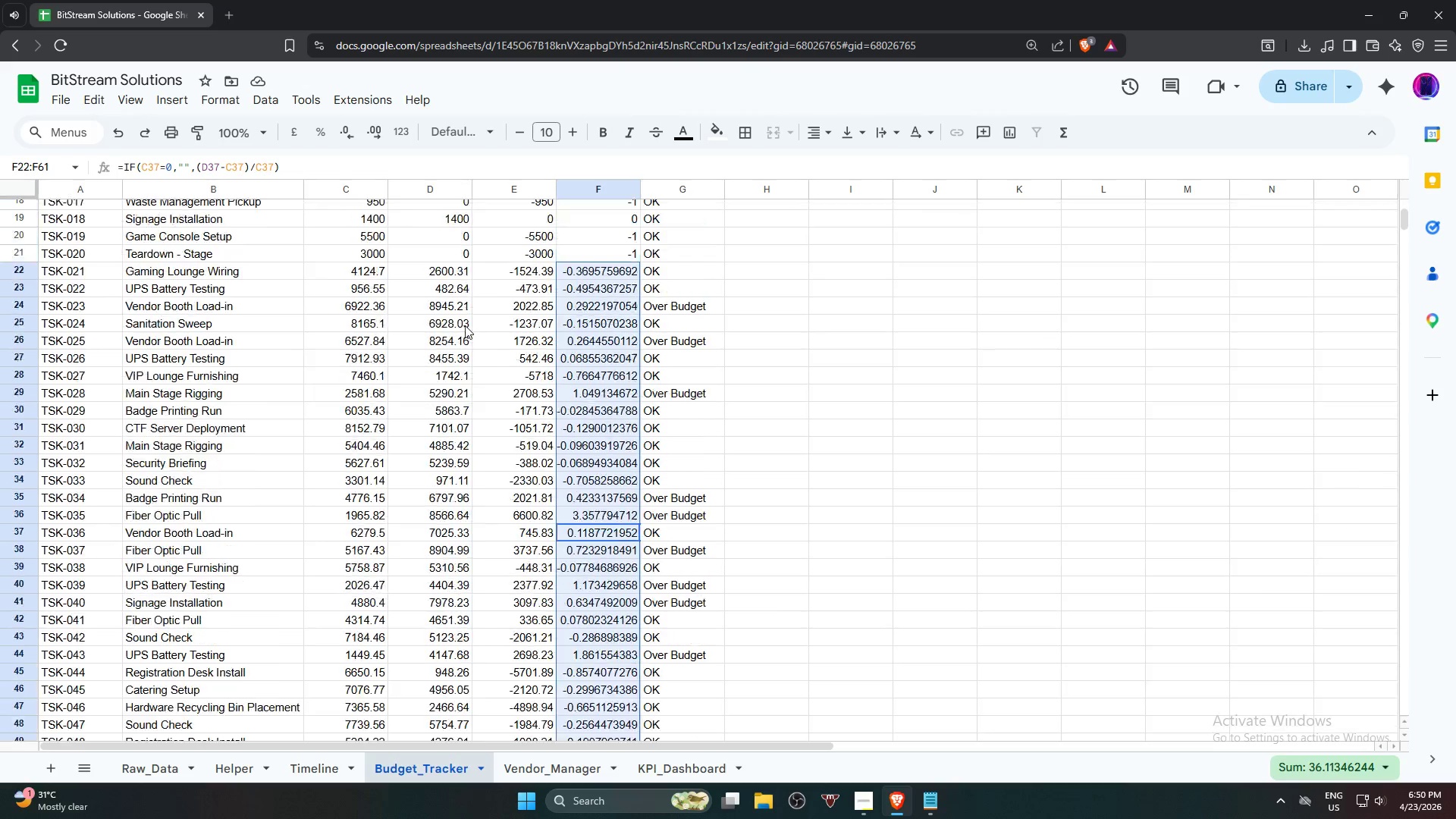 
scroll: coordinate [636, 532], scroll_direction: down, amount: 7.0
 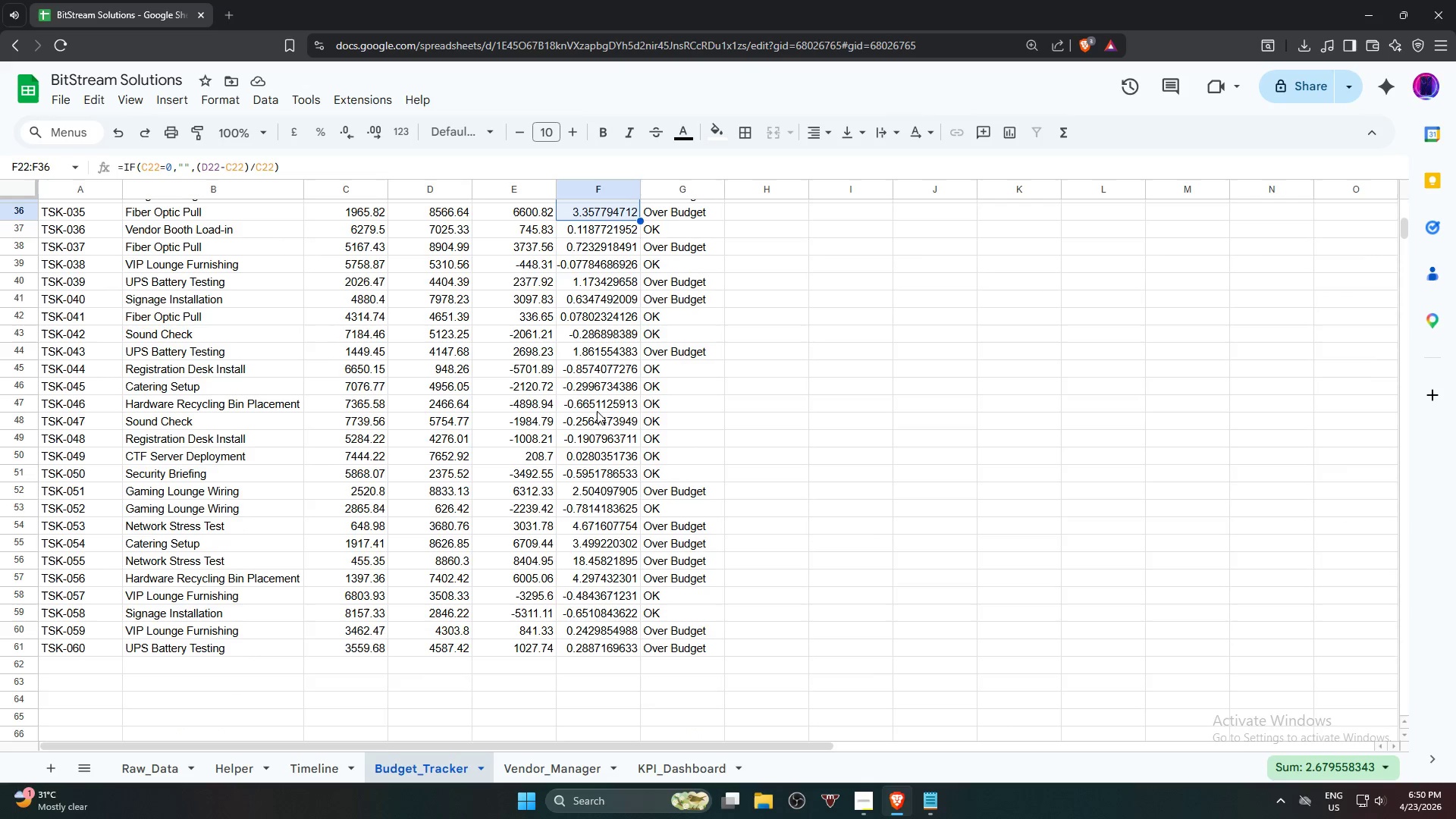 
left_click_drag(start_coordinate=[596, 231], to_coordinate=[629, 651])
 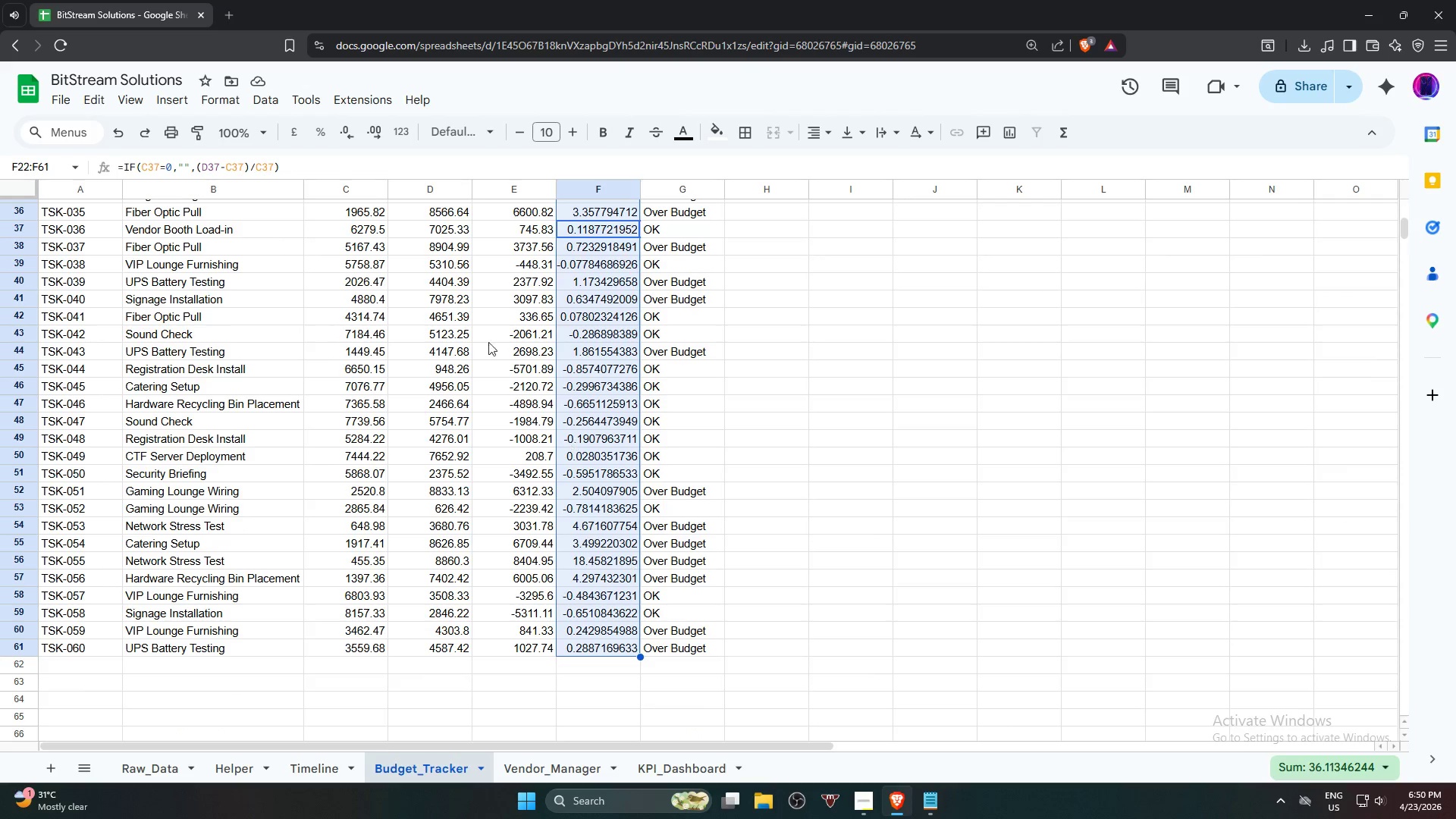 
scroll: coordinate [394, 346], scroll_direction: up, amount: 12.0
 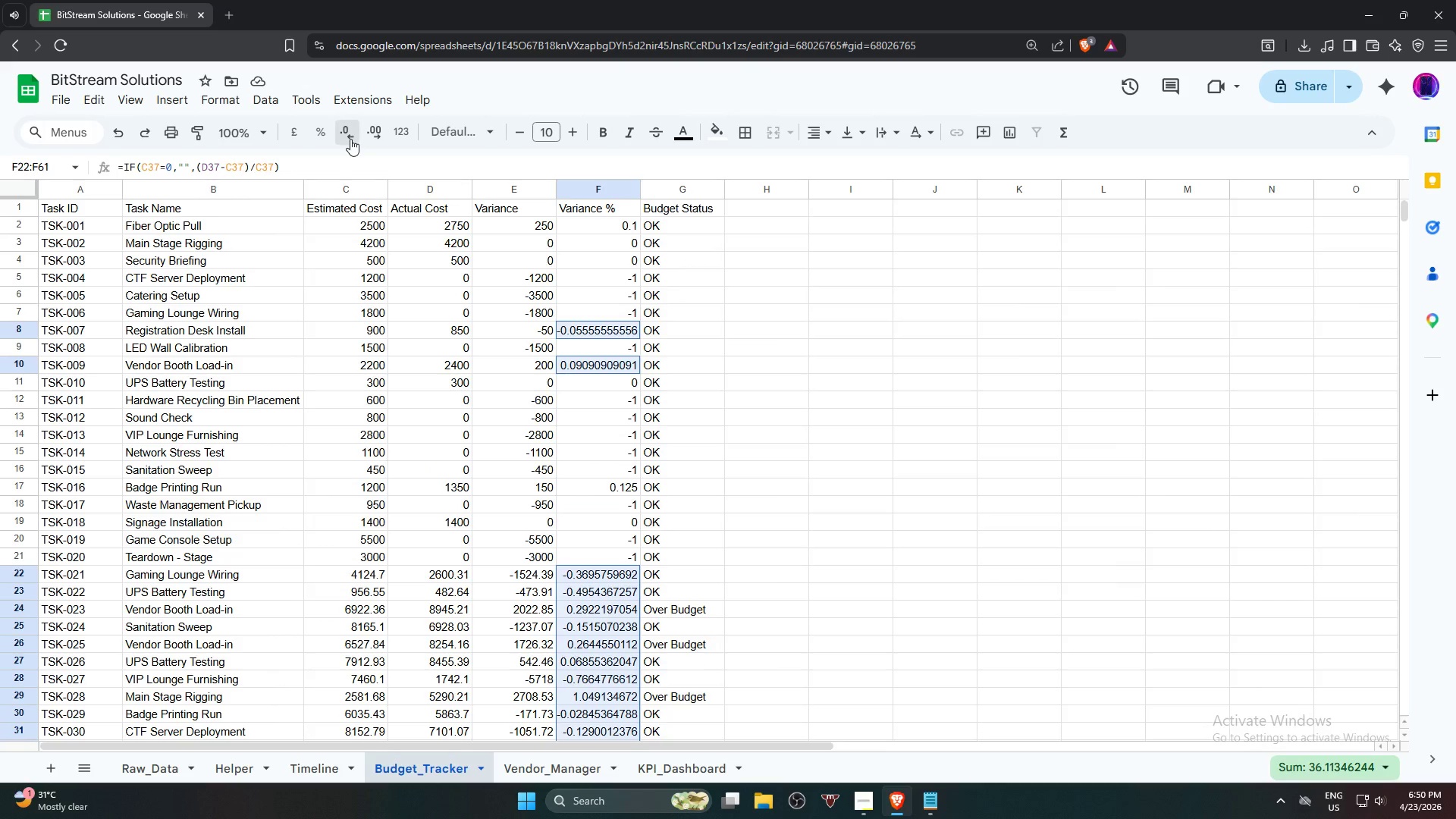 
double_click([350, 139])
 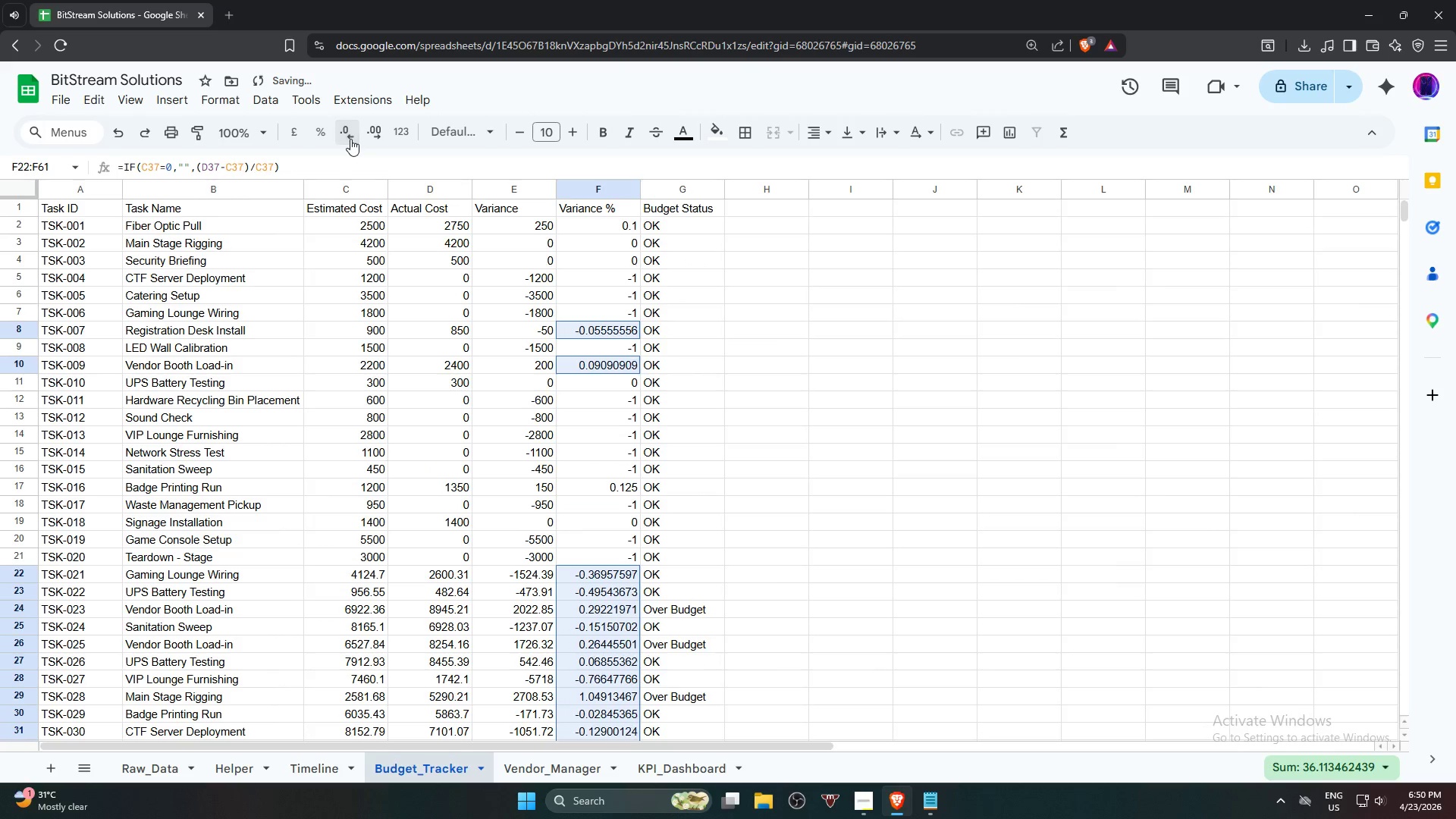 
triple_click([350, 139])
 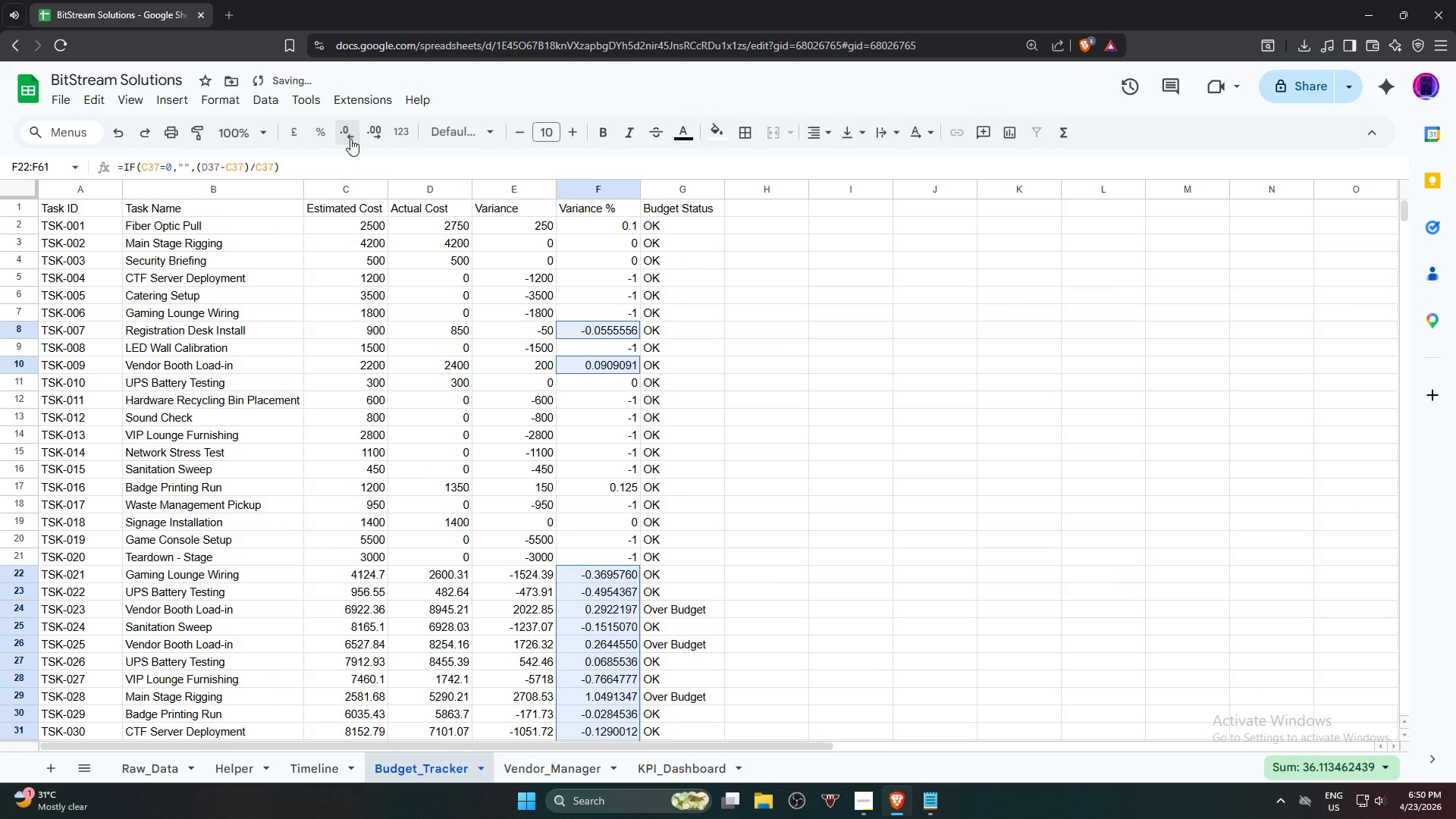 
triple_click([350, 139])
 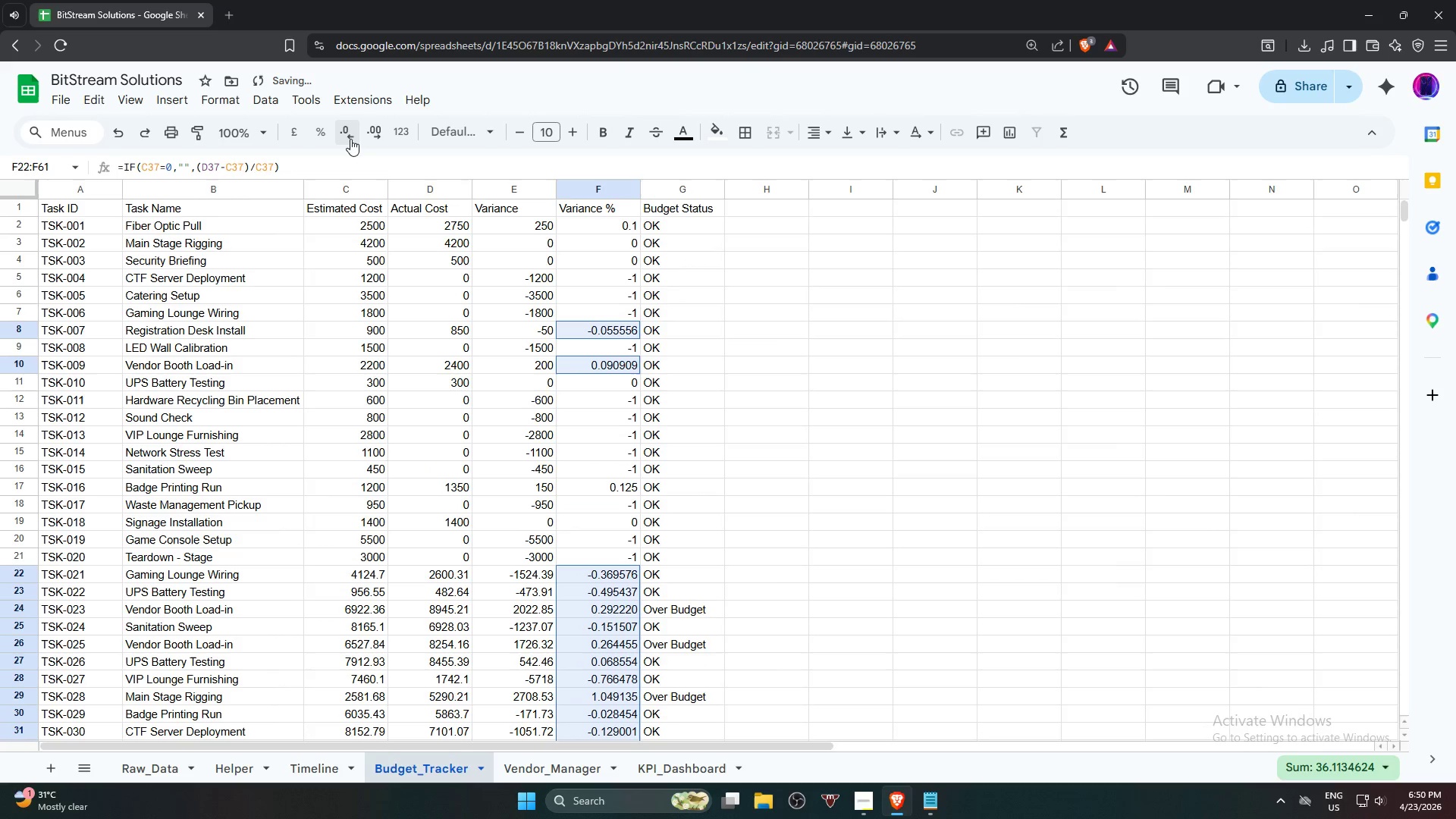 
triple_click([350, 139])
 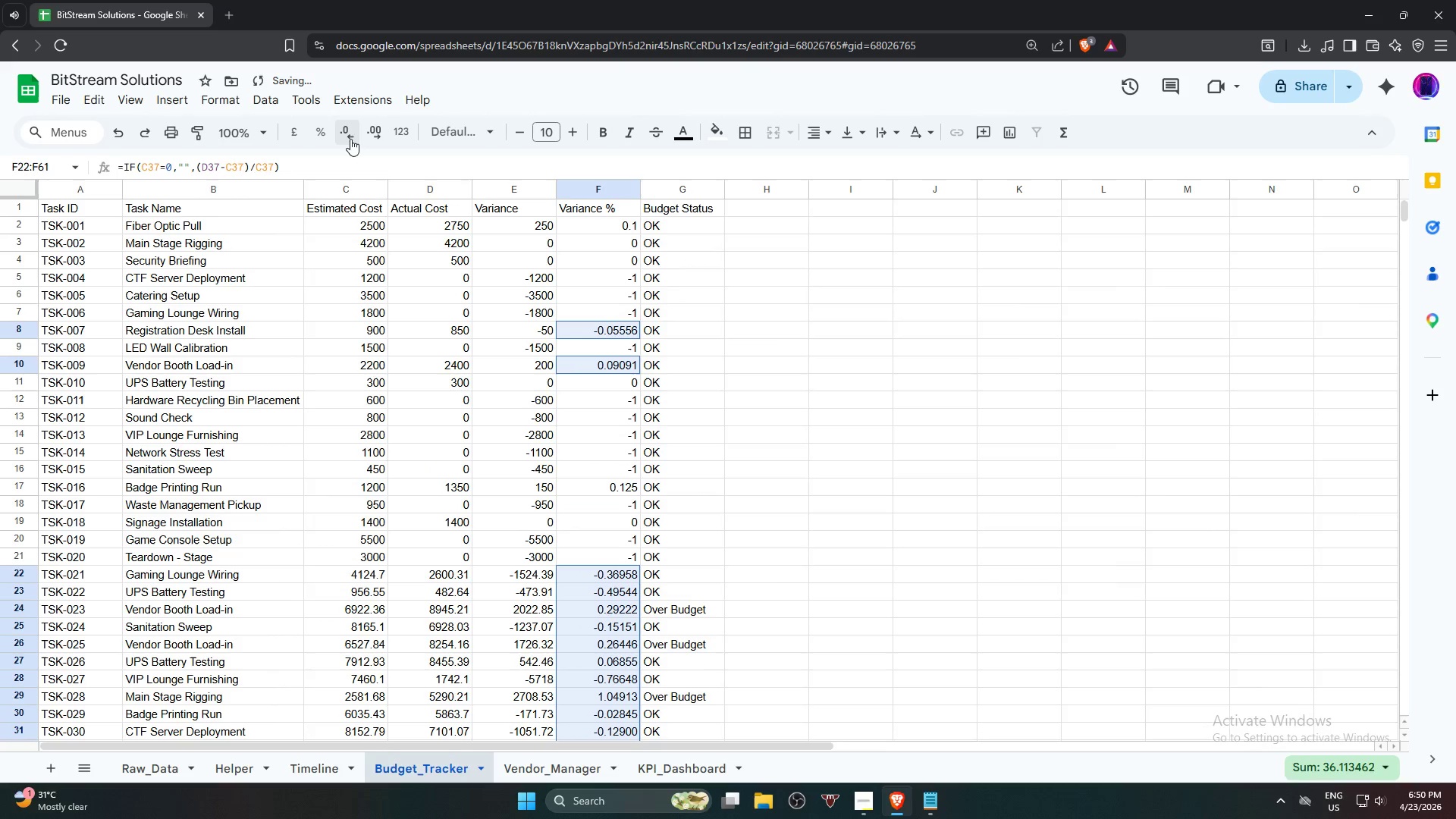 
triple_click([350, 139])
 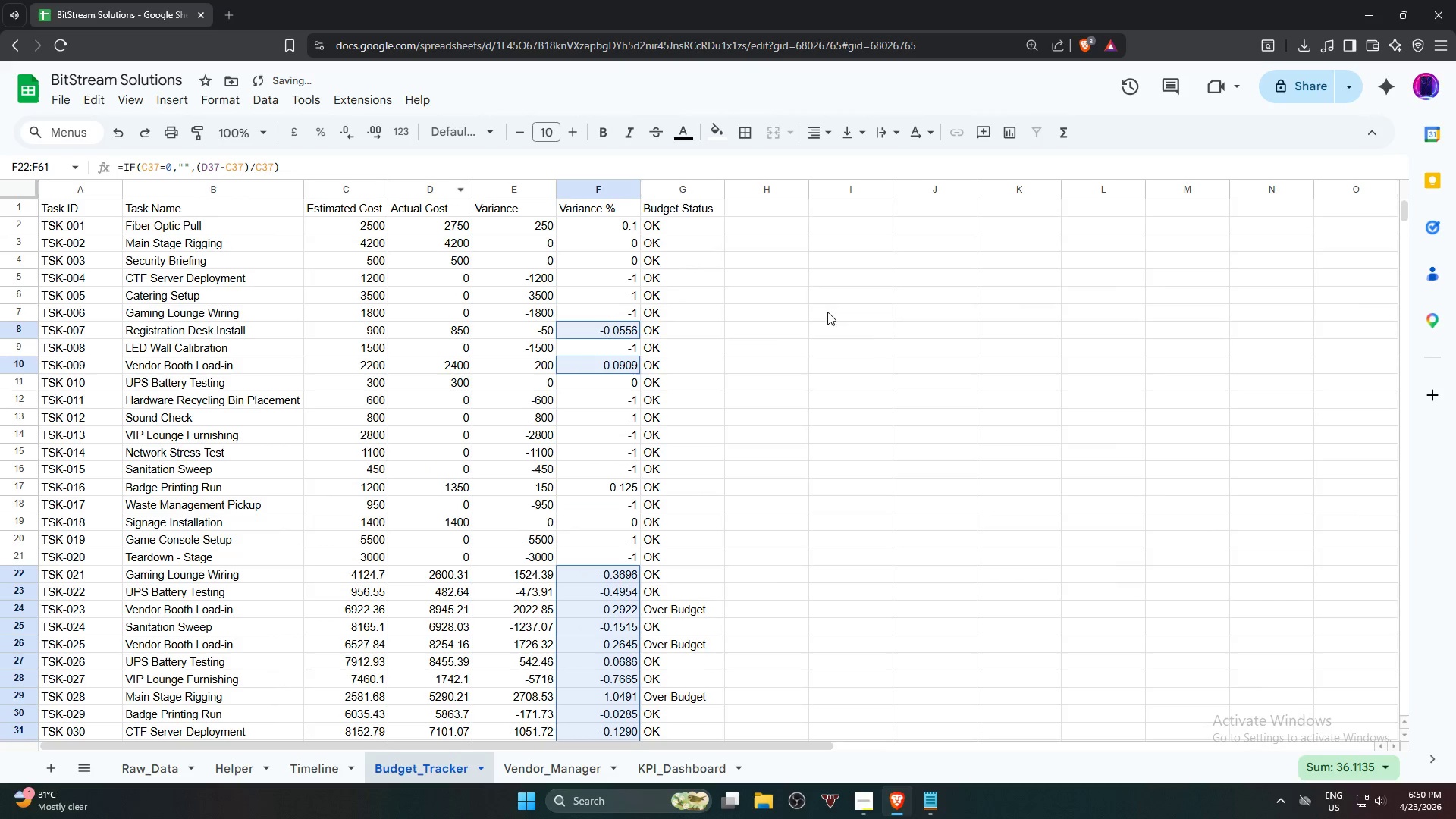 
left_click([865, 345])
 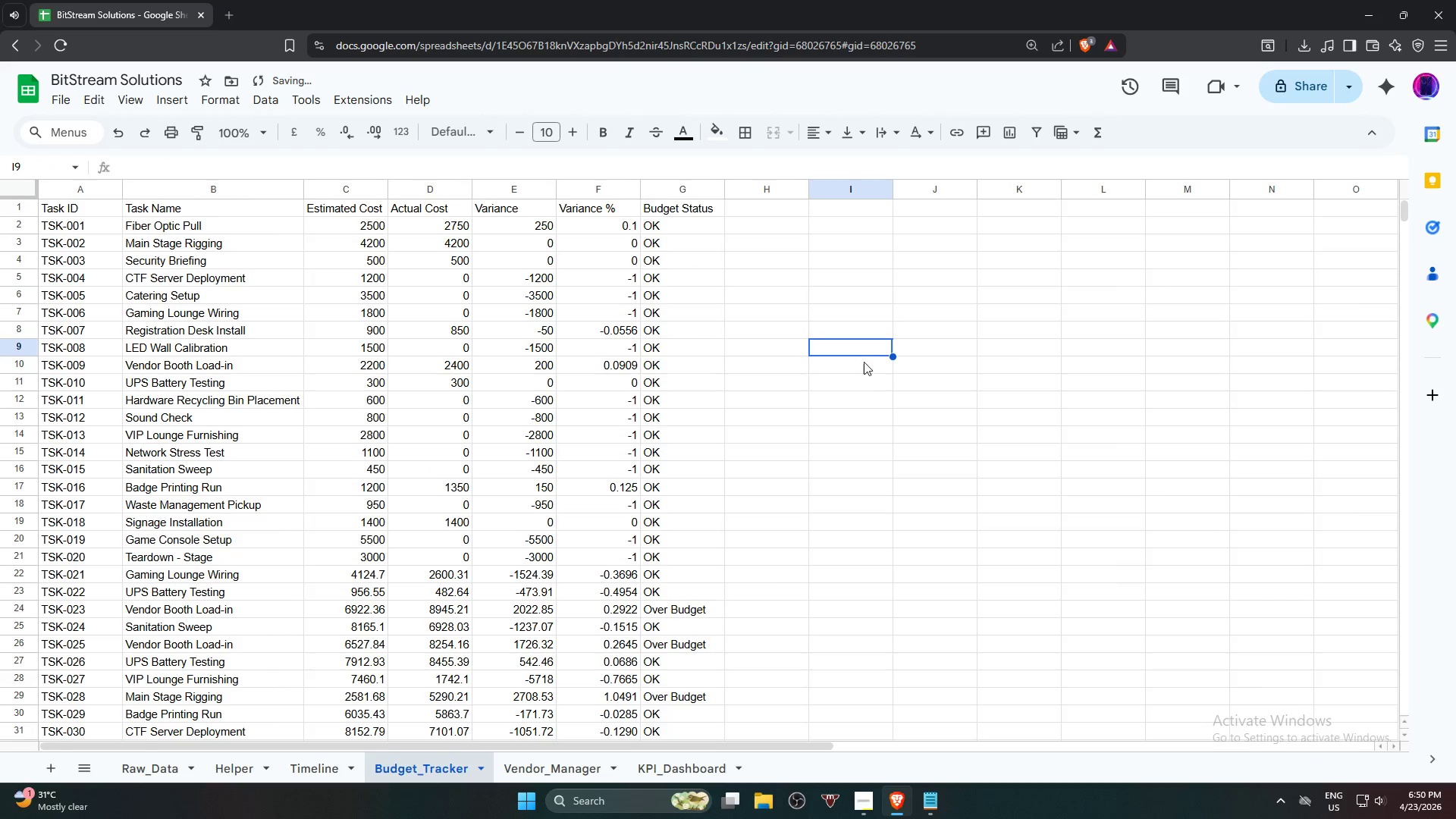 
scroll: coordinate [853, 408], scroll_direction: down, amount: 11.0
 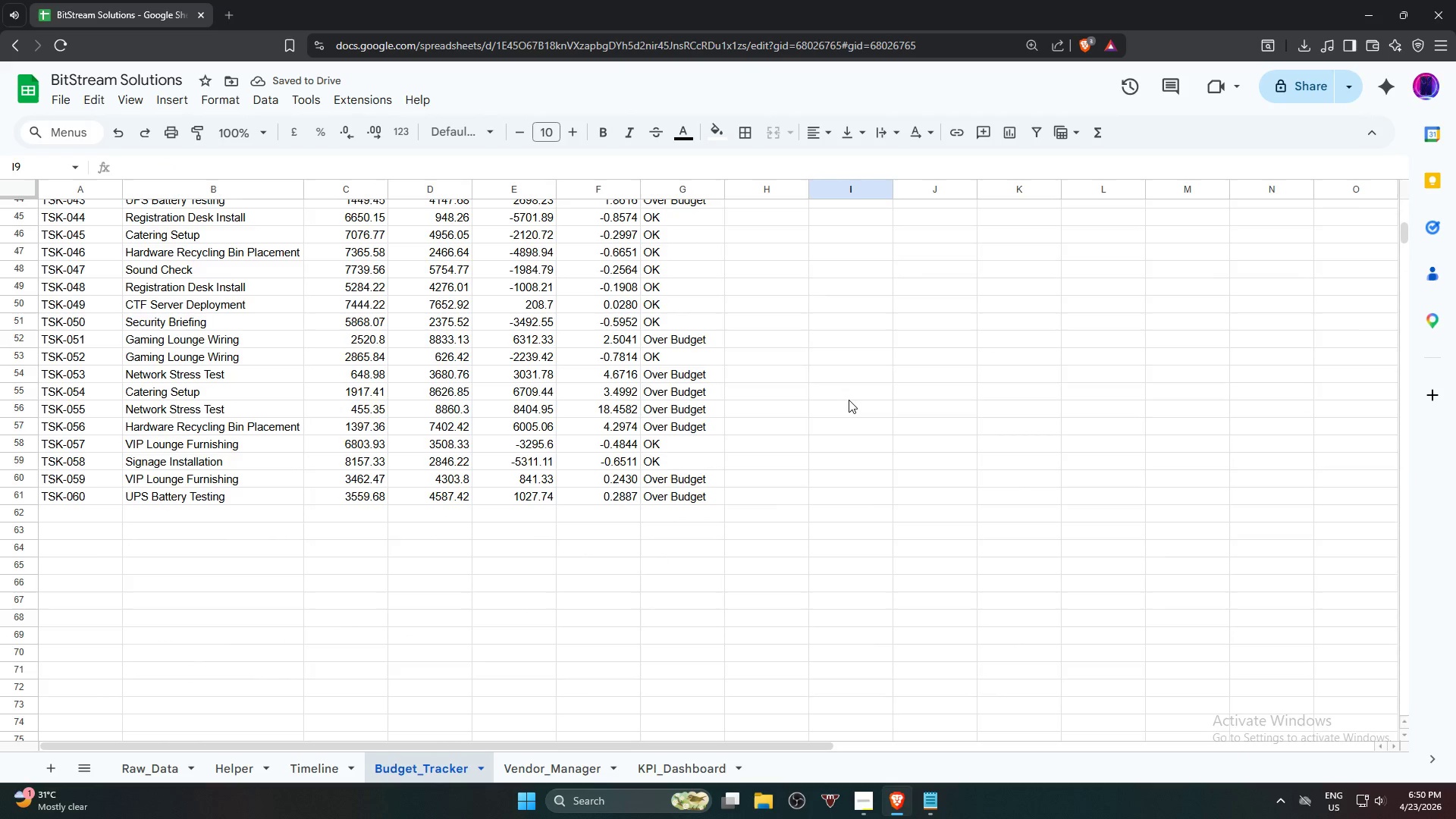 
scroll: coordinate [789, 340], scroll_direction: up, amount: 15.0
 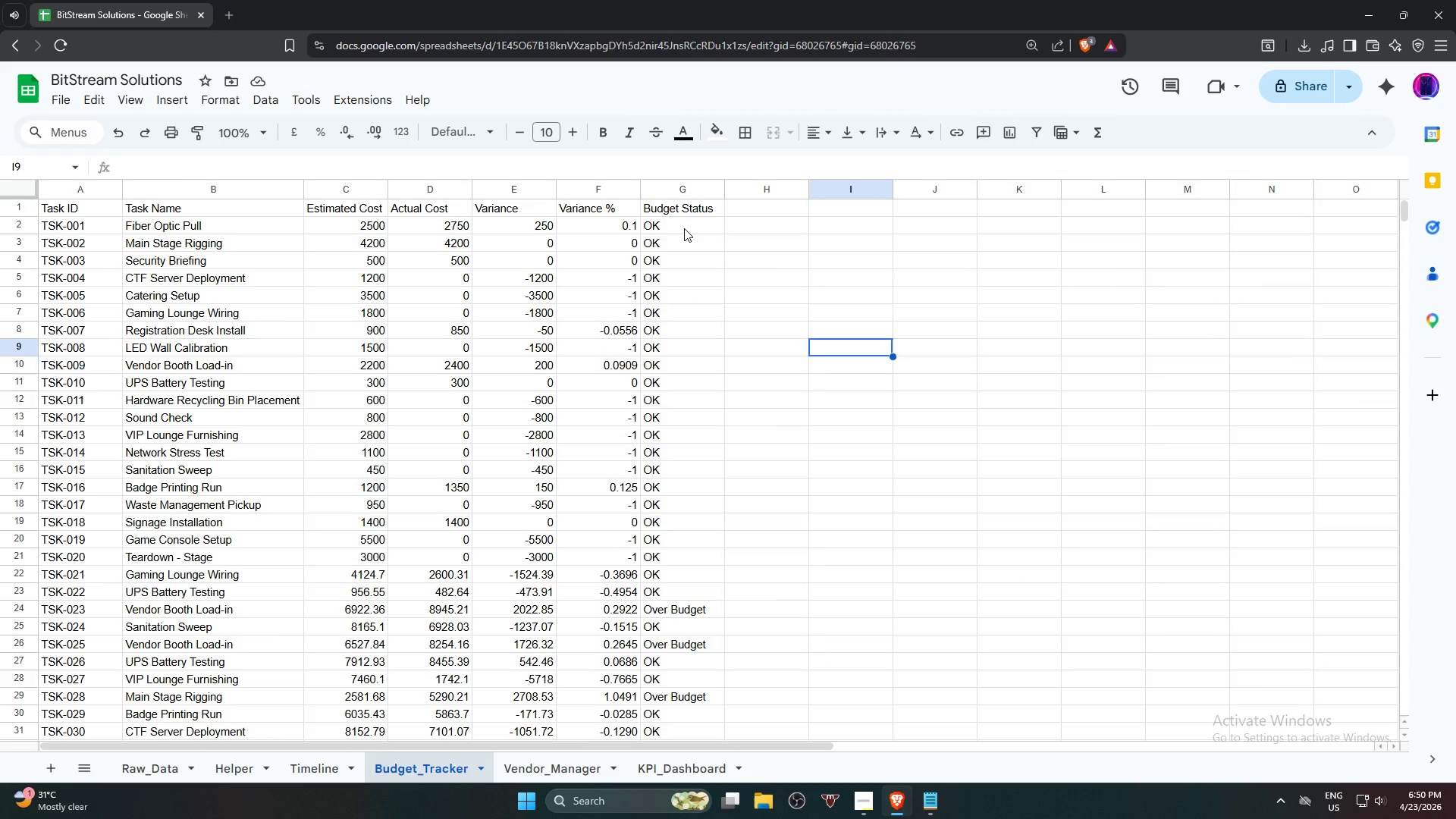 
left_click([684, 228])
 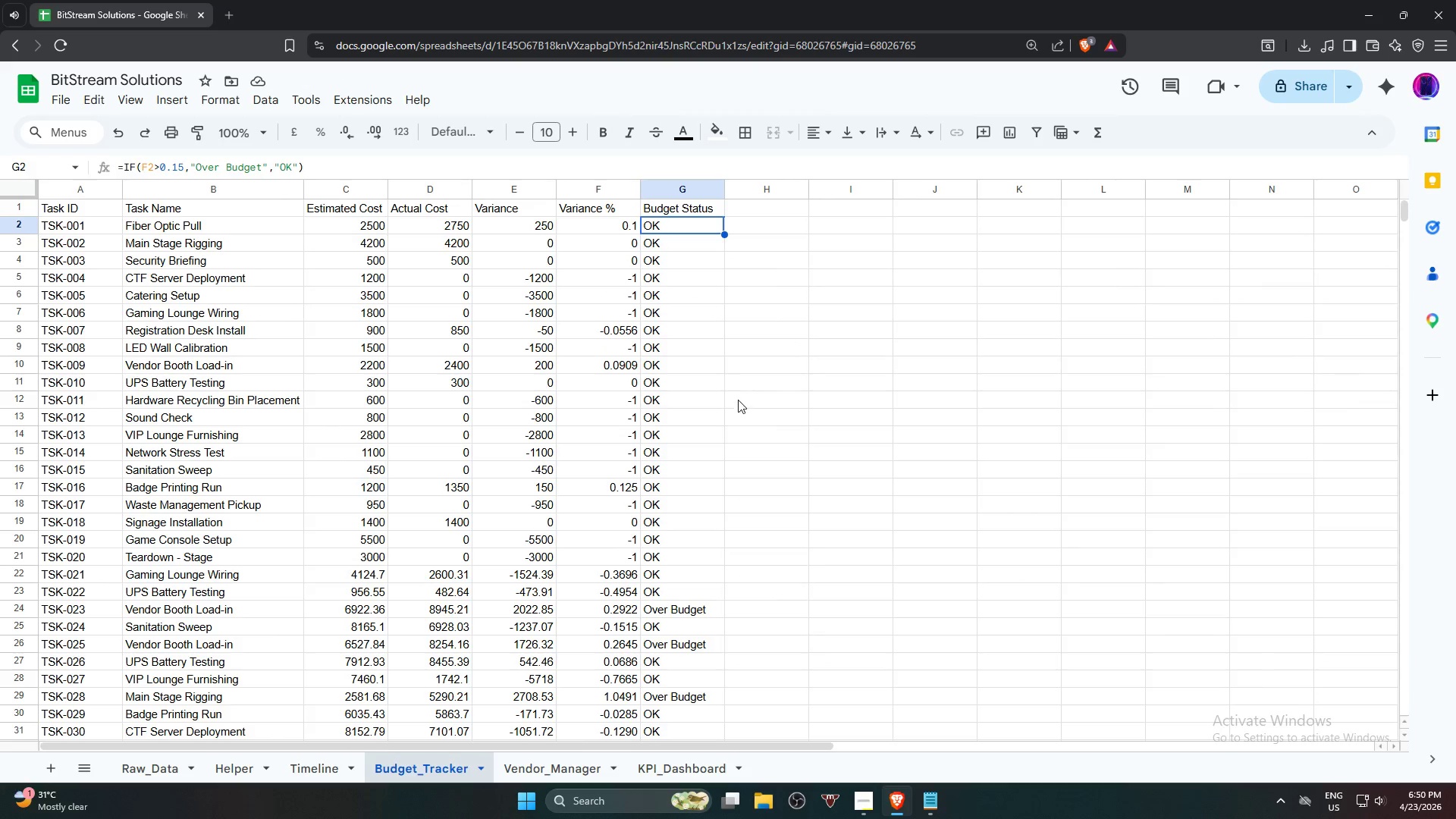 
hold_key(key=ShiftLeft, duration=0.53)
 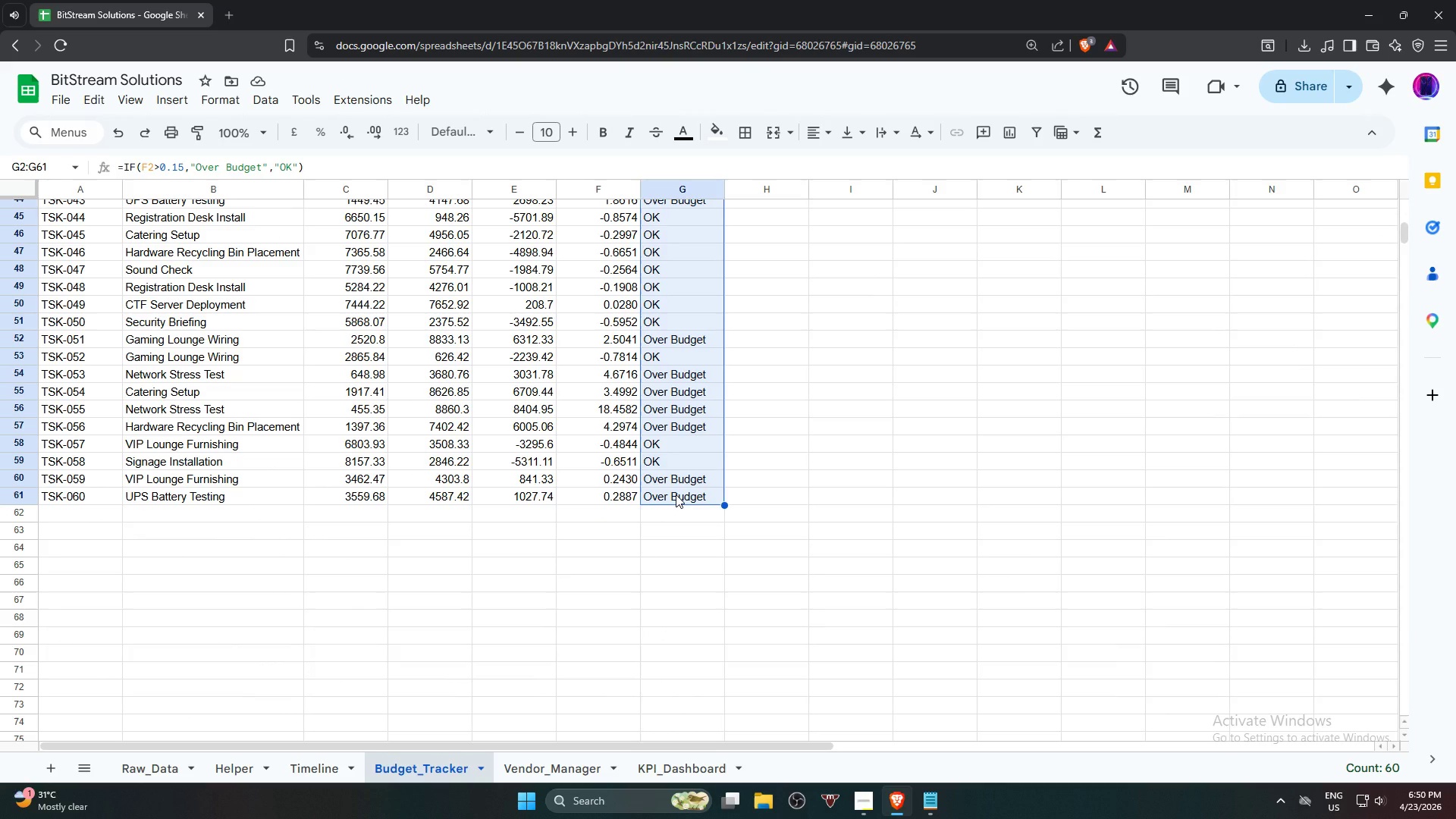 
scroll: coordinate [730, 433], scroll_direction: down, amount: 10.0
 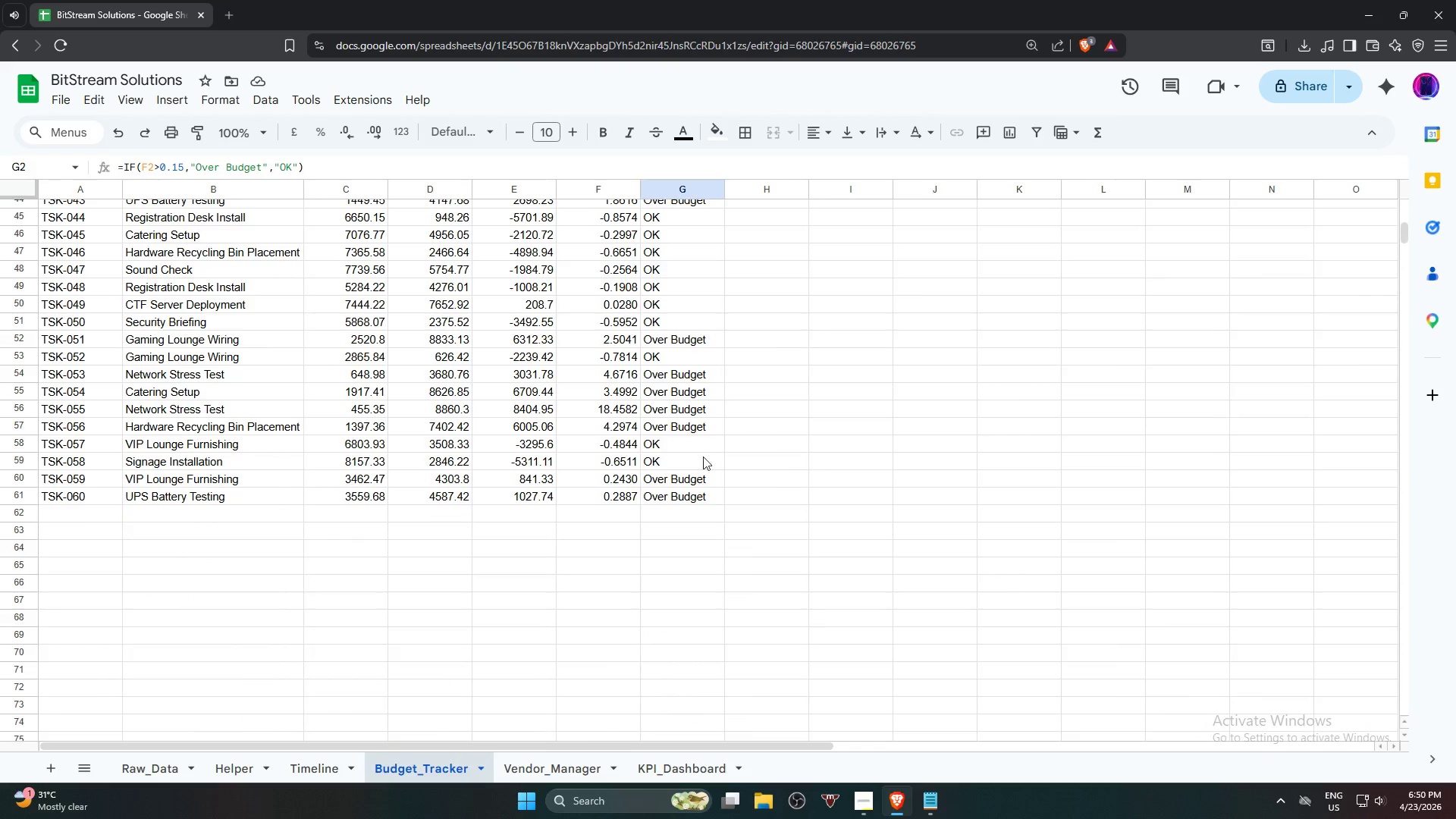 
left_click([679, 494])
 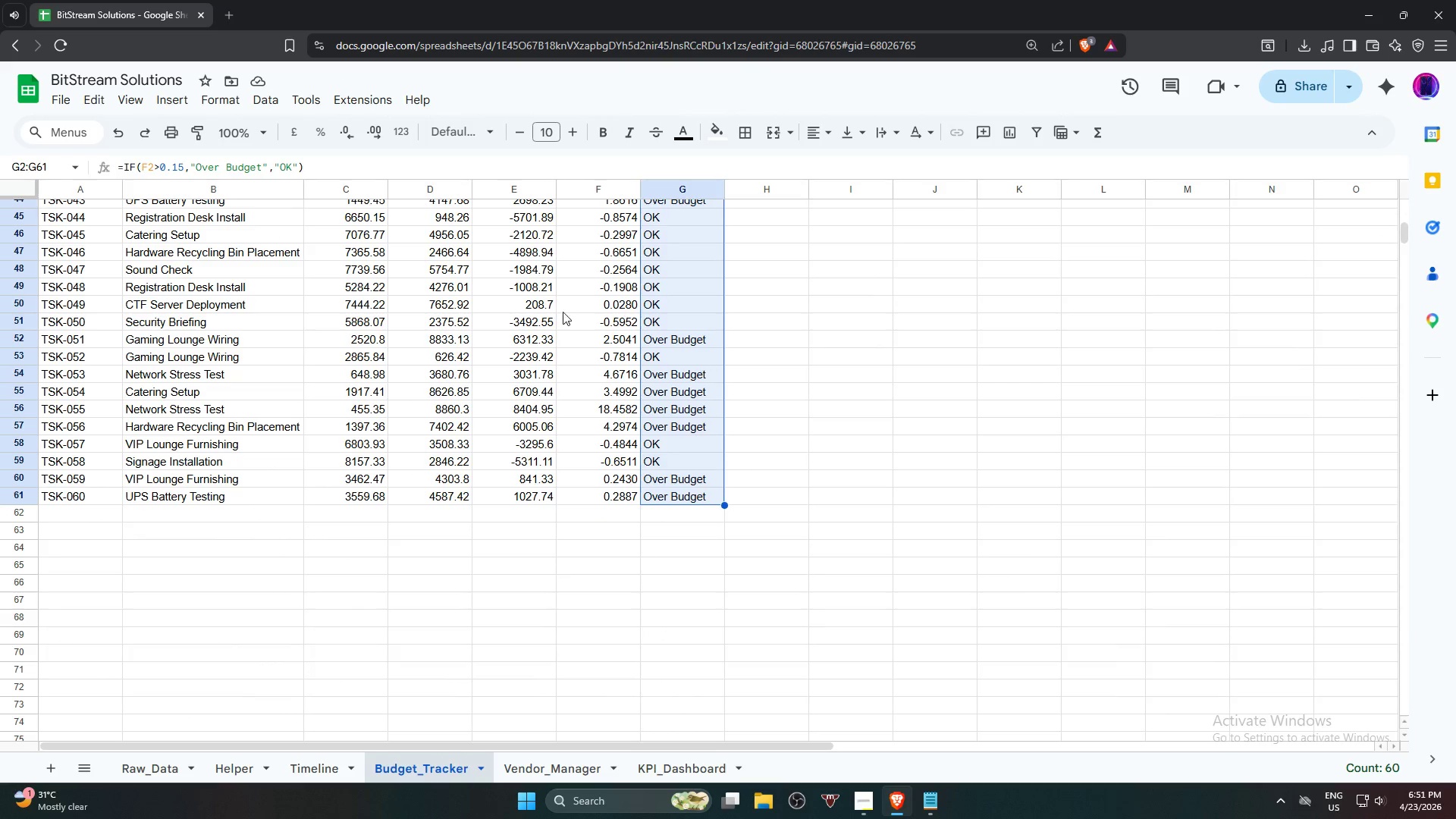 
wait(10.61)
 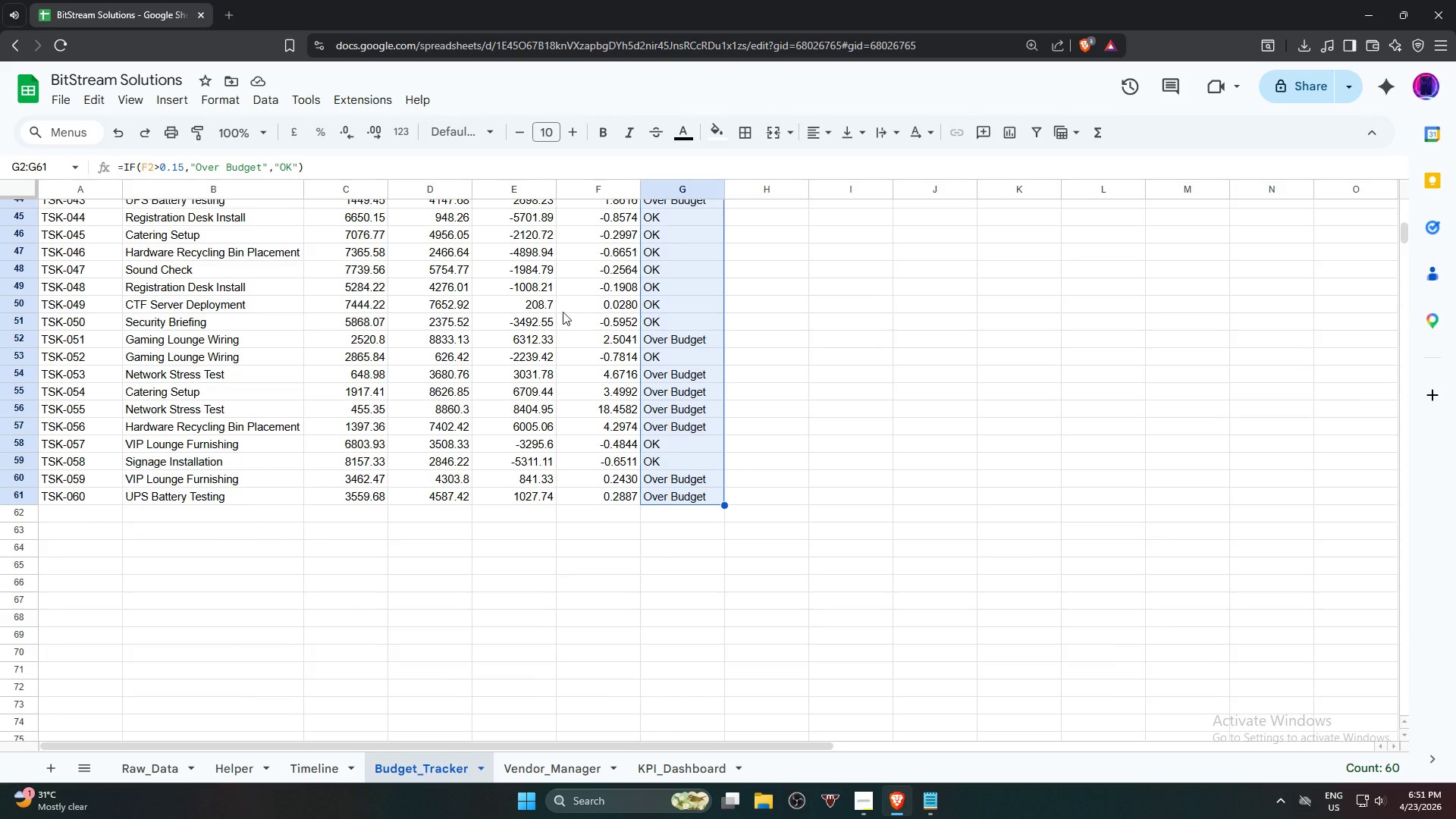 
left_click([329, 441])
 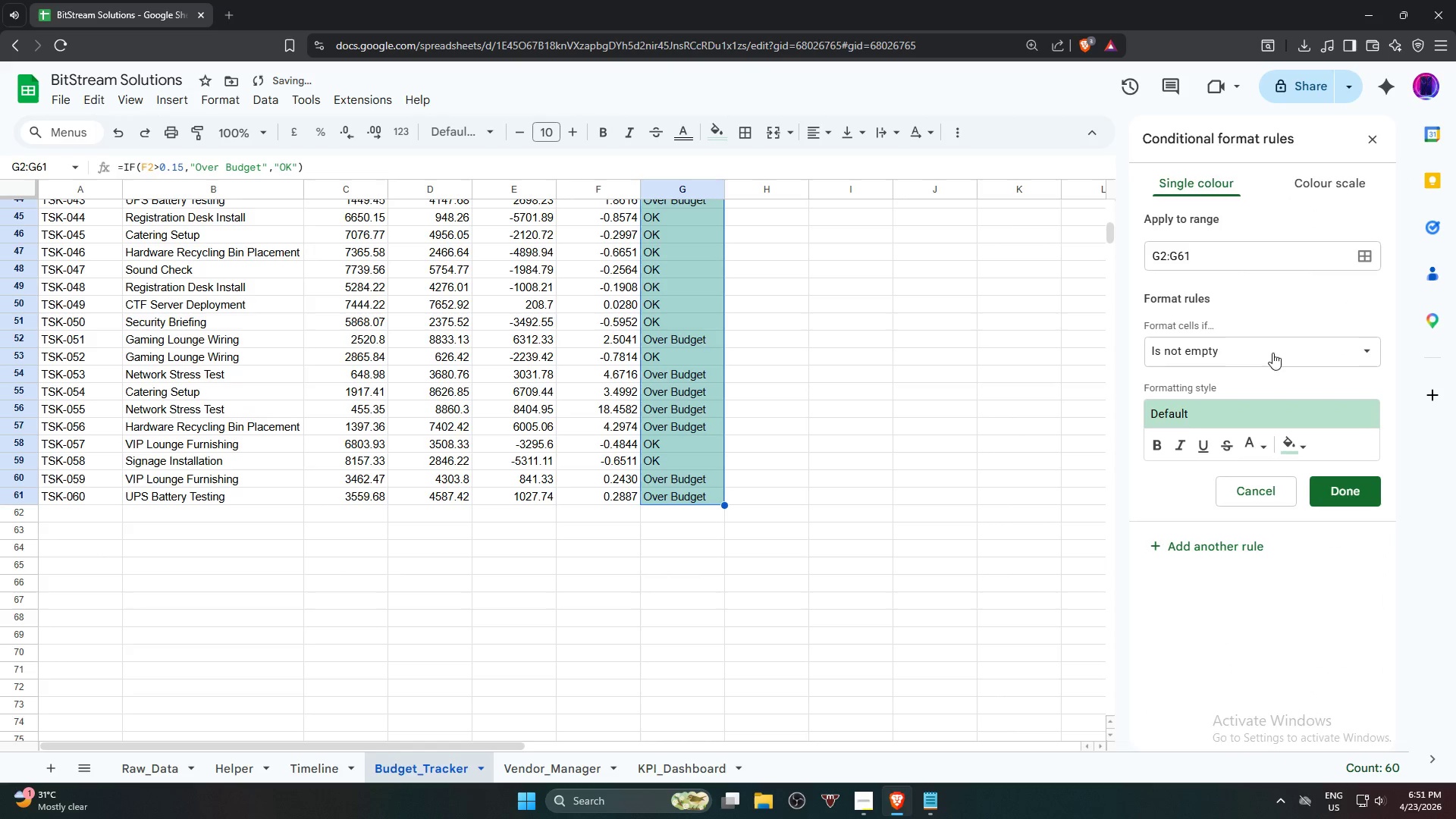 
left_click([1288, 347])
 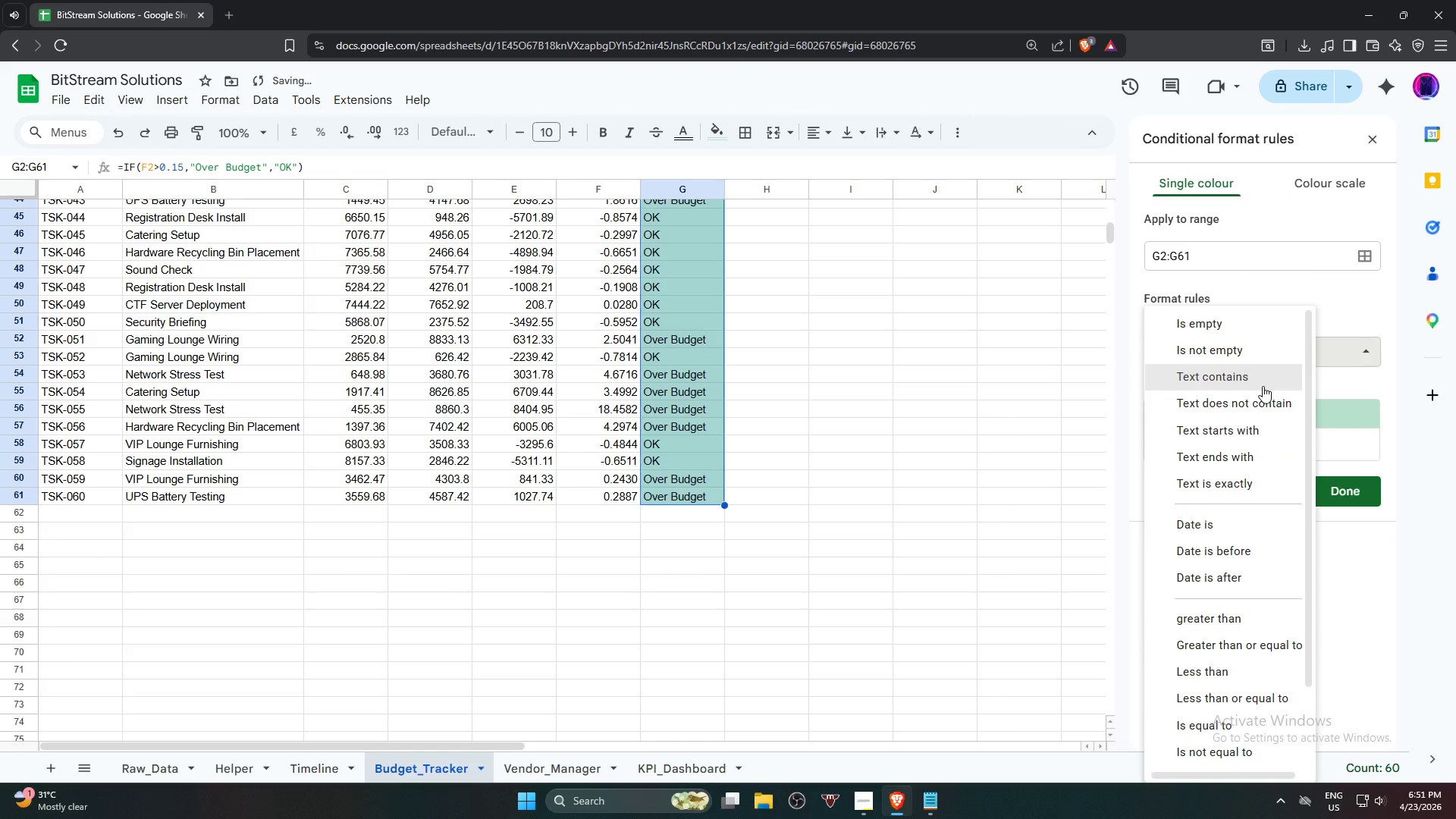 
left_click([1263, 386])
 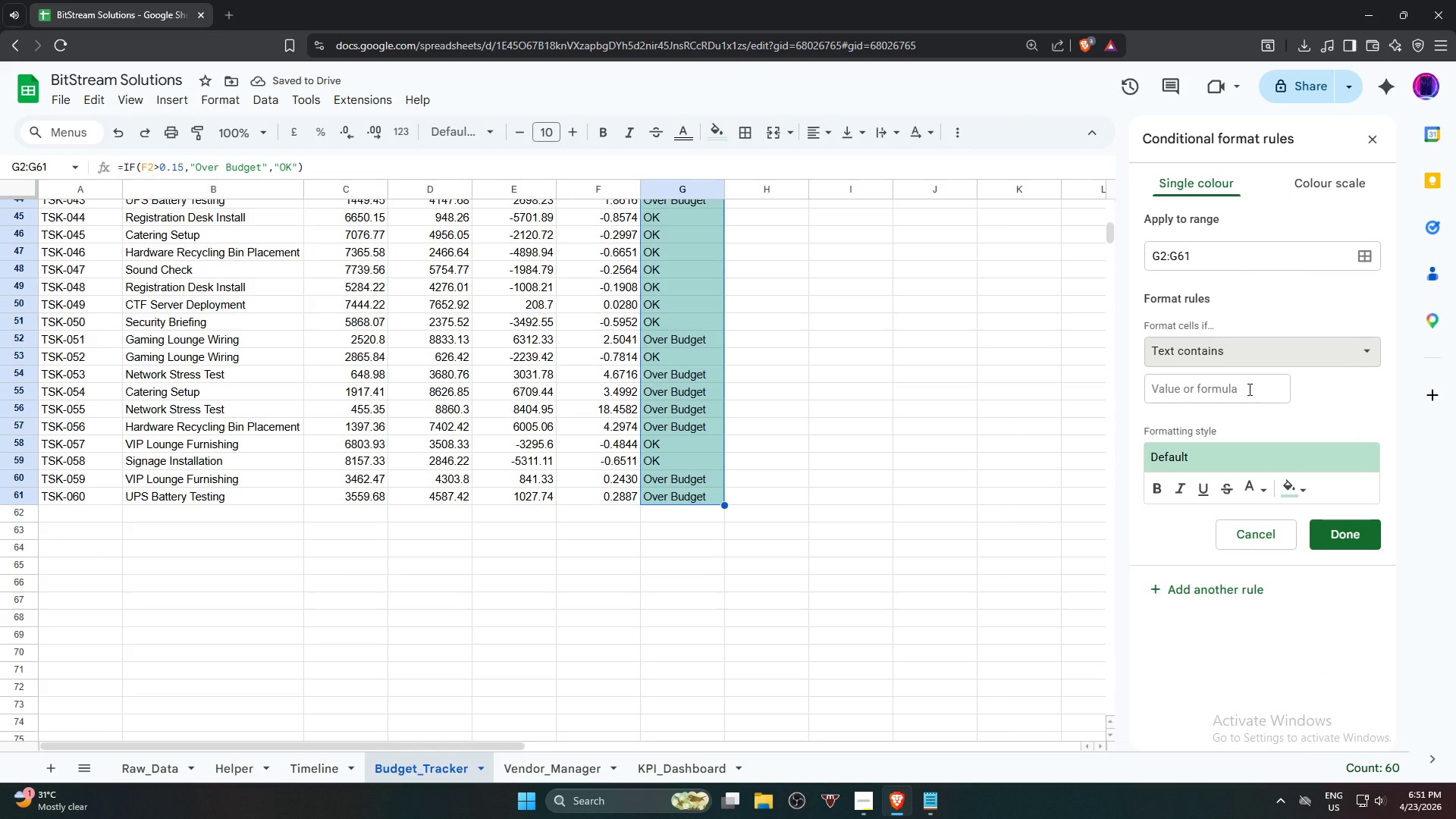 
left_click([1248, 389])
 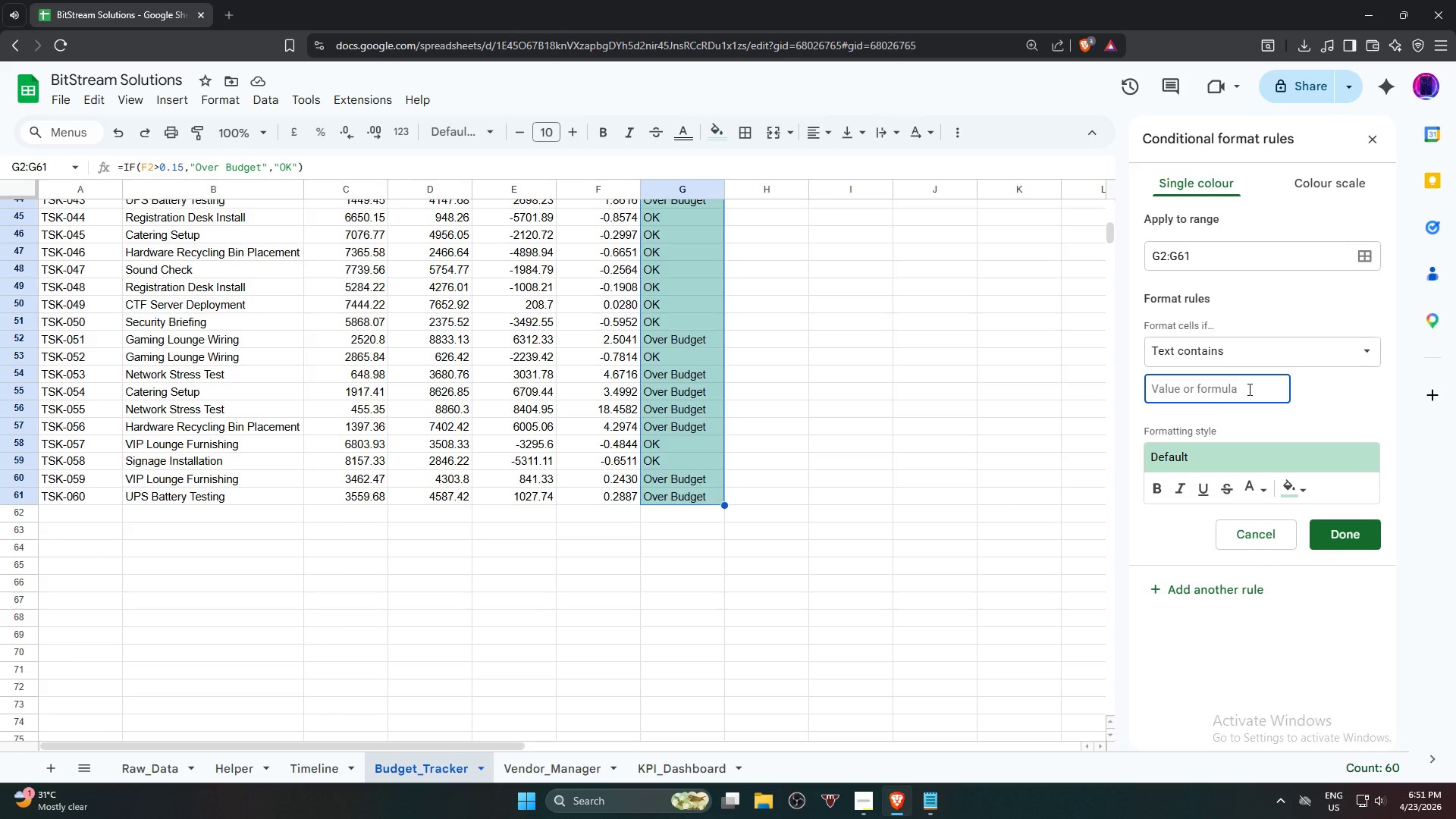 
hold_key(key=ShiftRight, duration=1.92)
 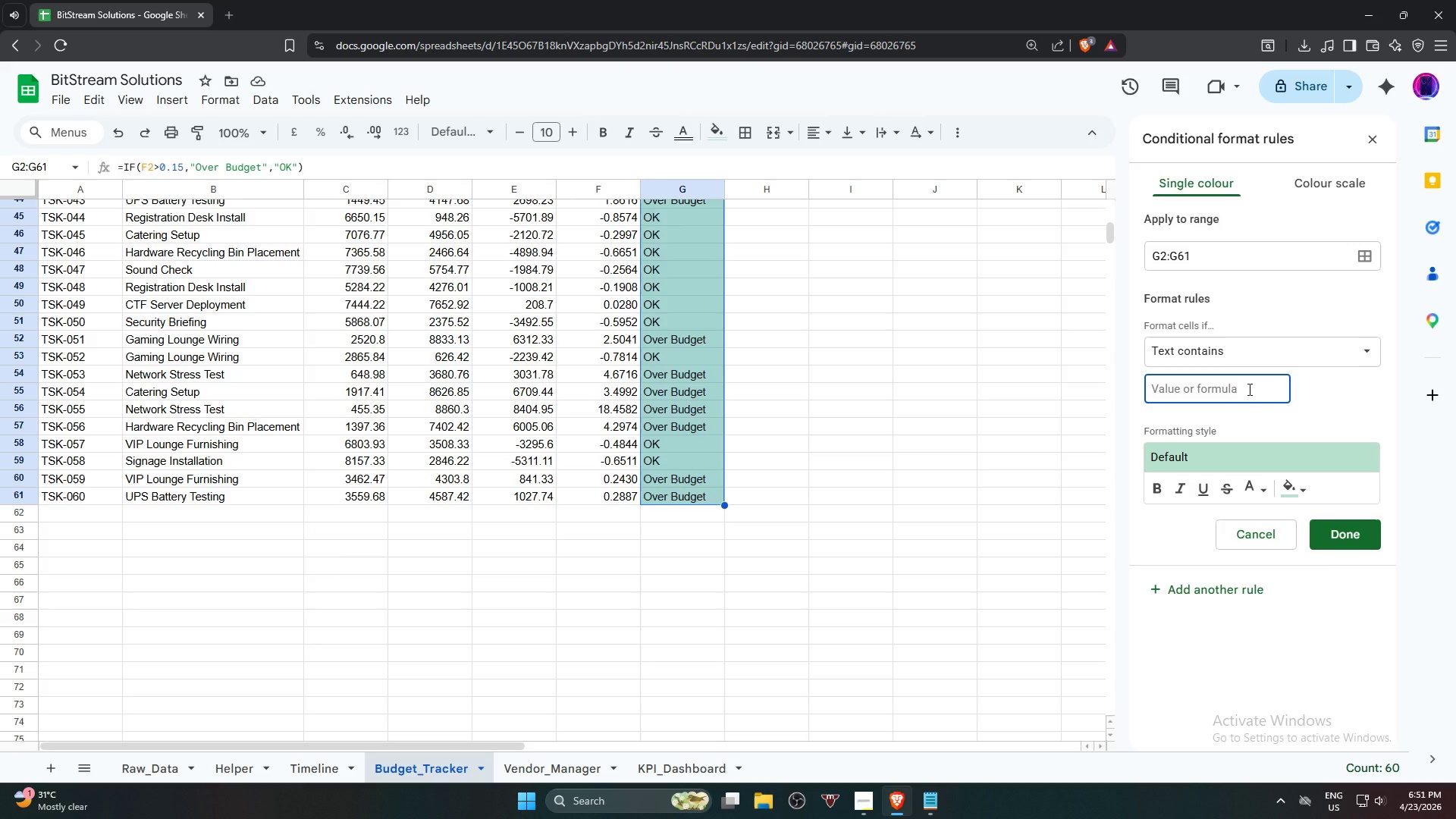 
wait(13.7)
 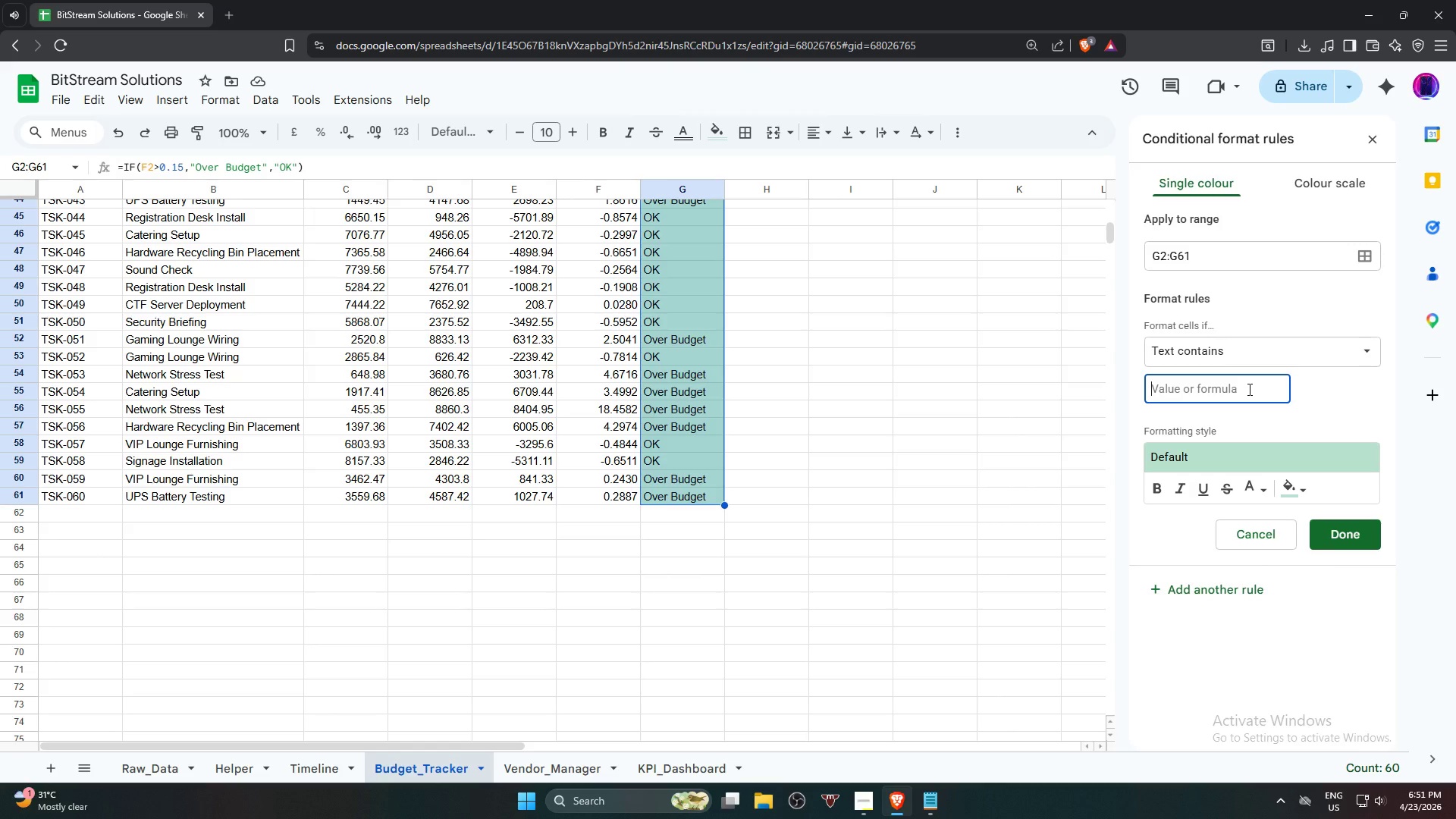 
type(o)
key(Backspace)
type(Over Budget)
 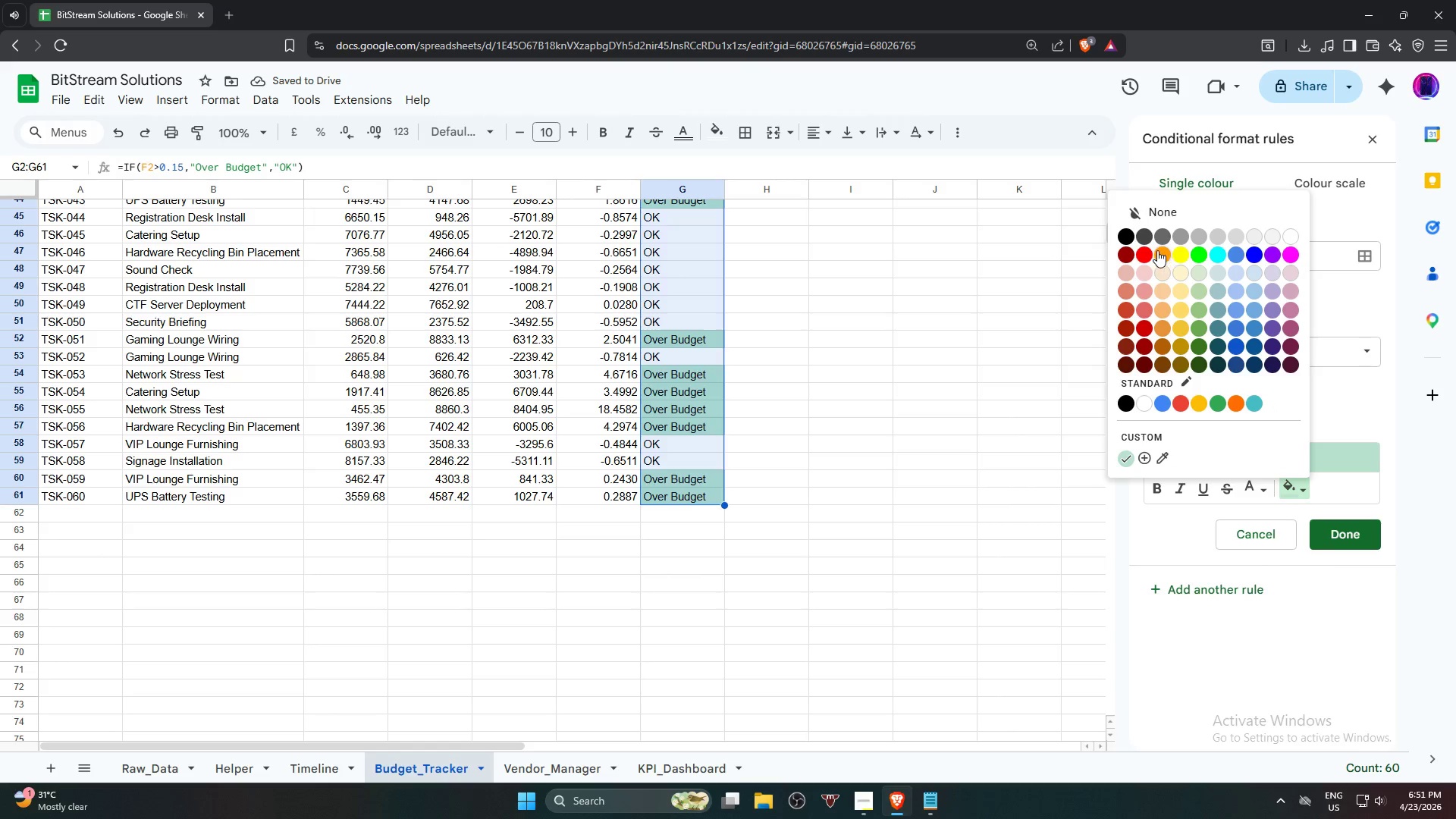 
left_click([1149, 253])
 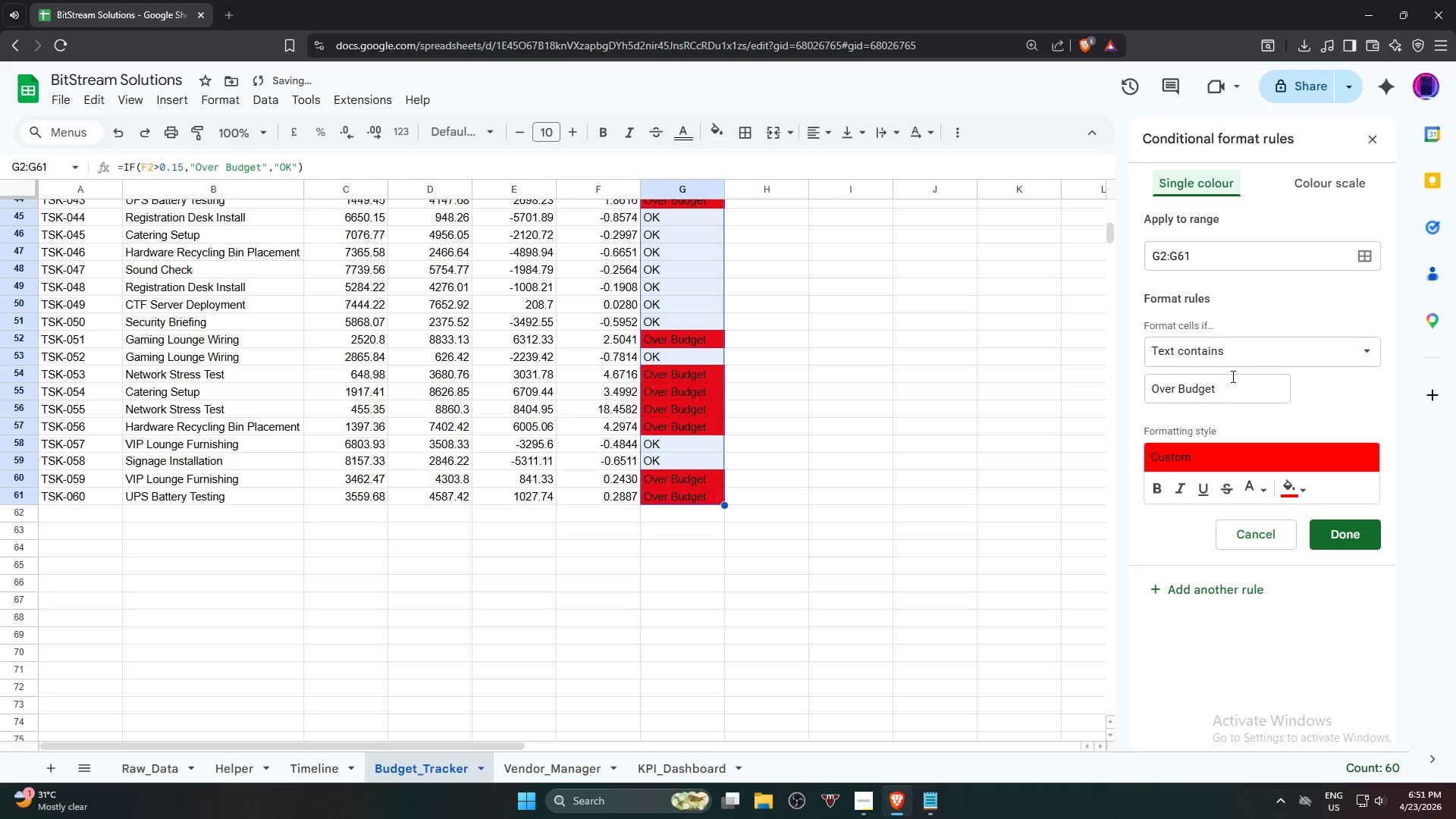 
wait(5.12)
 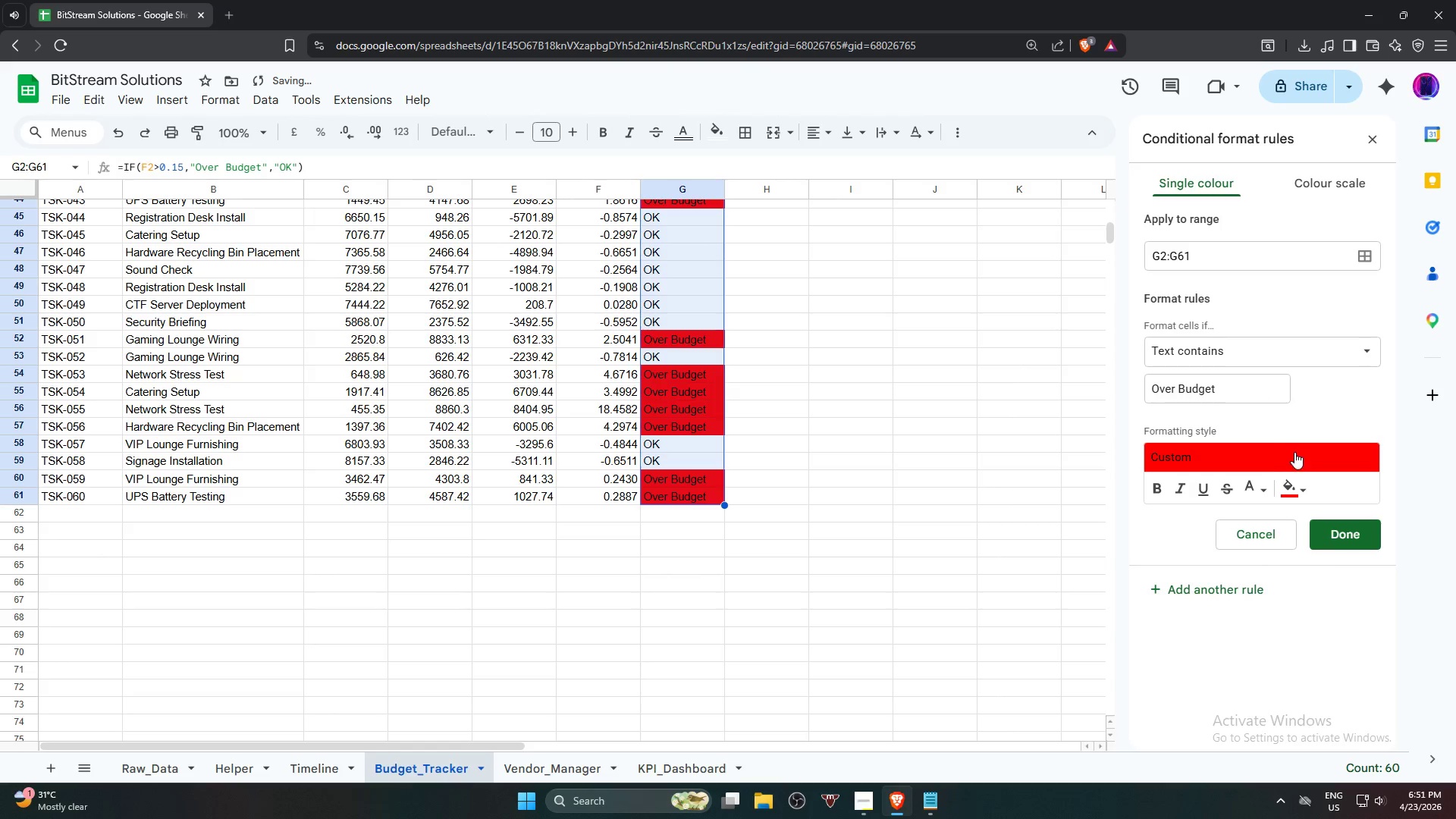 
left_click_drag(start_coordinate=[1233, 389], to_coordinate=[1131, 392])
 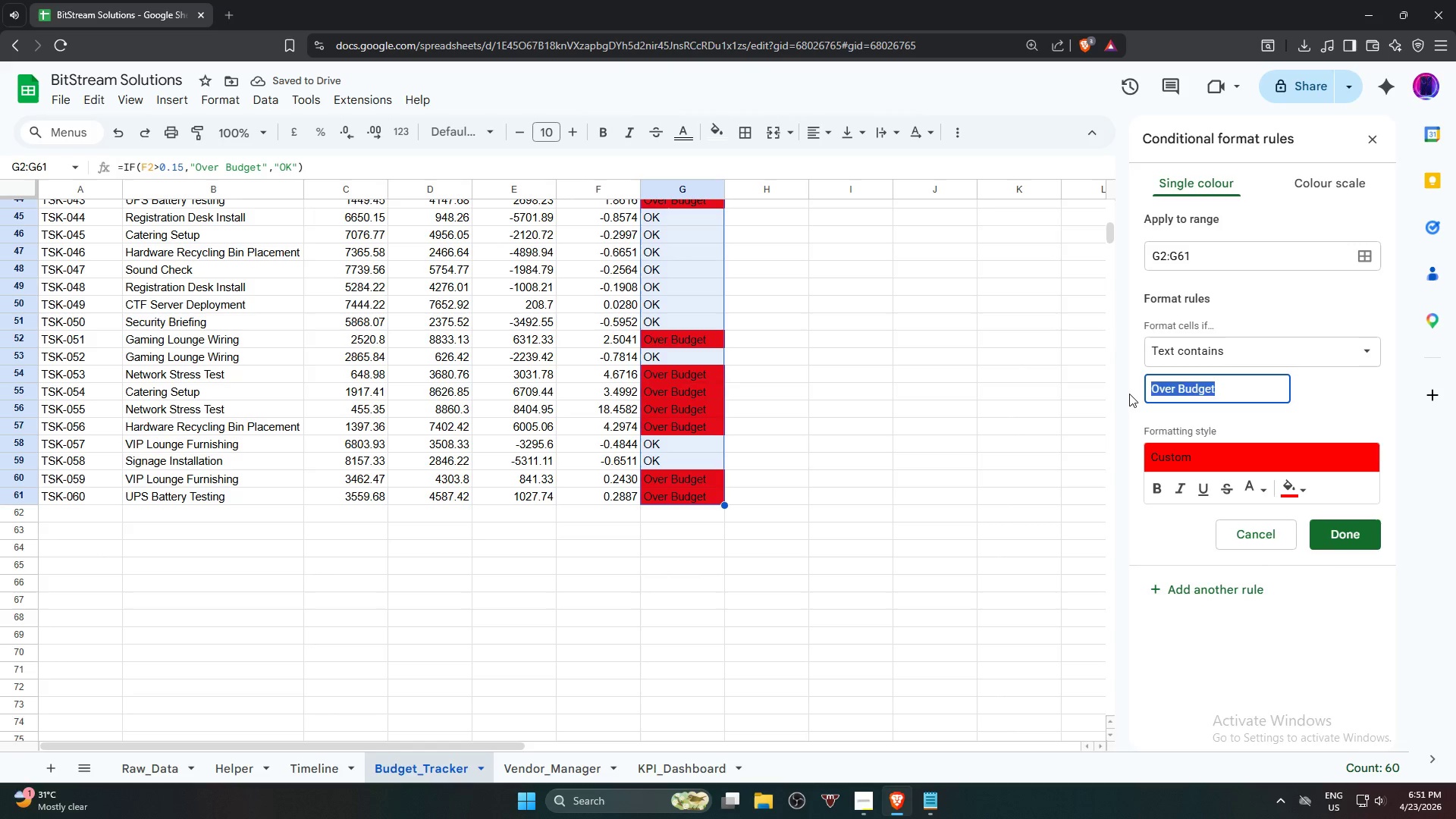 
type(ok)
key(Backspace)
key(Backspace)
key(Backspace)
type(OK)
 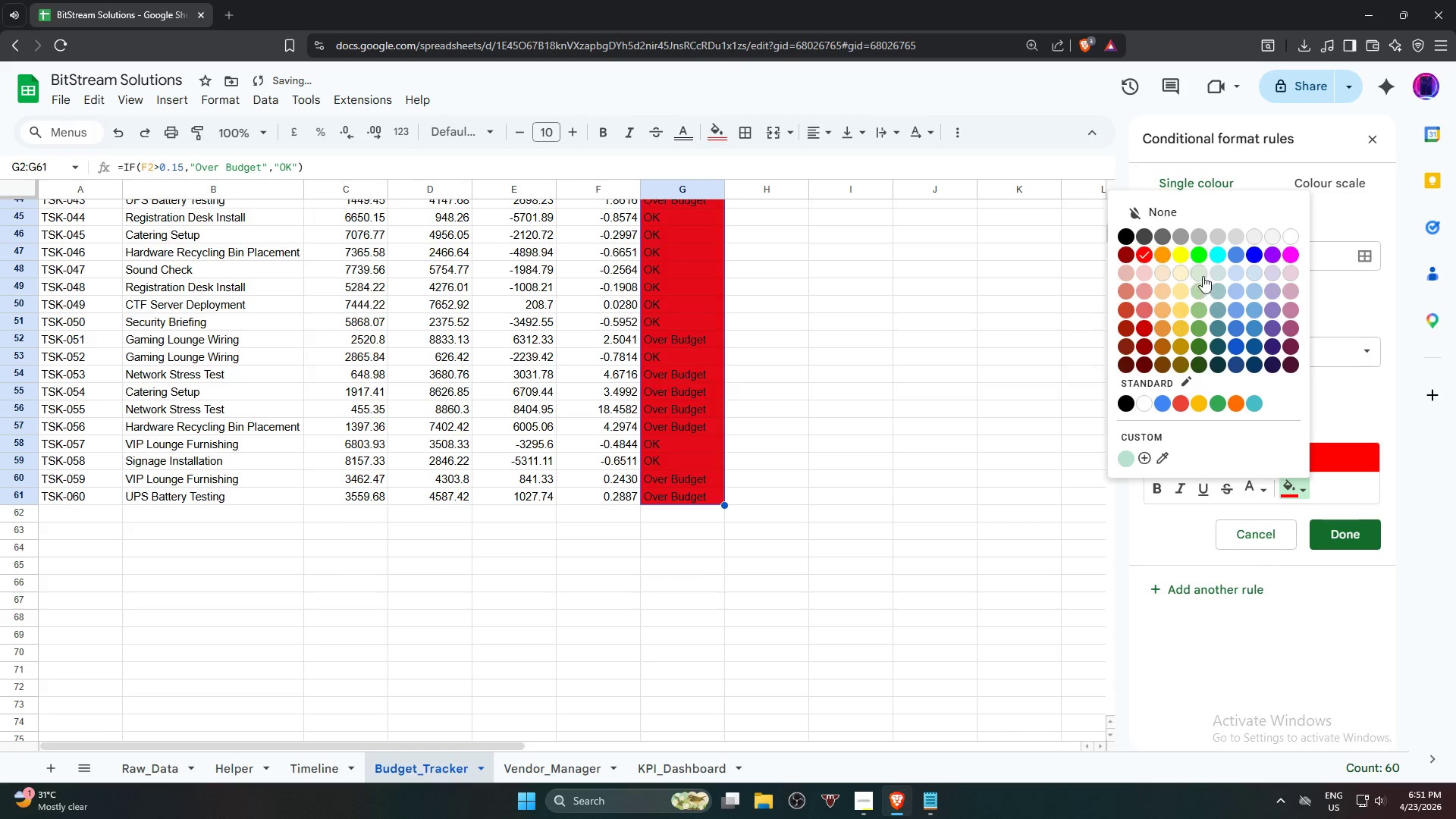 
left_click([1201, 257])
 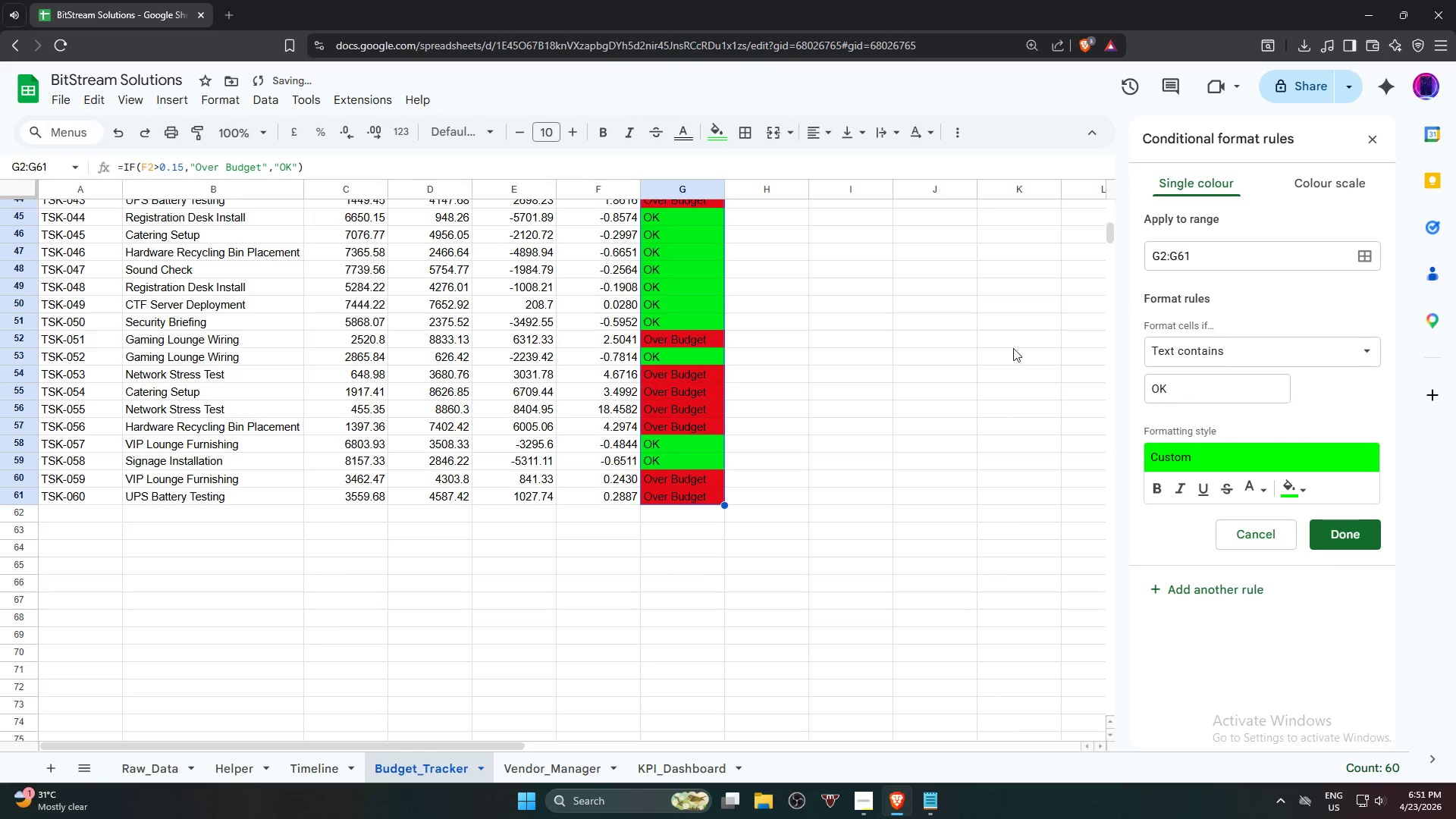 
scroll: coordinate [950, 394], scroll_direction: up, amount: 12.0
 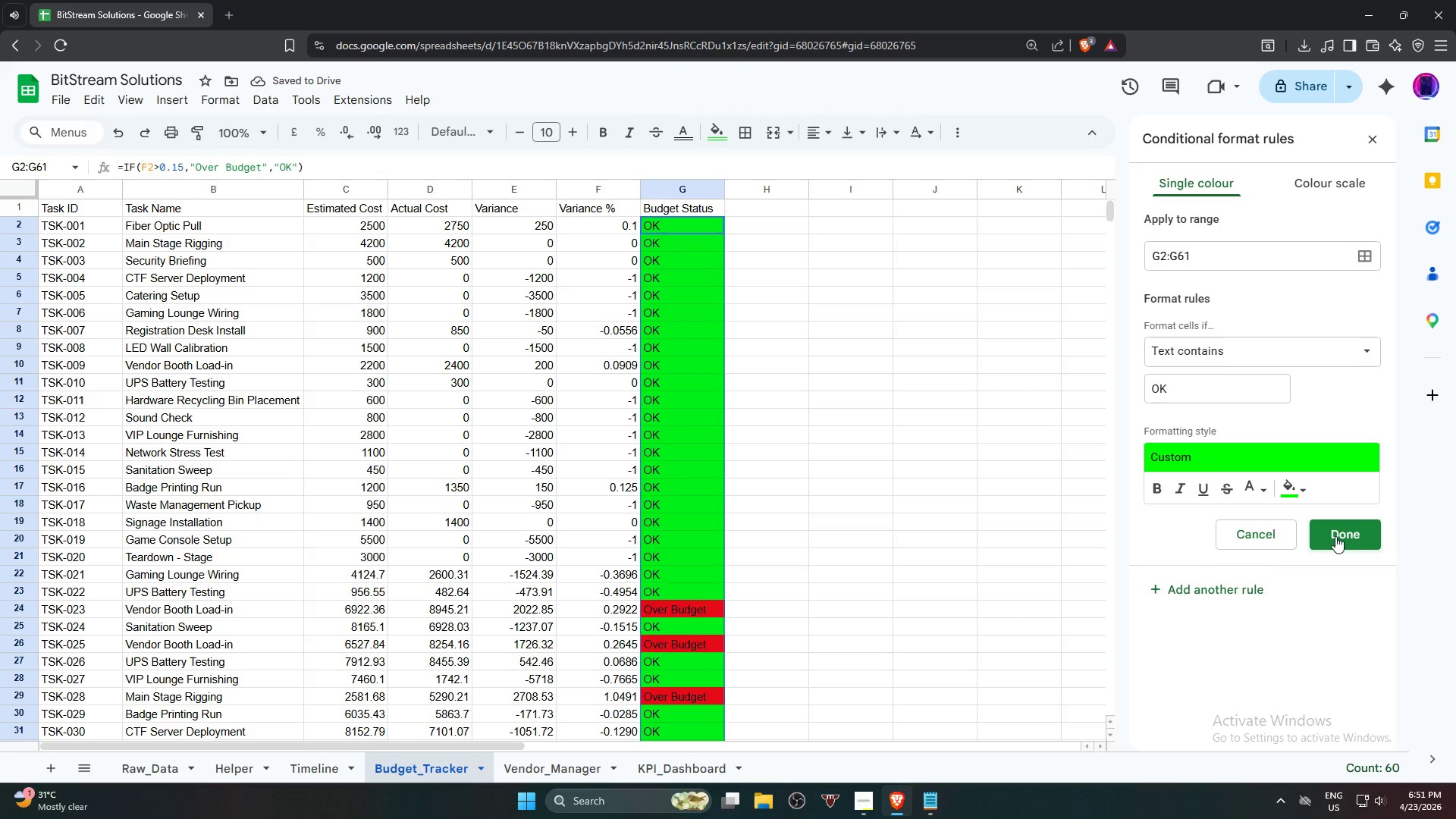 
left_click([1298, 495])
 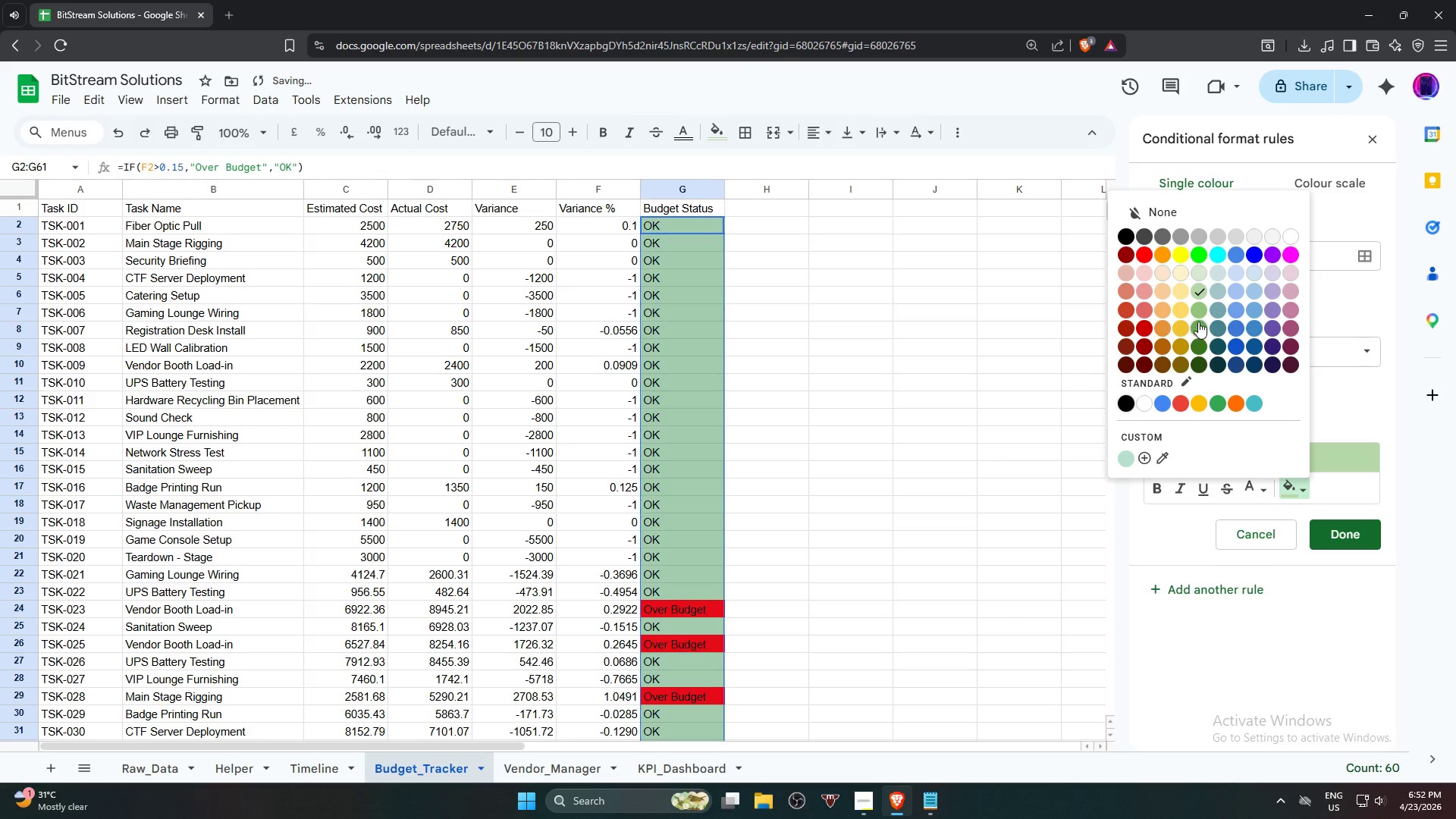 
wait(5.14)
 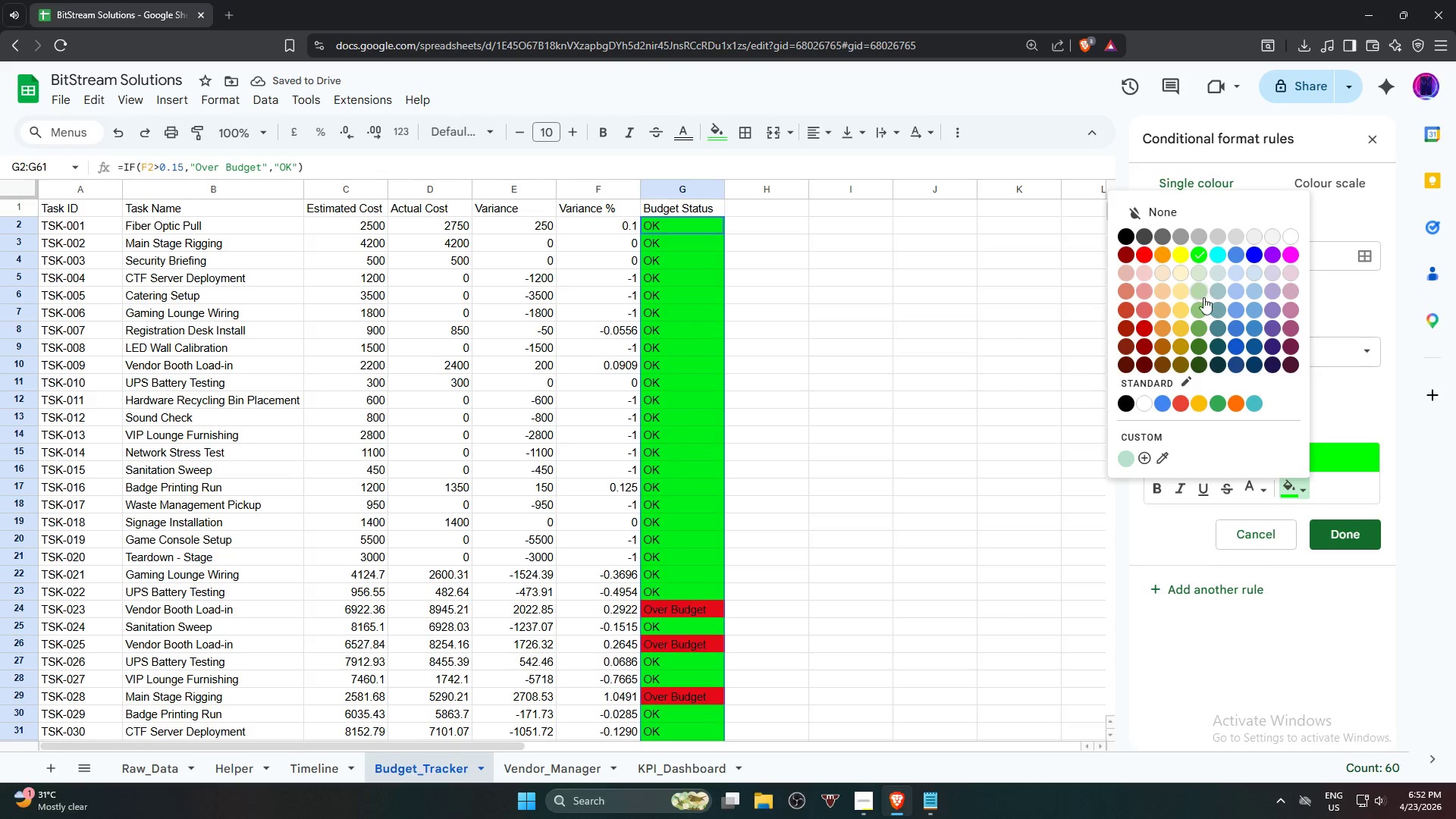 
scroll: coordinate [1034, 398], scroll_direction: down, amount: 4.0
 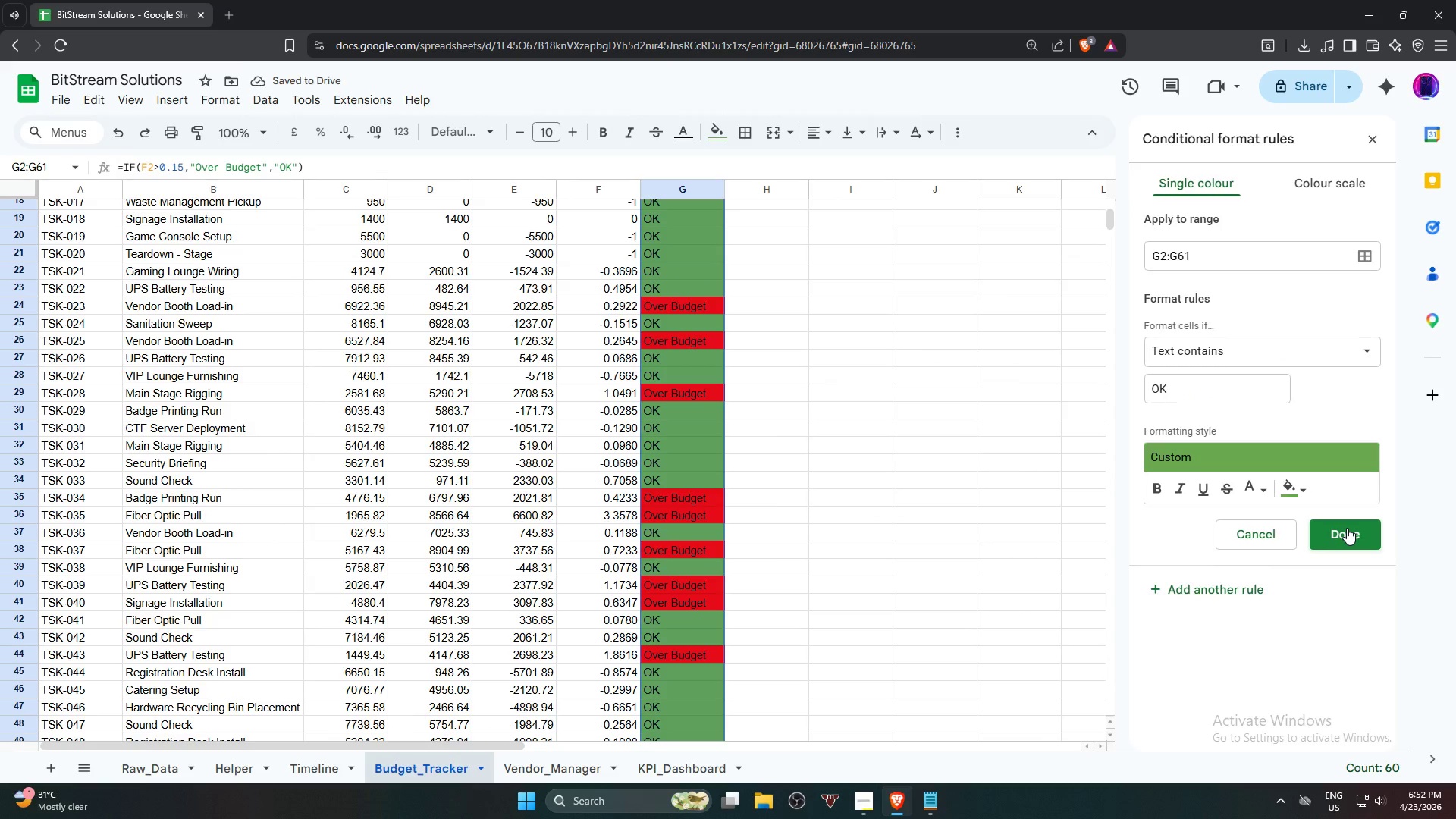 
left_click([1347, 528])
 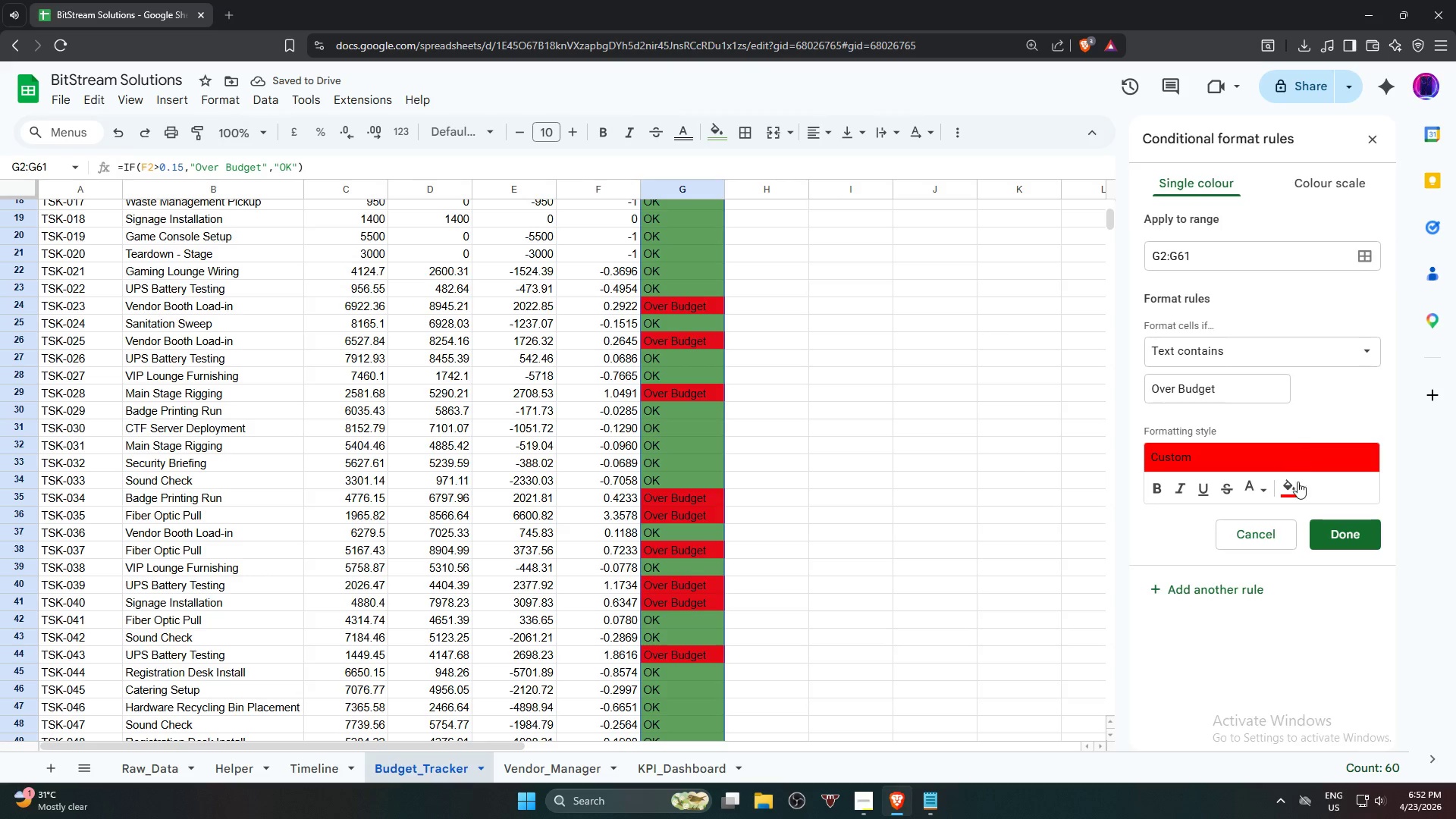 
left_click([1293, 492])
 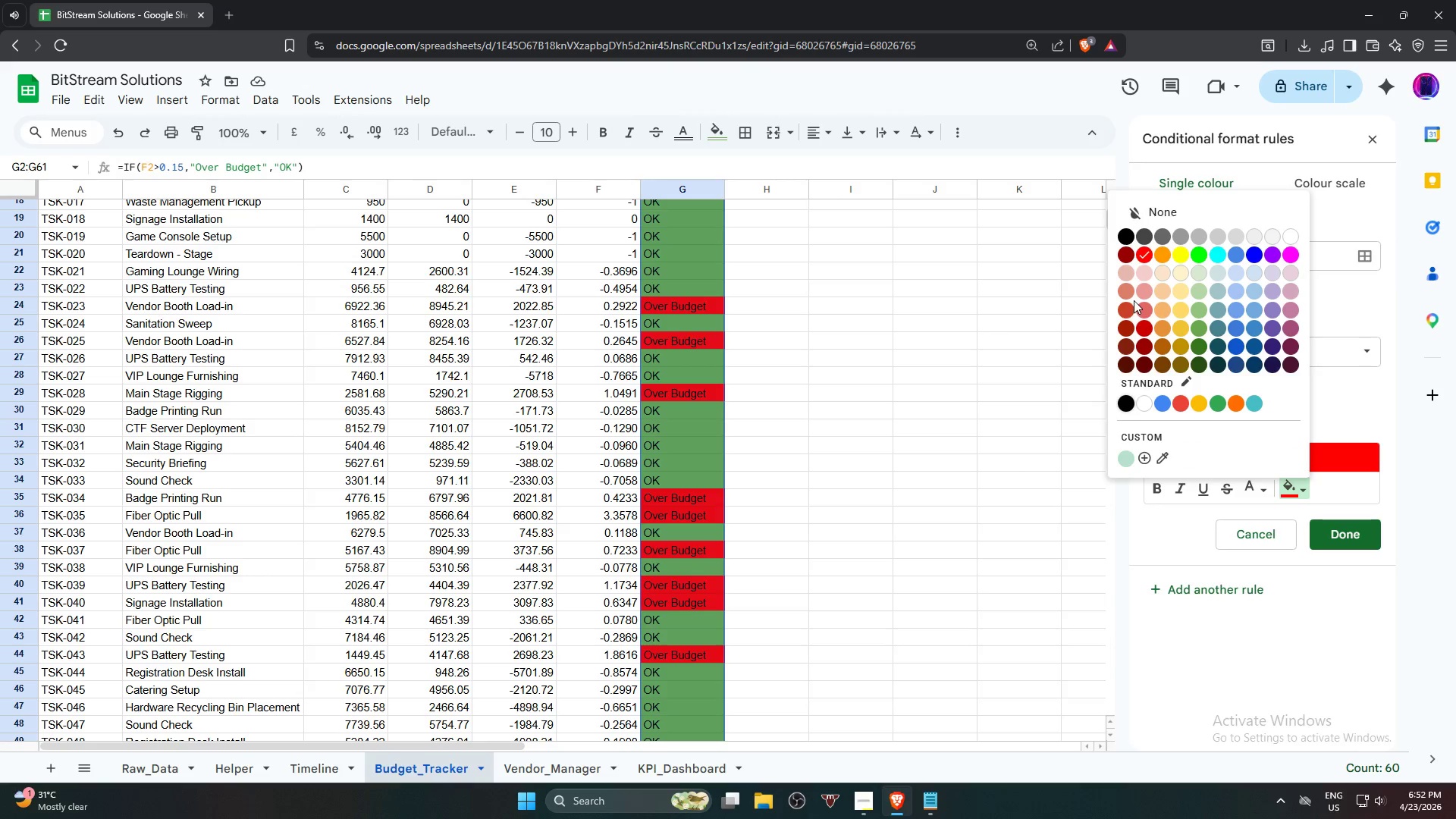 
left_click([1140, 315])
 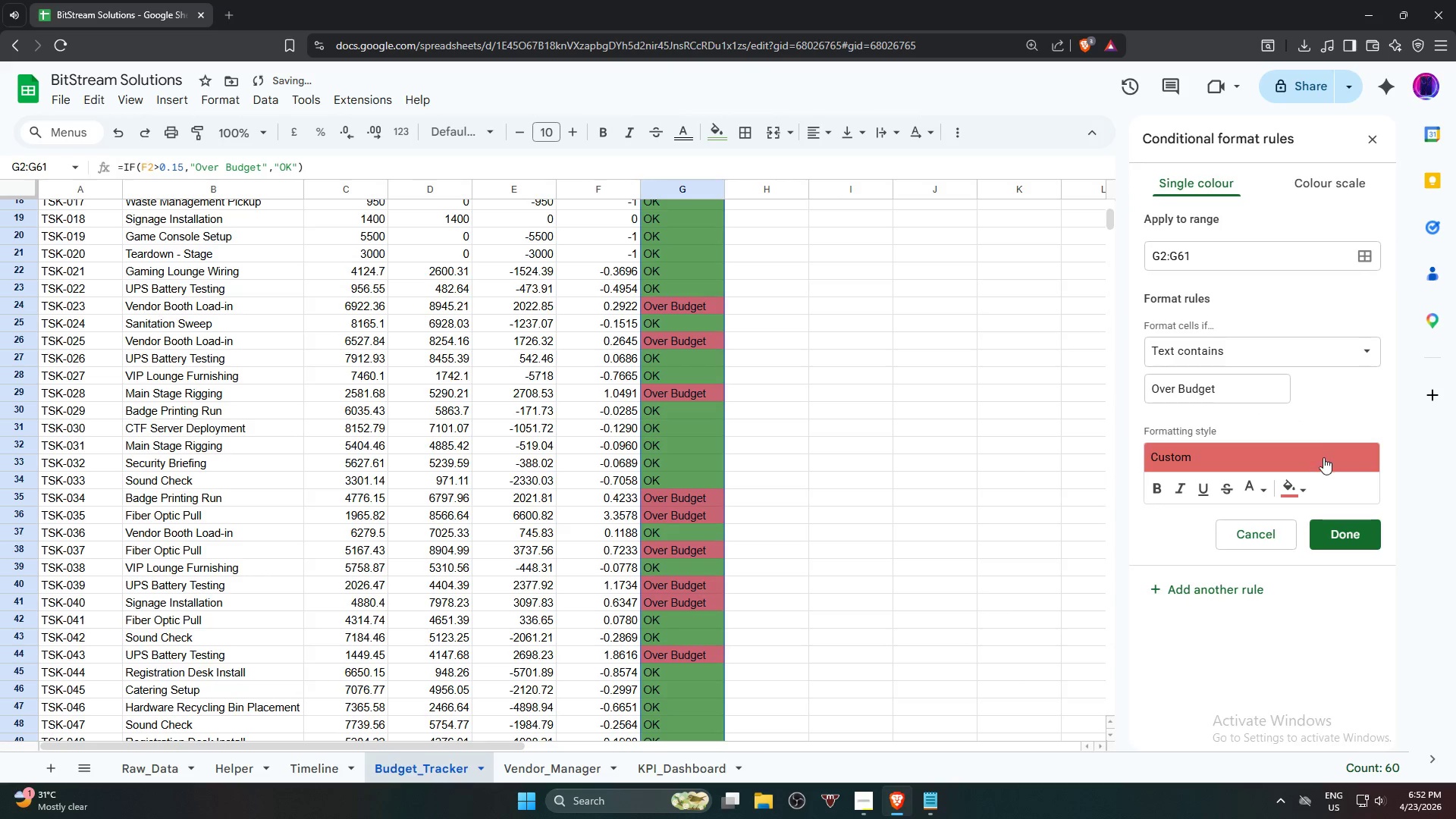 
left_click([1301, 488])
 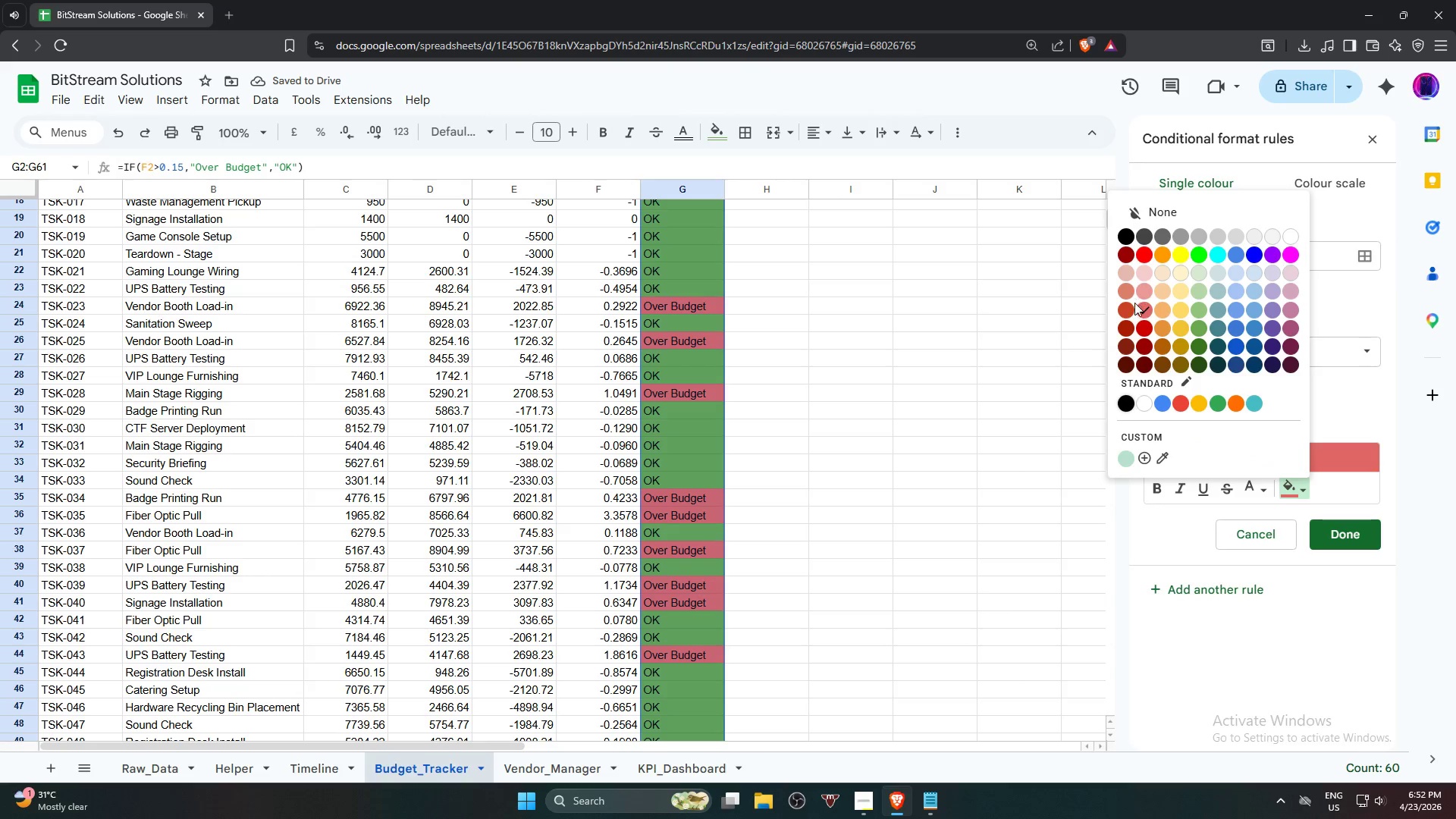 
left_click([1142, 325])
 